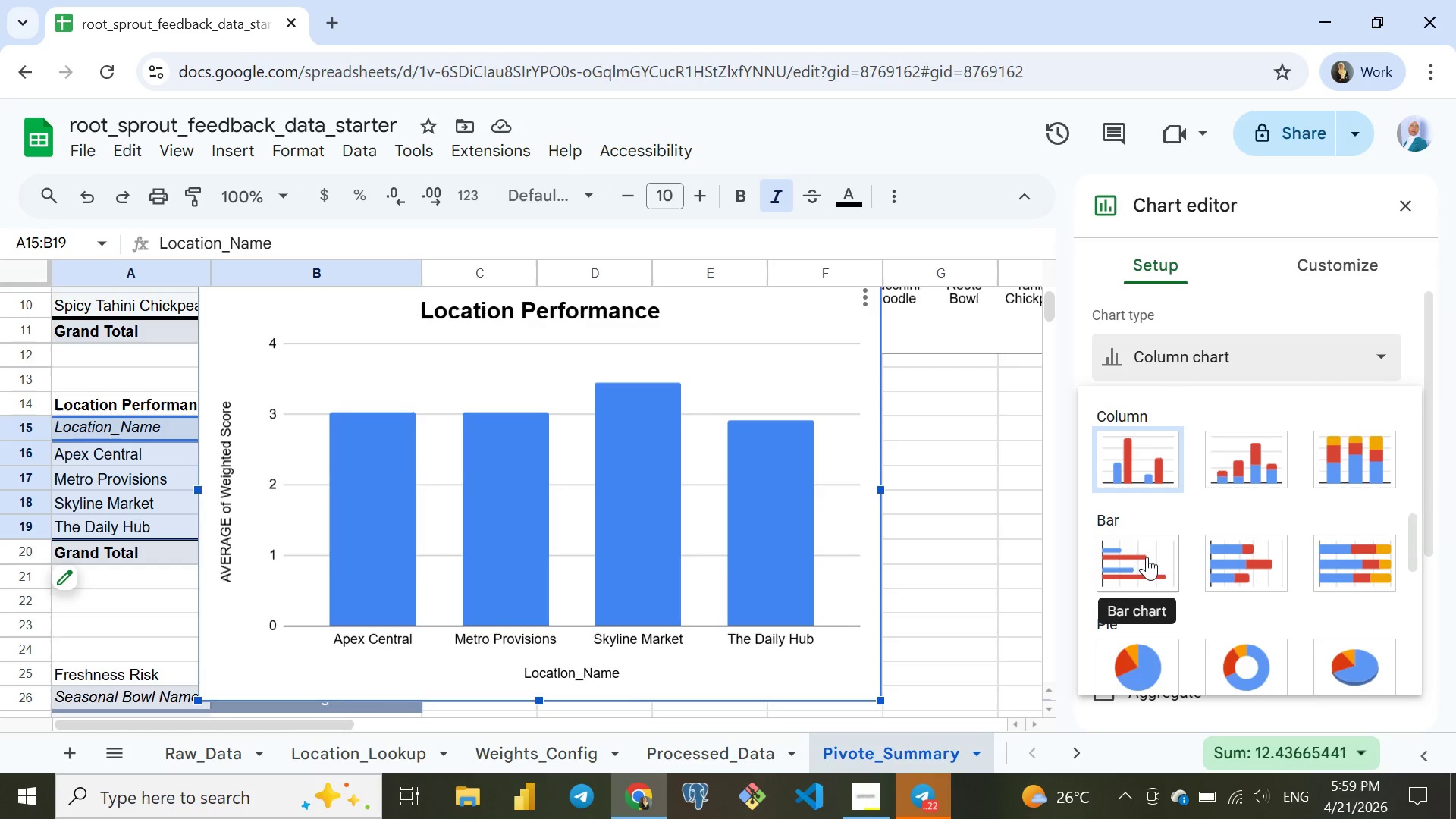 
left_click([1143, 555])
 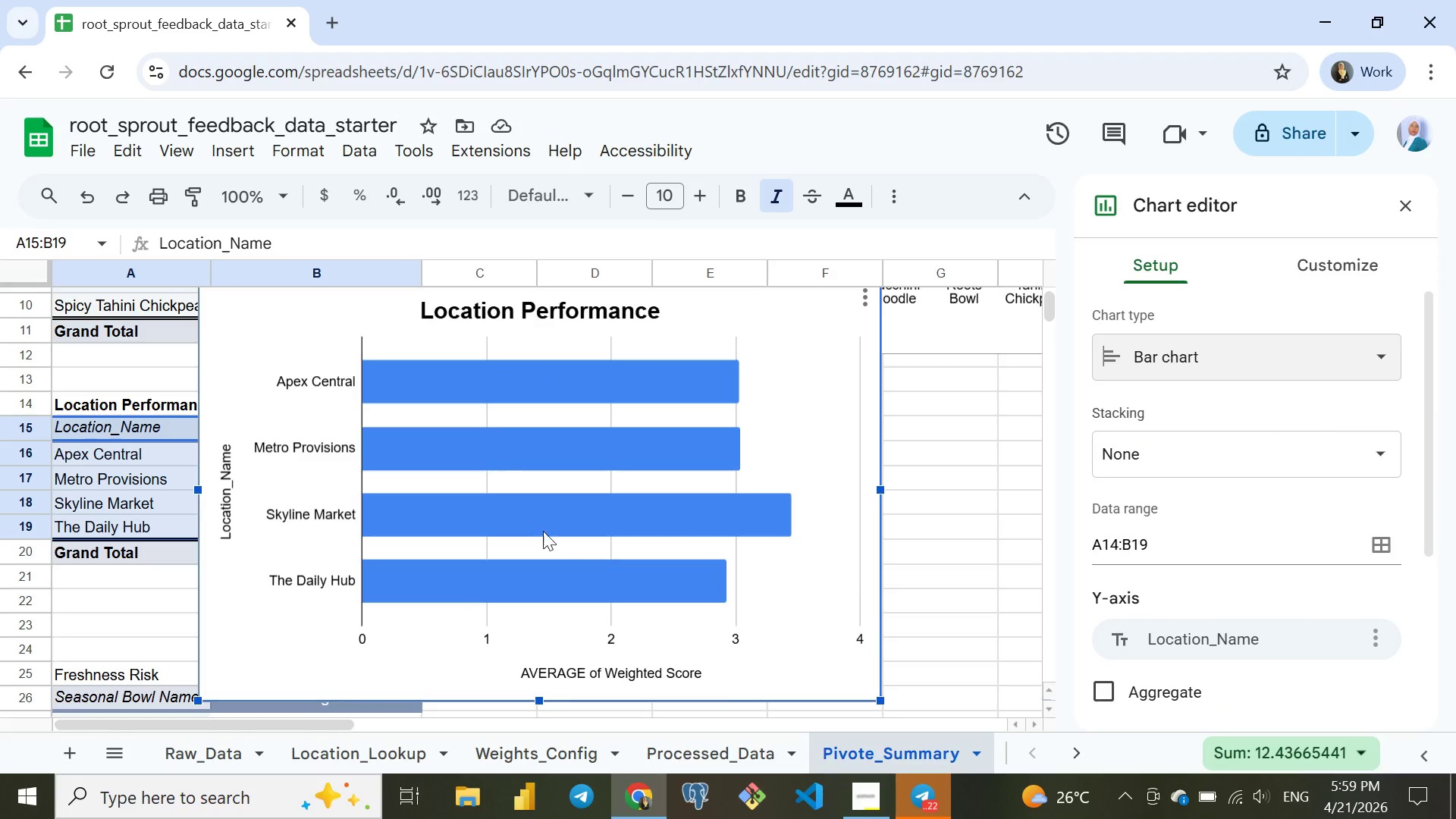 
wait(13.22)
 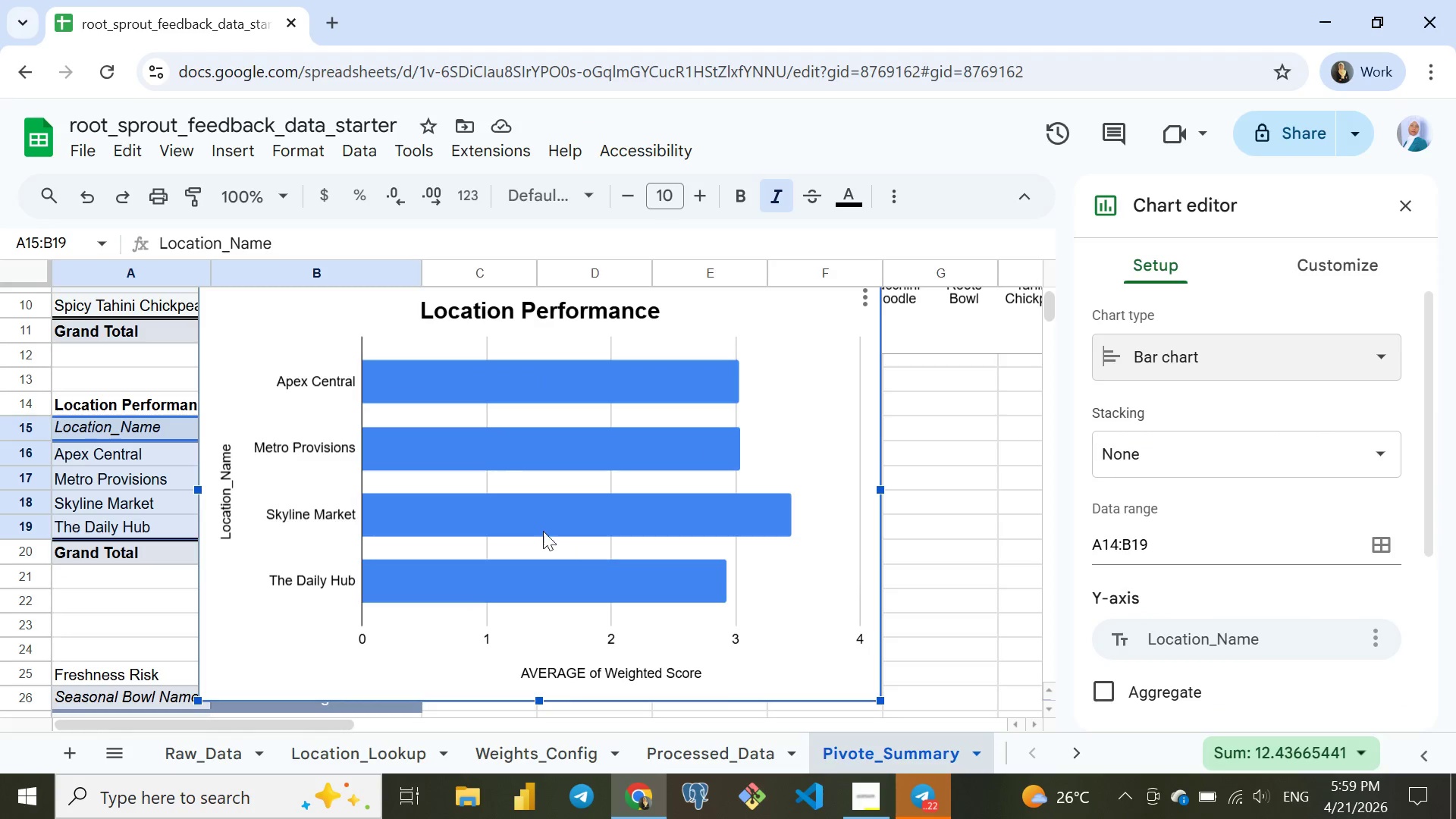 
scroll: coordinate [480, 469], scroll_direction: none, amount: 0.0
 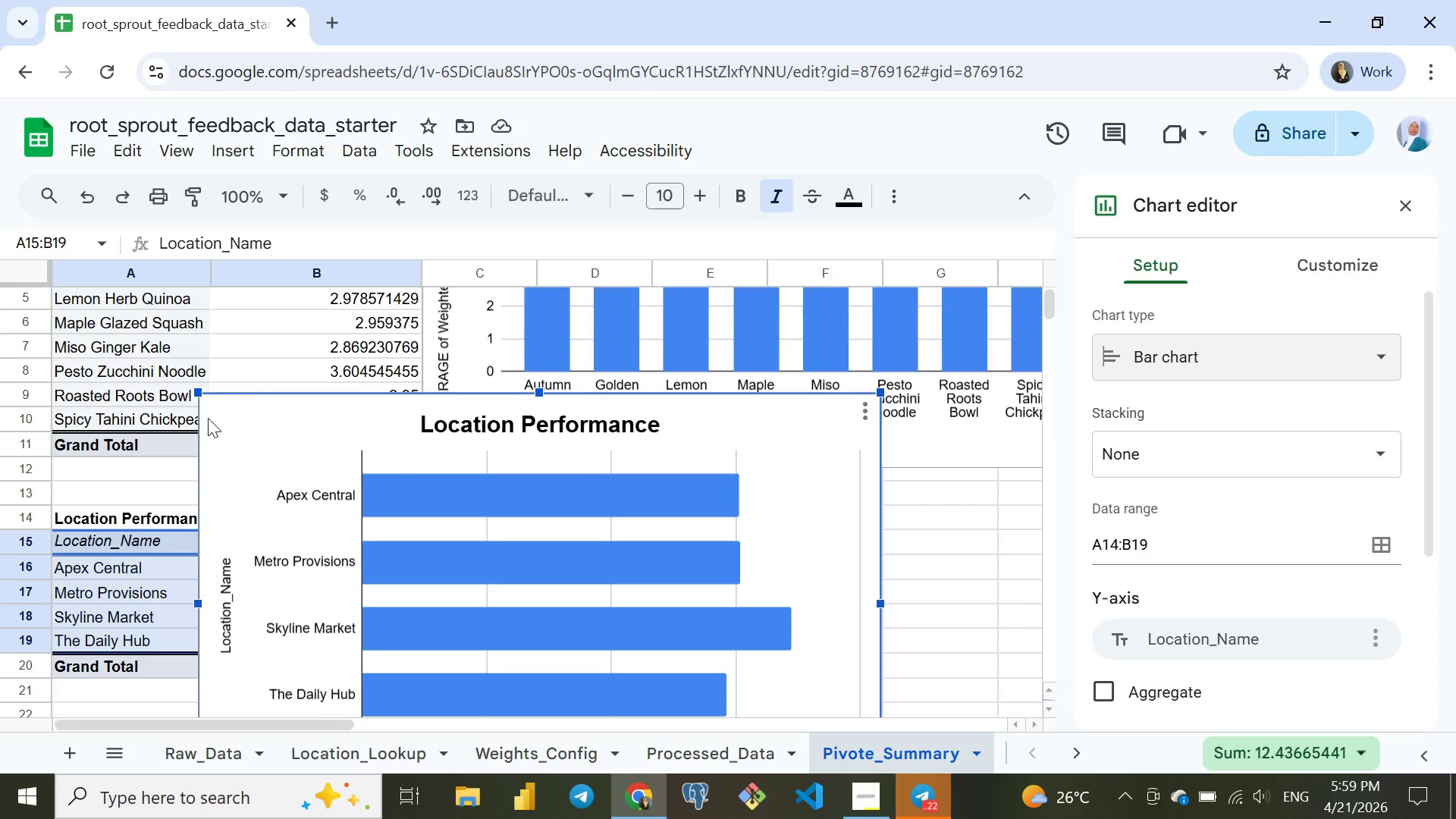 
left_click_drag(start_coordinate=[206, 418], to_coordinate=[434, 525])
 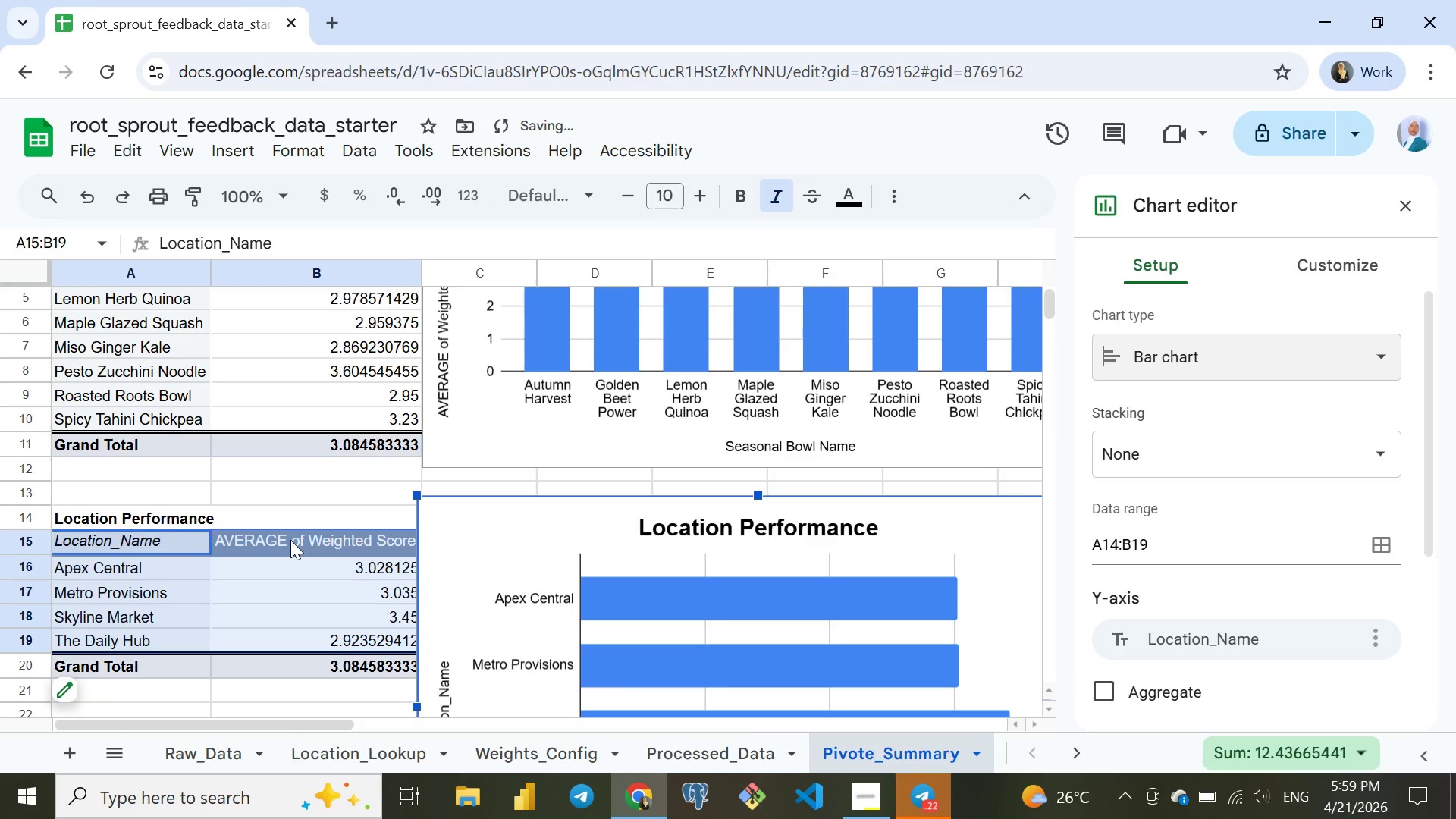 
double_click([290, 540])
 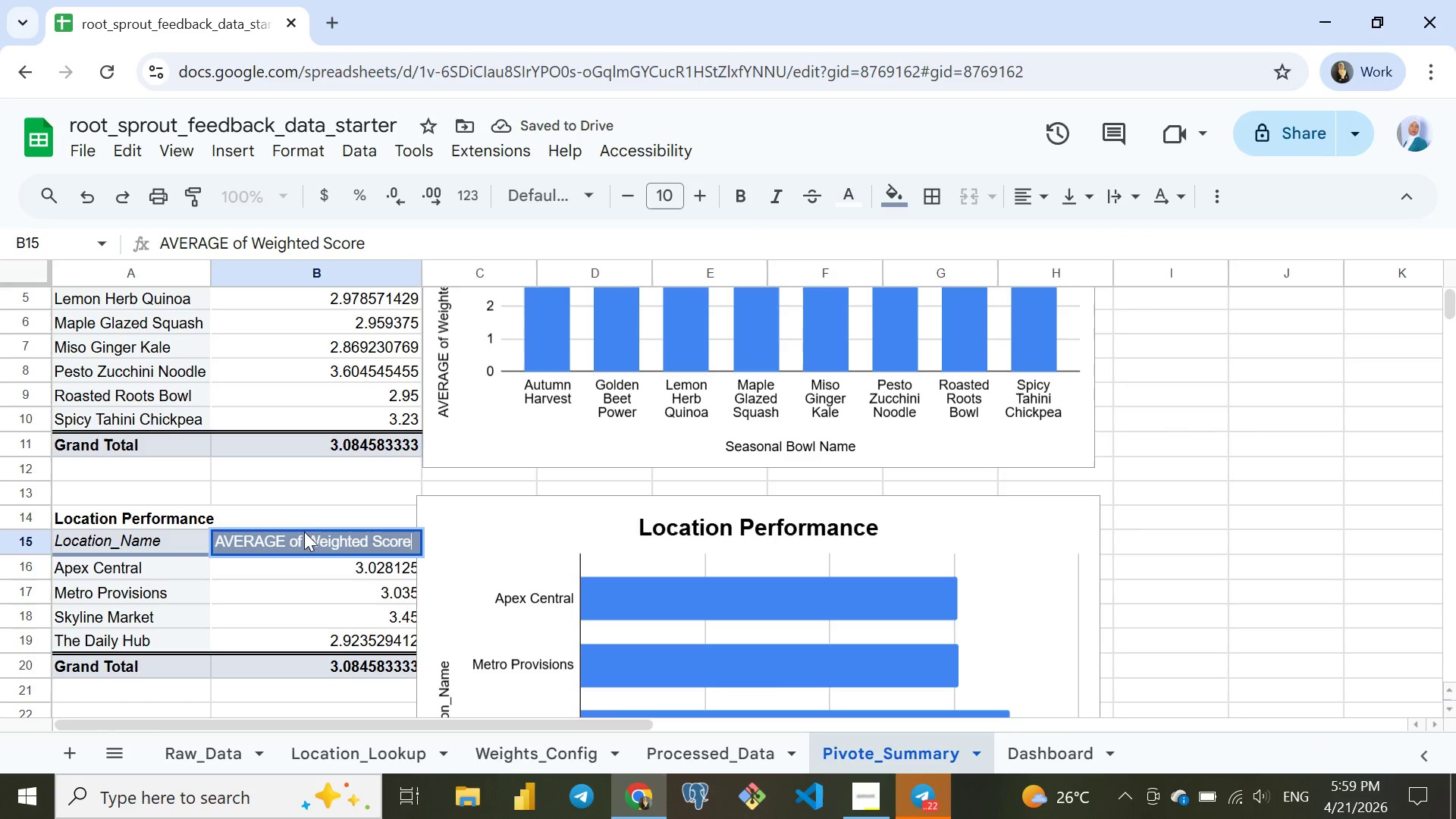 
left_click([309, 535])
 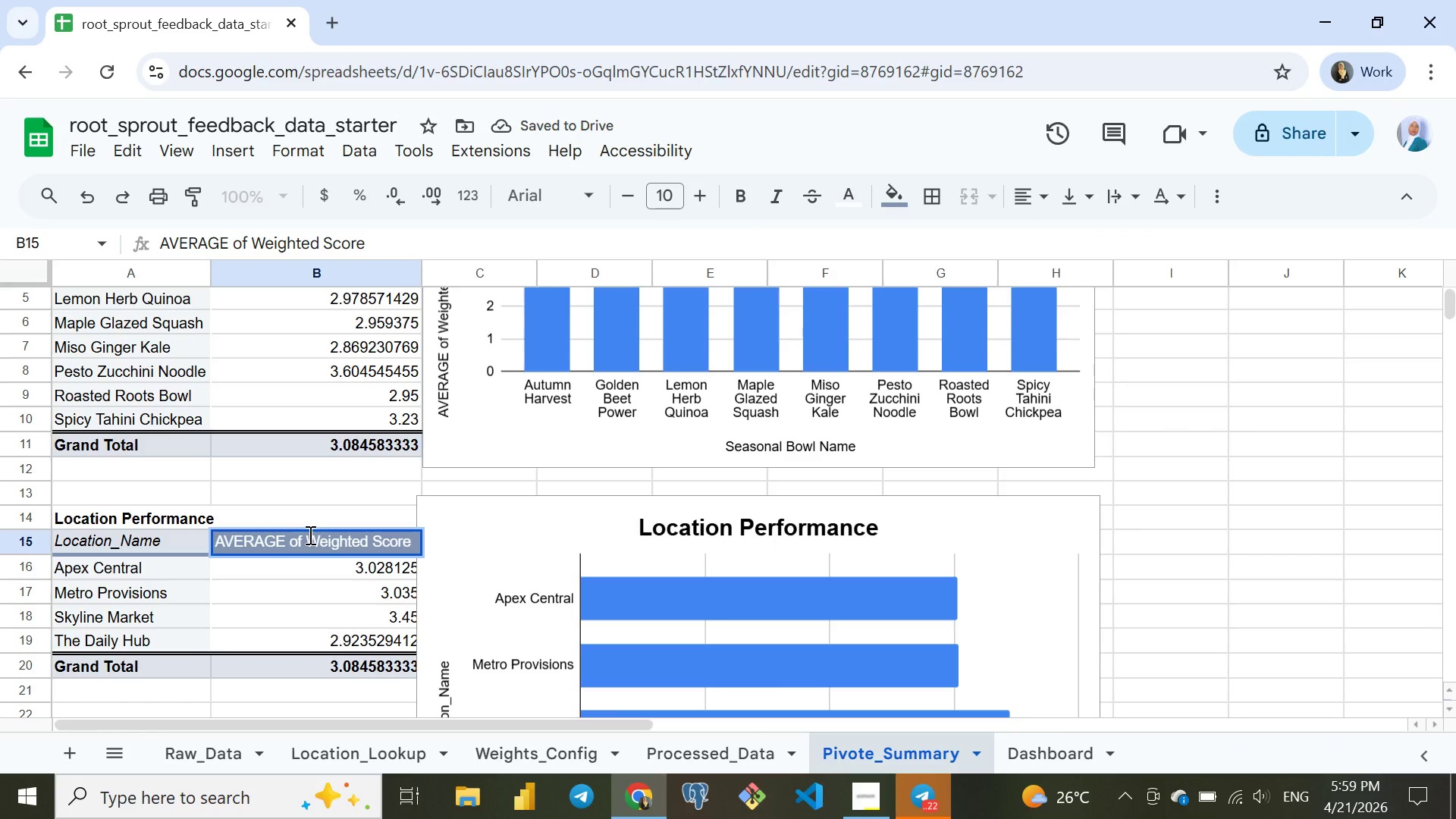 
hold_key(key=Backspace, duration=0.69)
 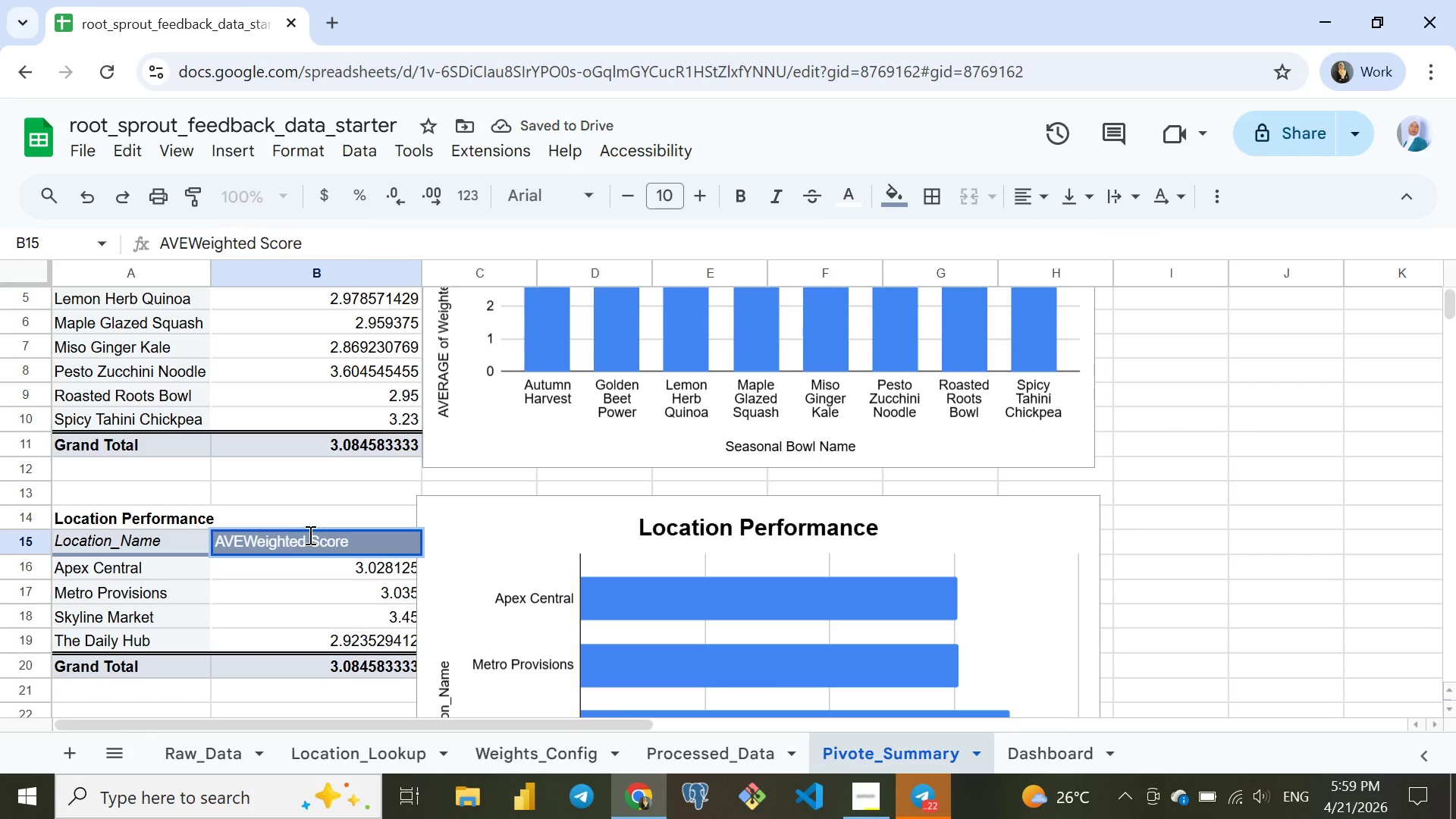 
key(Backspace)
 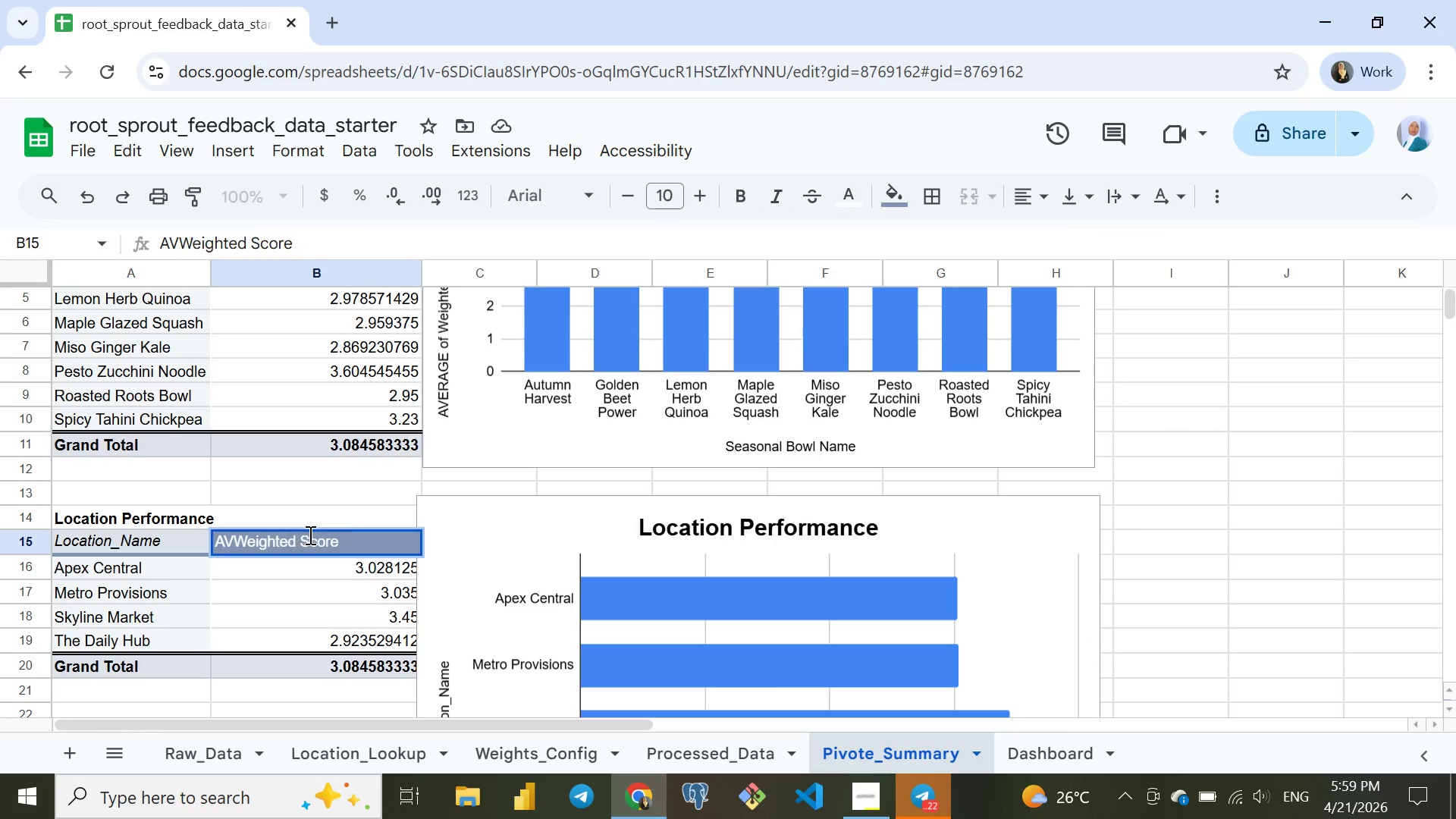 
key(Backspace)
 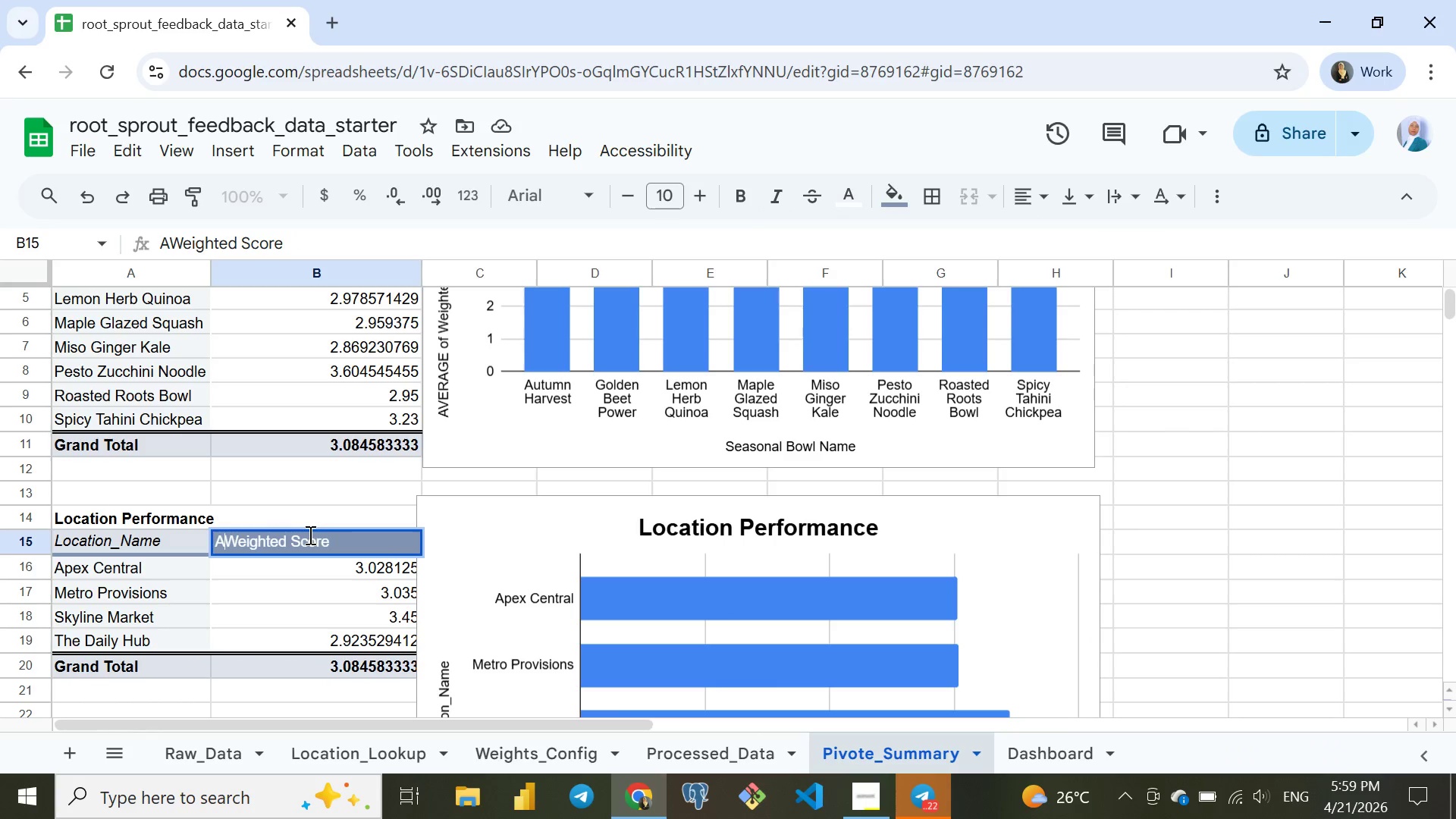 
key(Backspace)
 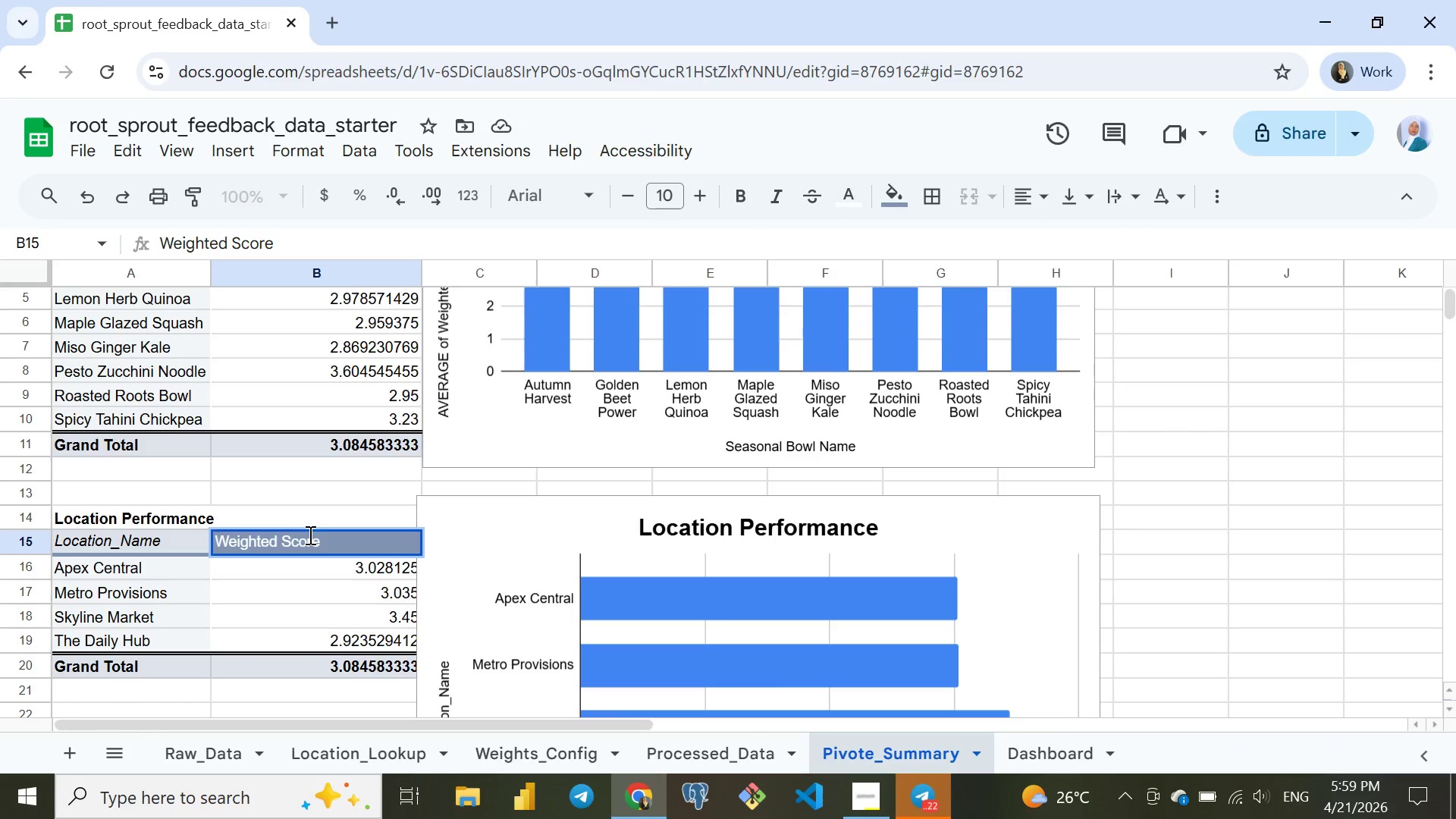 
key(Enter)
 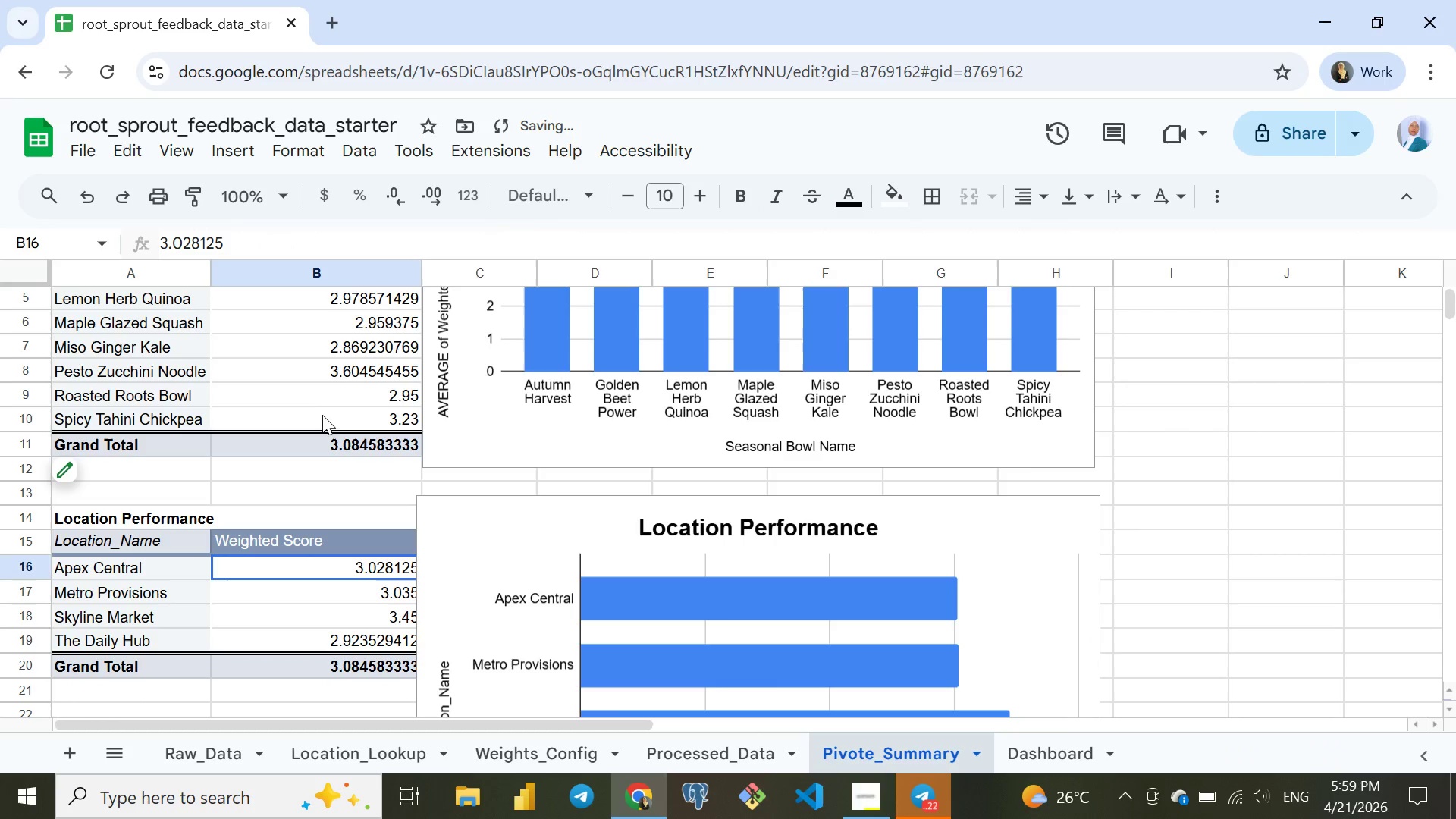 
scroll: coordinate [320, 417], scroll_direction: up, amount: 1.0
 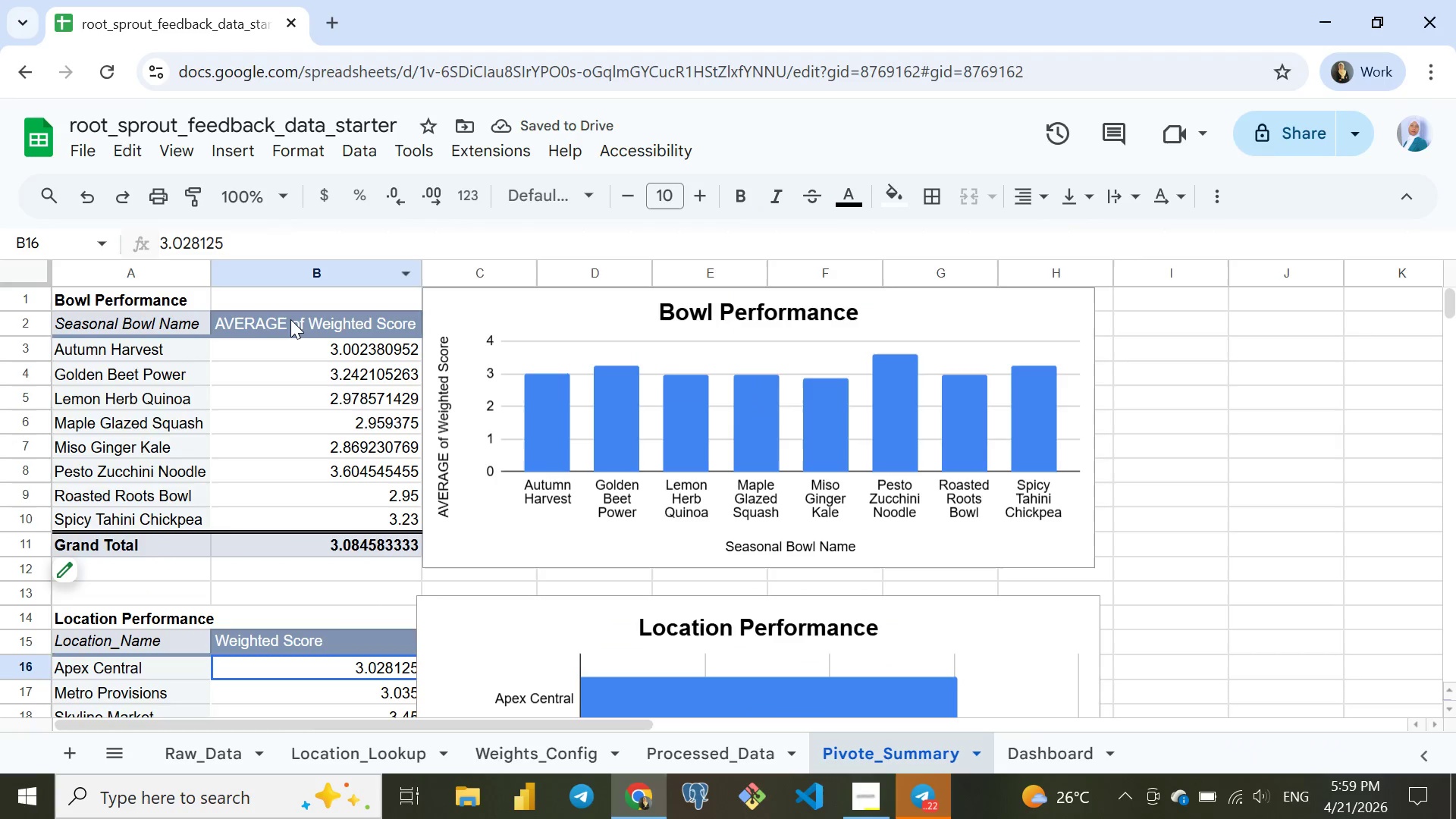 
double_click([290, 319])
 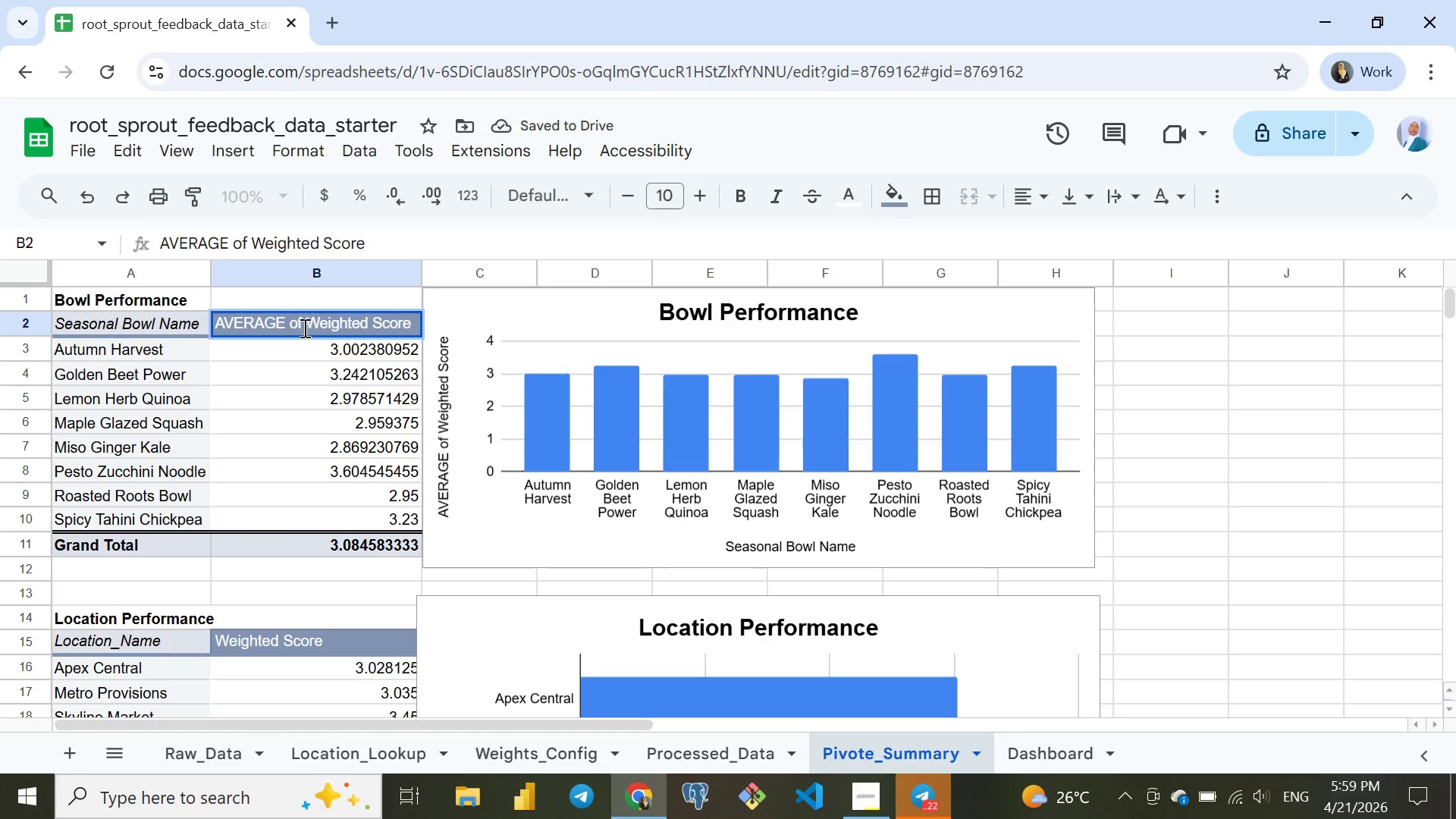 
left_click([305, 328])
 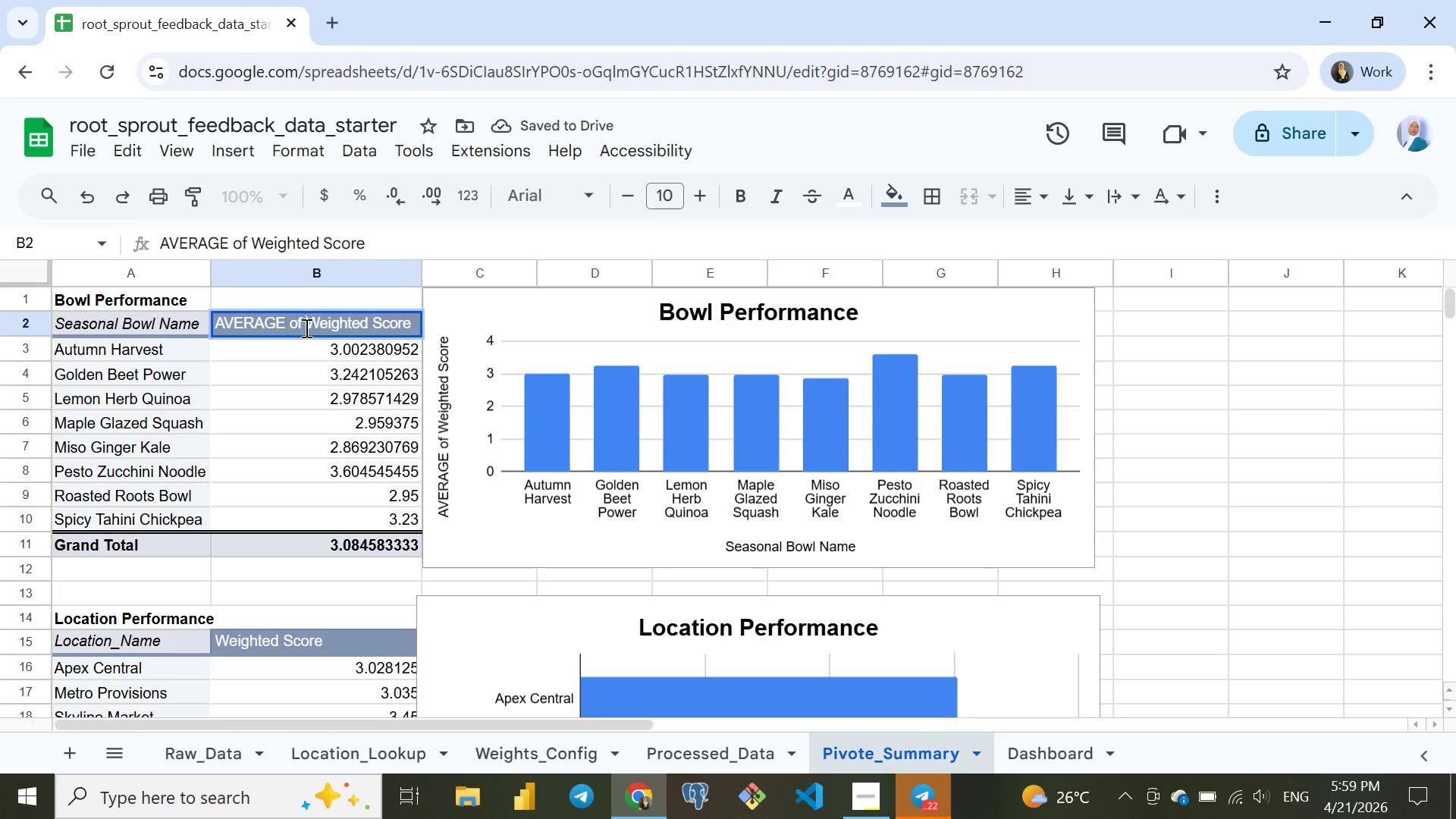 
key(Backspace)
 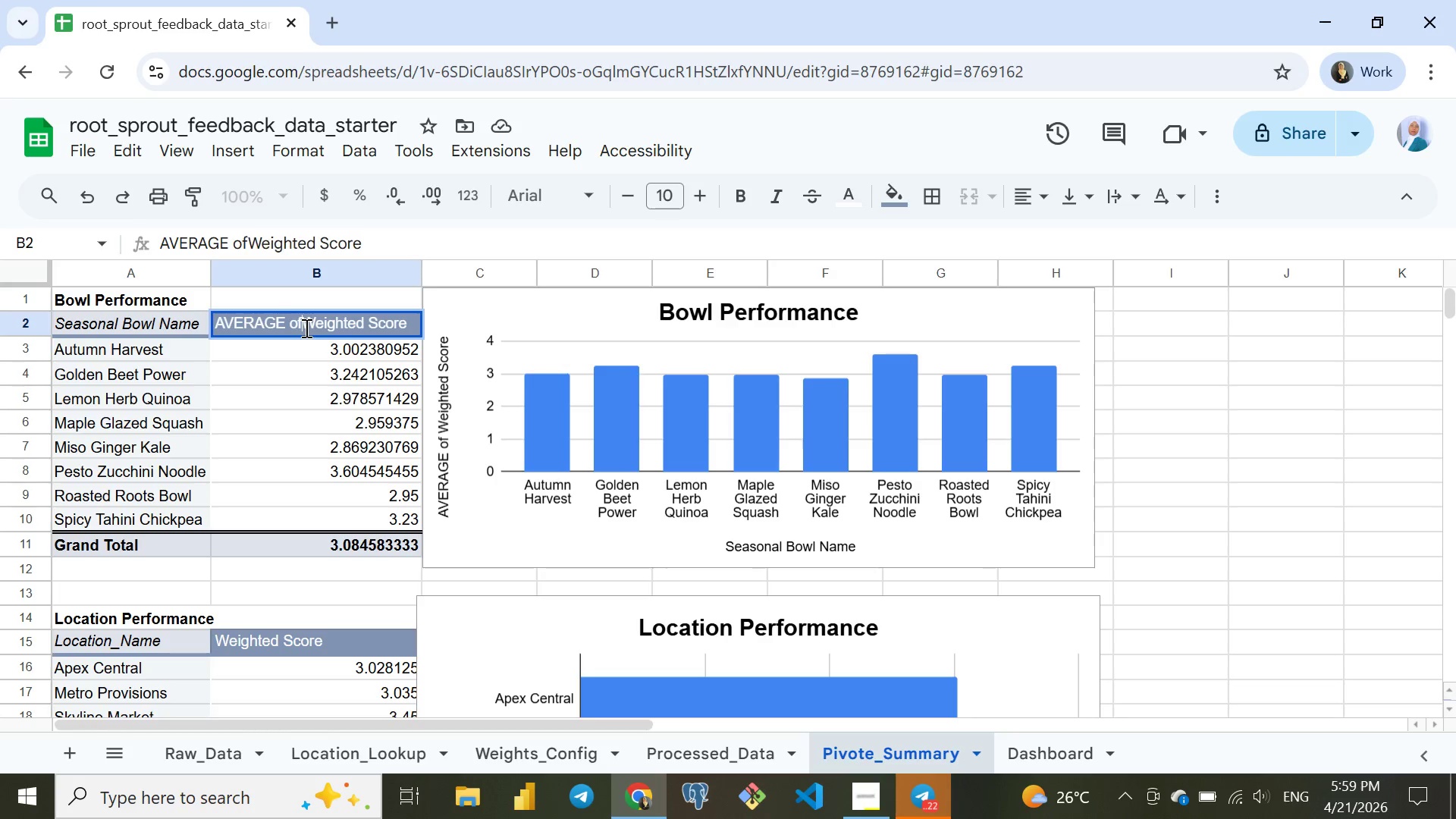 
key(Backspace)
 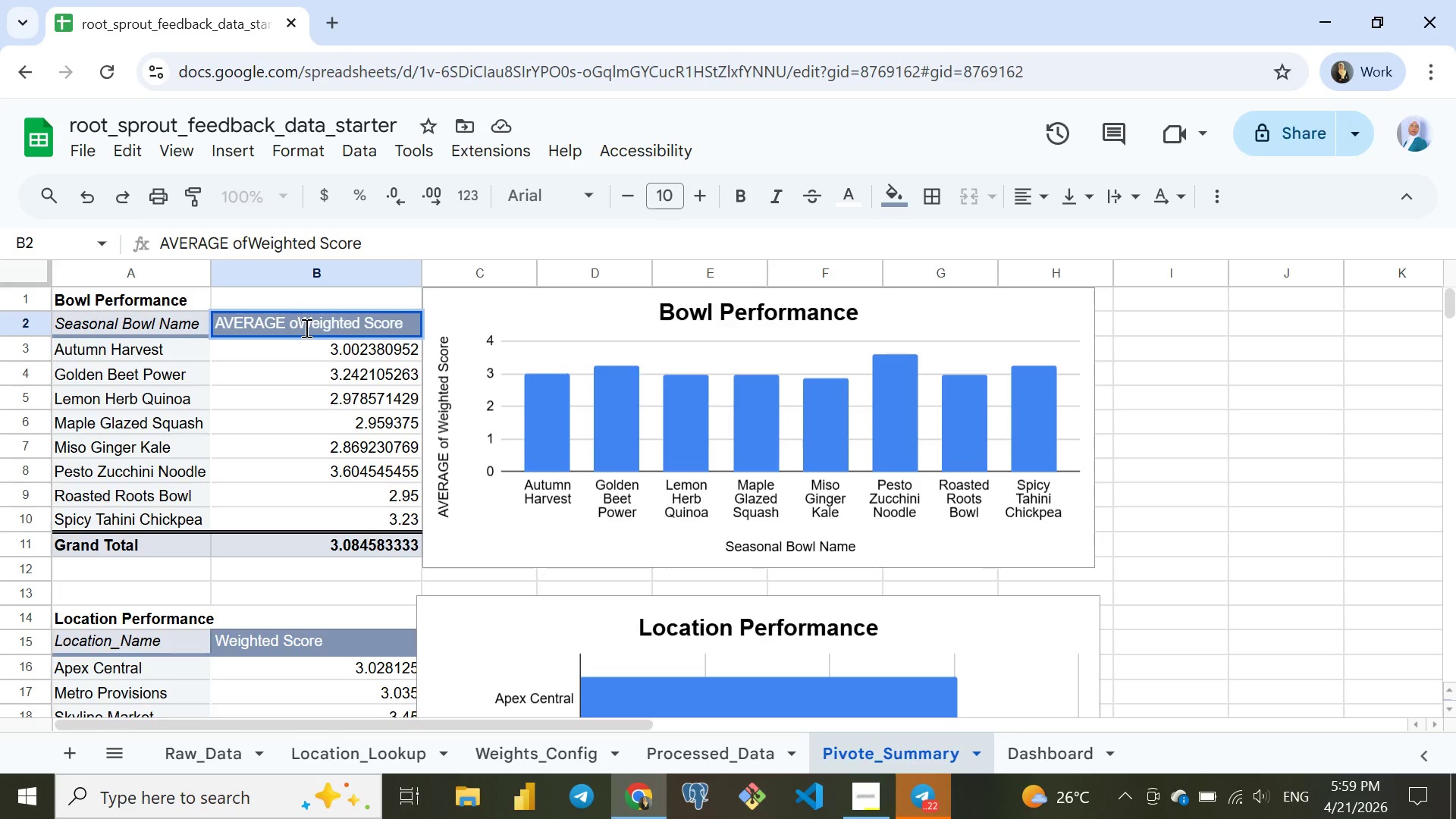 
key(Backspace)
 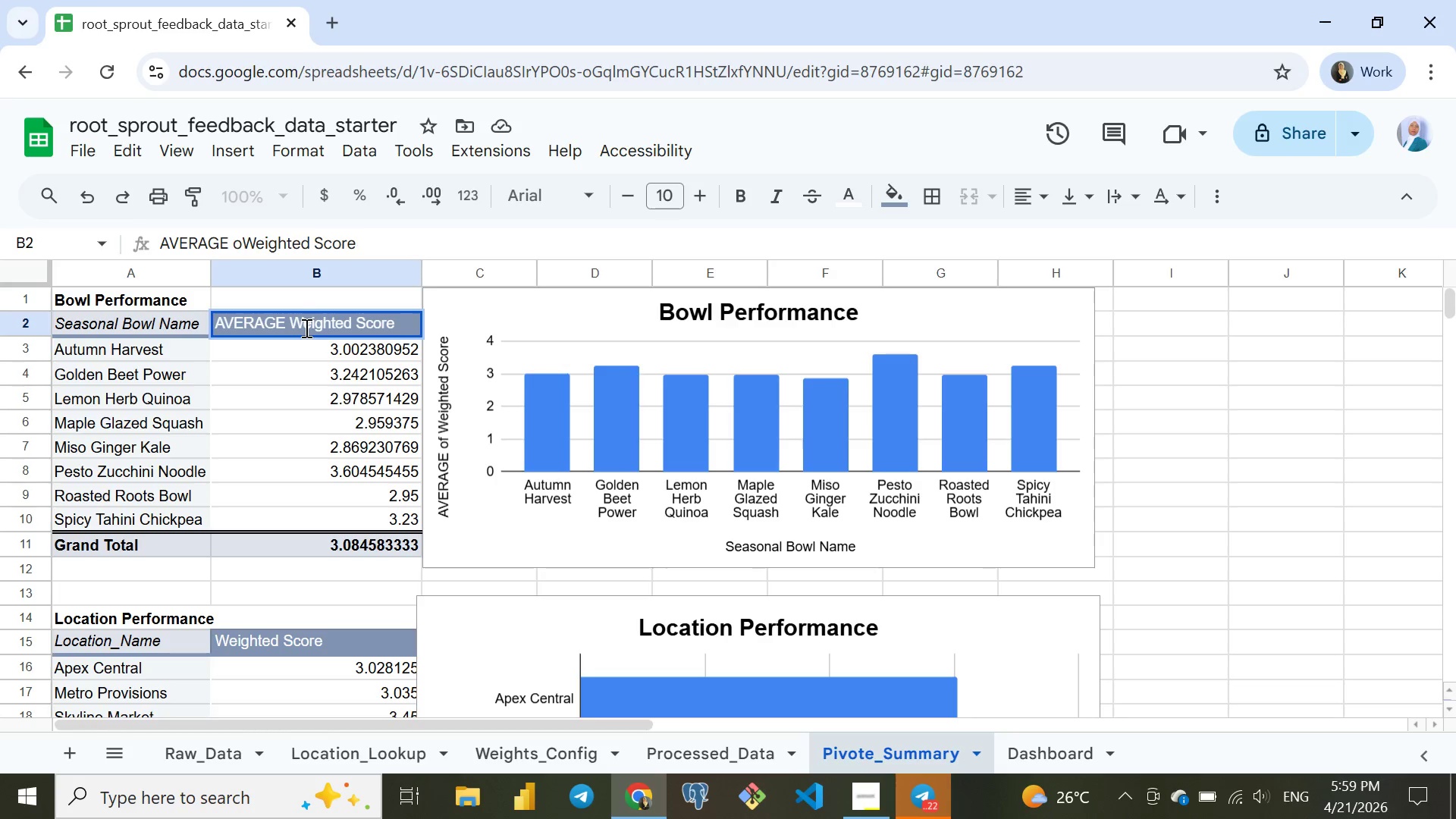 
key(Backspace)
 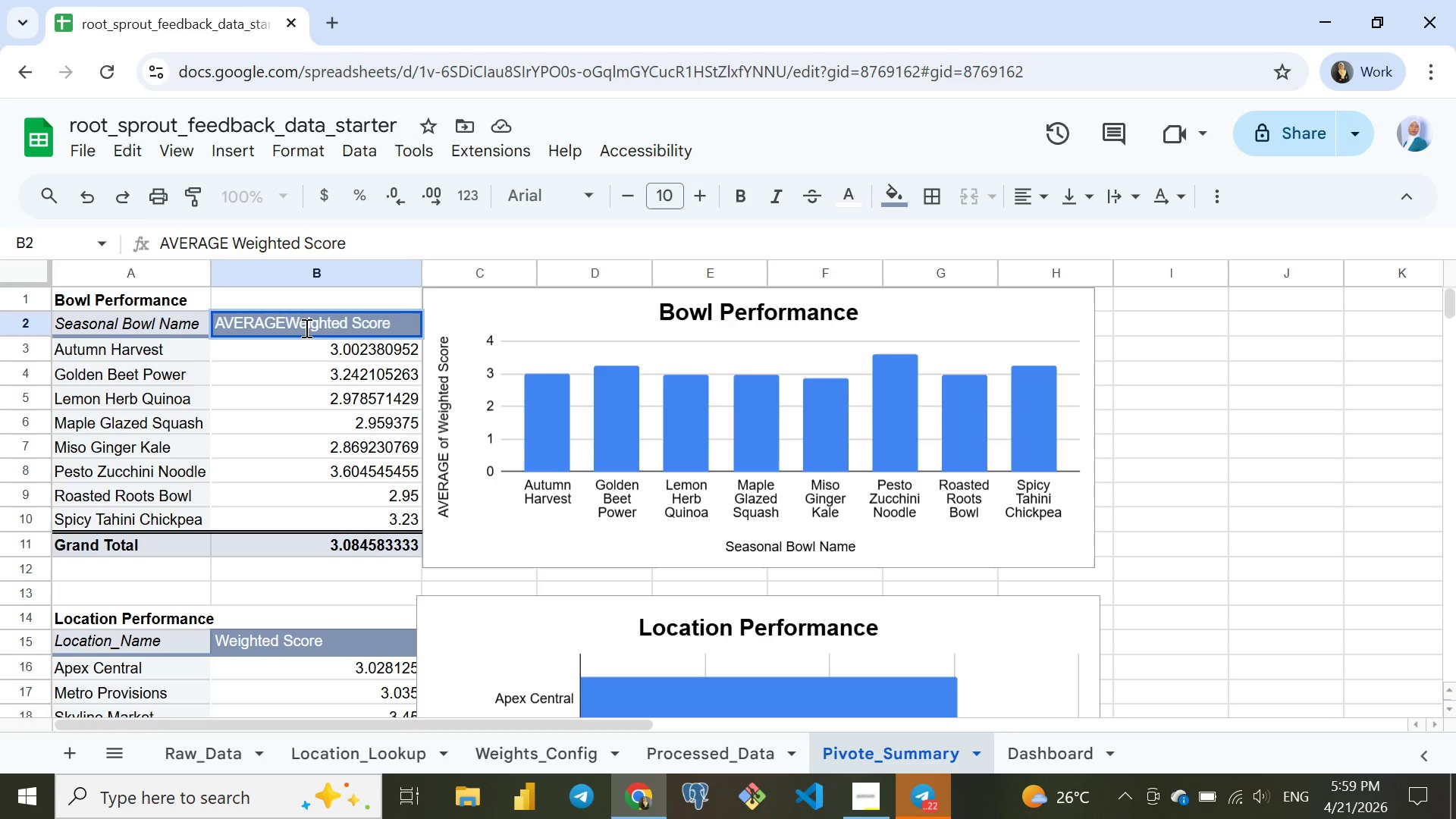 
key(Backspace)
 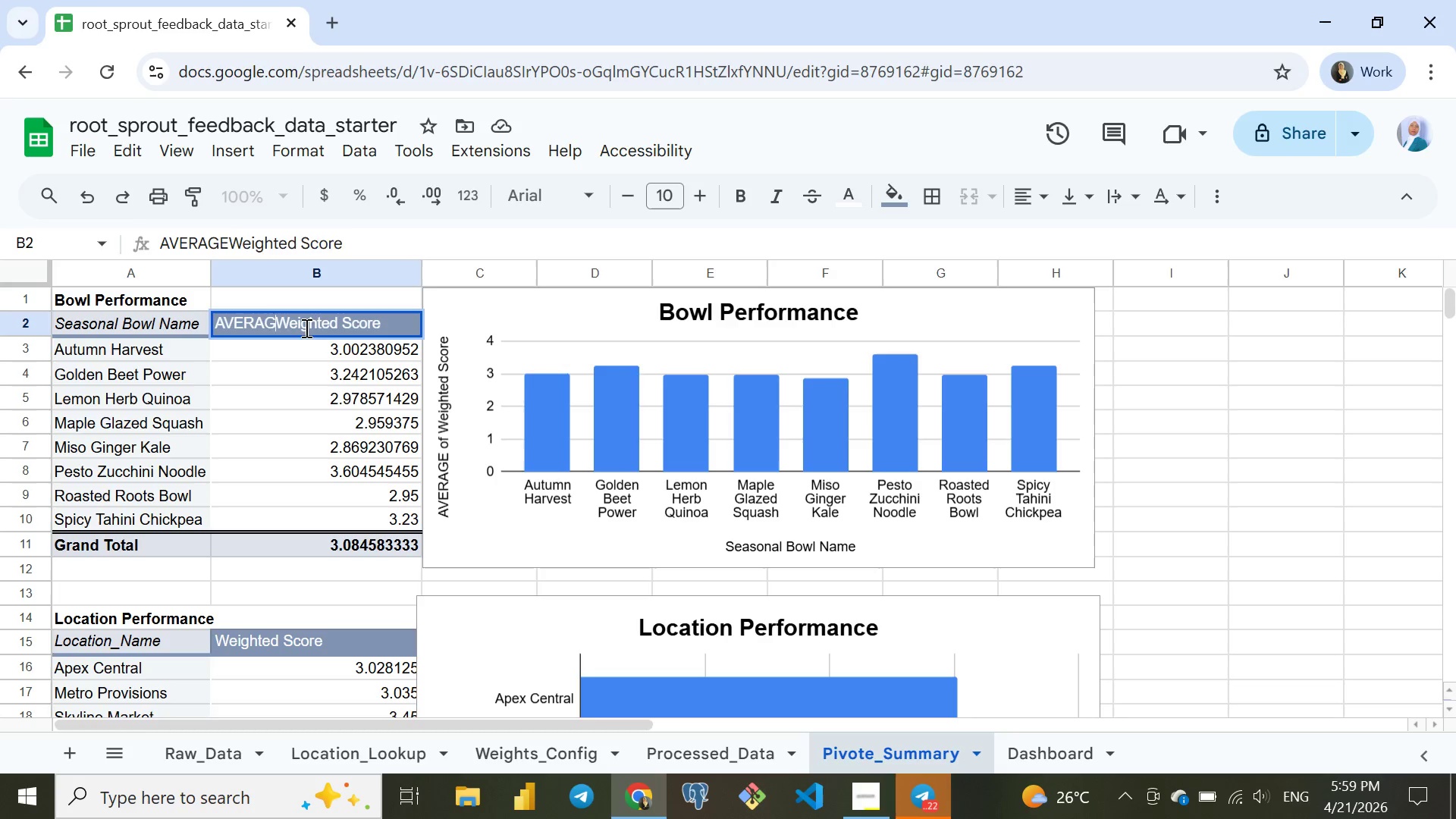 
key(Backspace)
 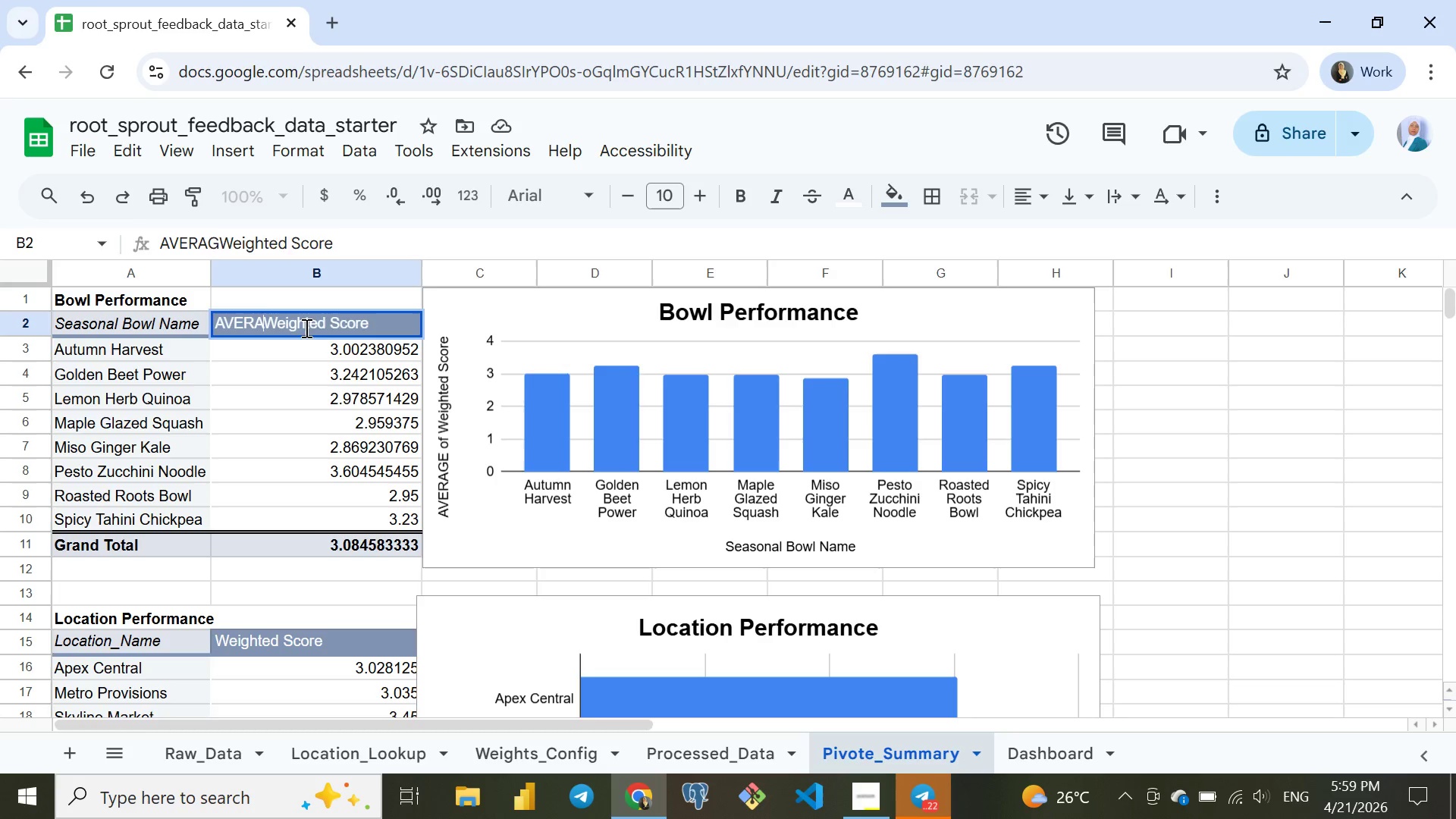 
key(Backspace)
 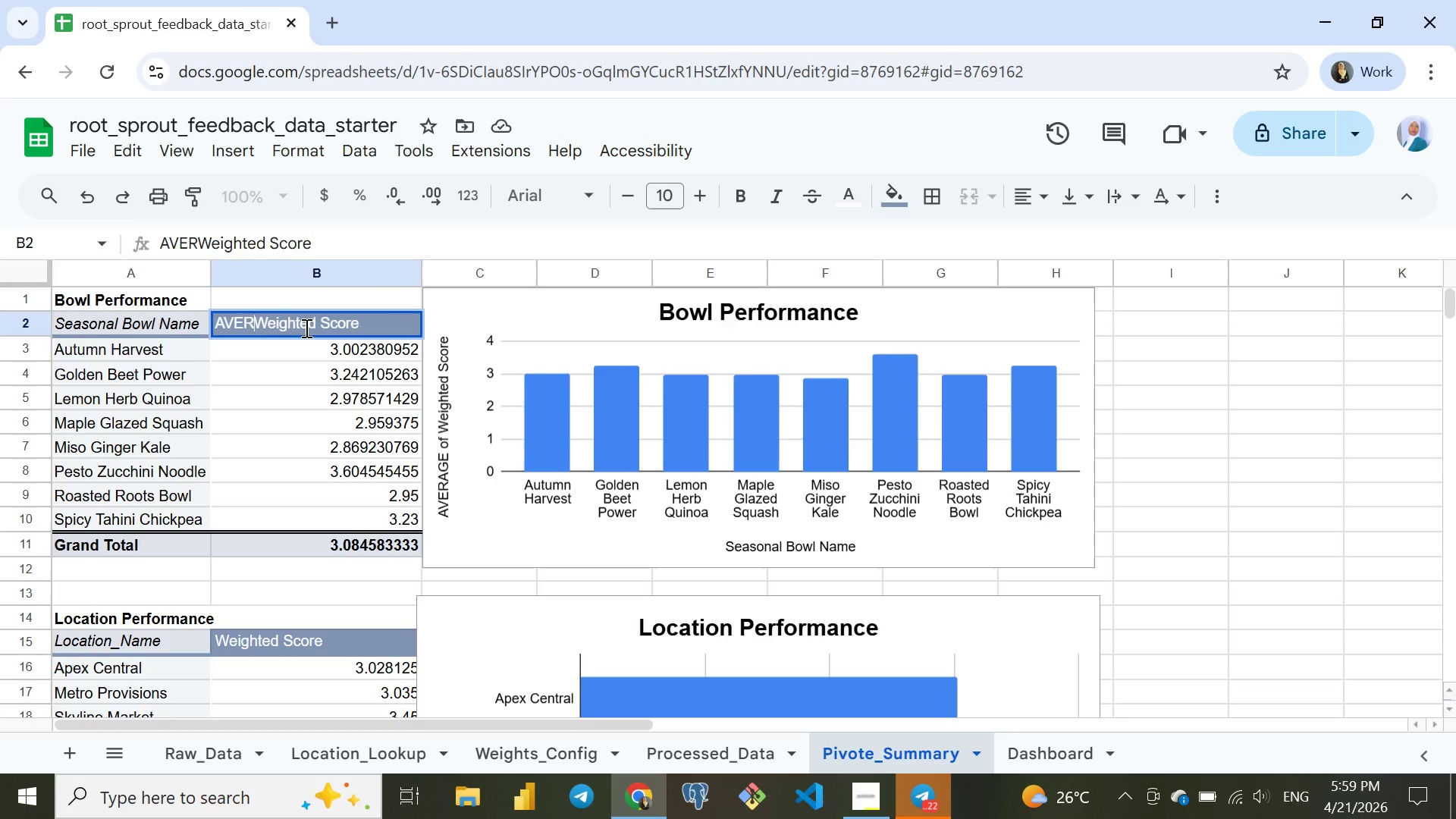 
key(Backspace)
 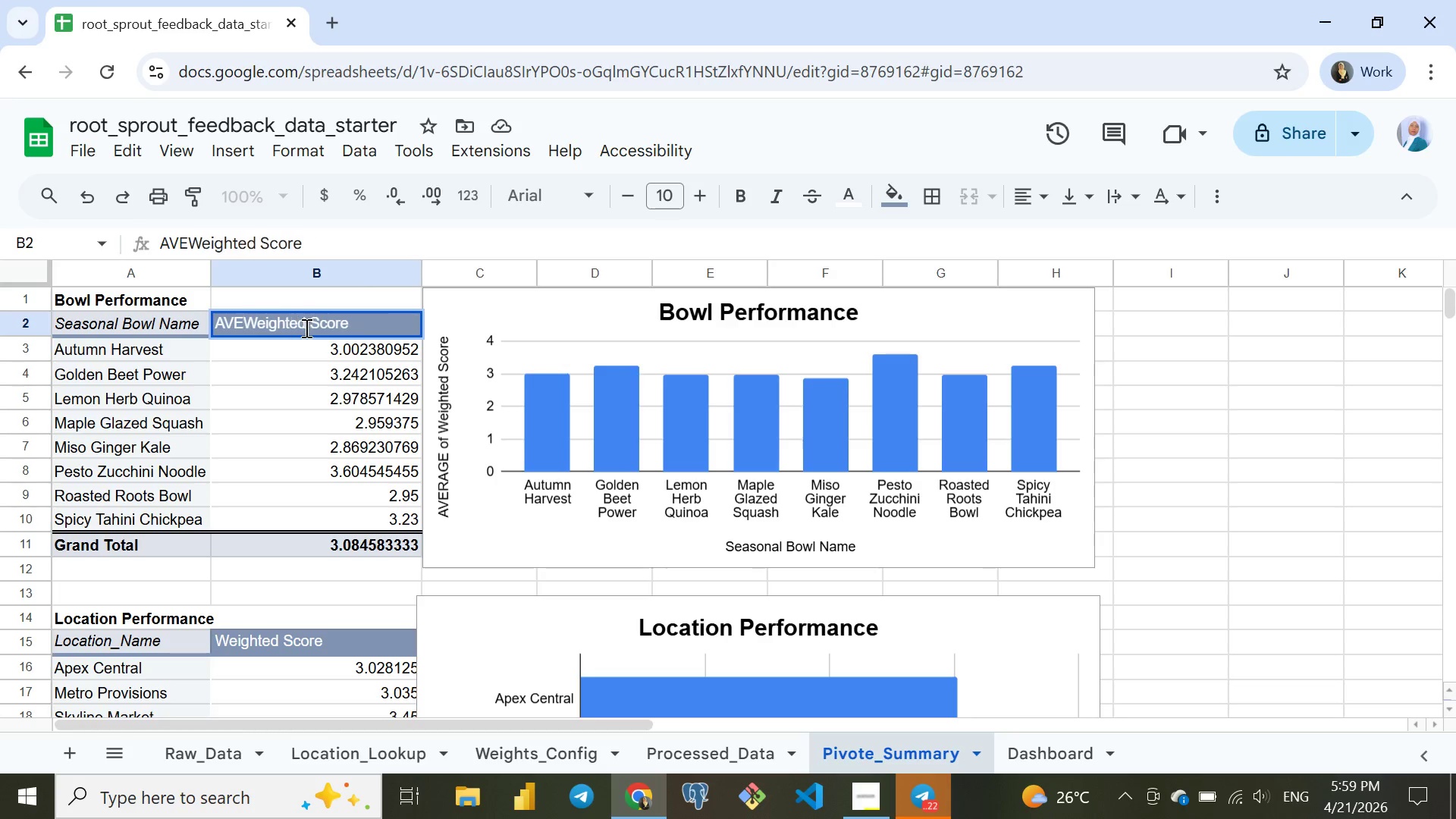 
key(Backspace)
 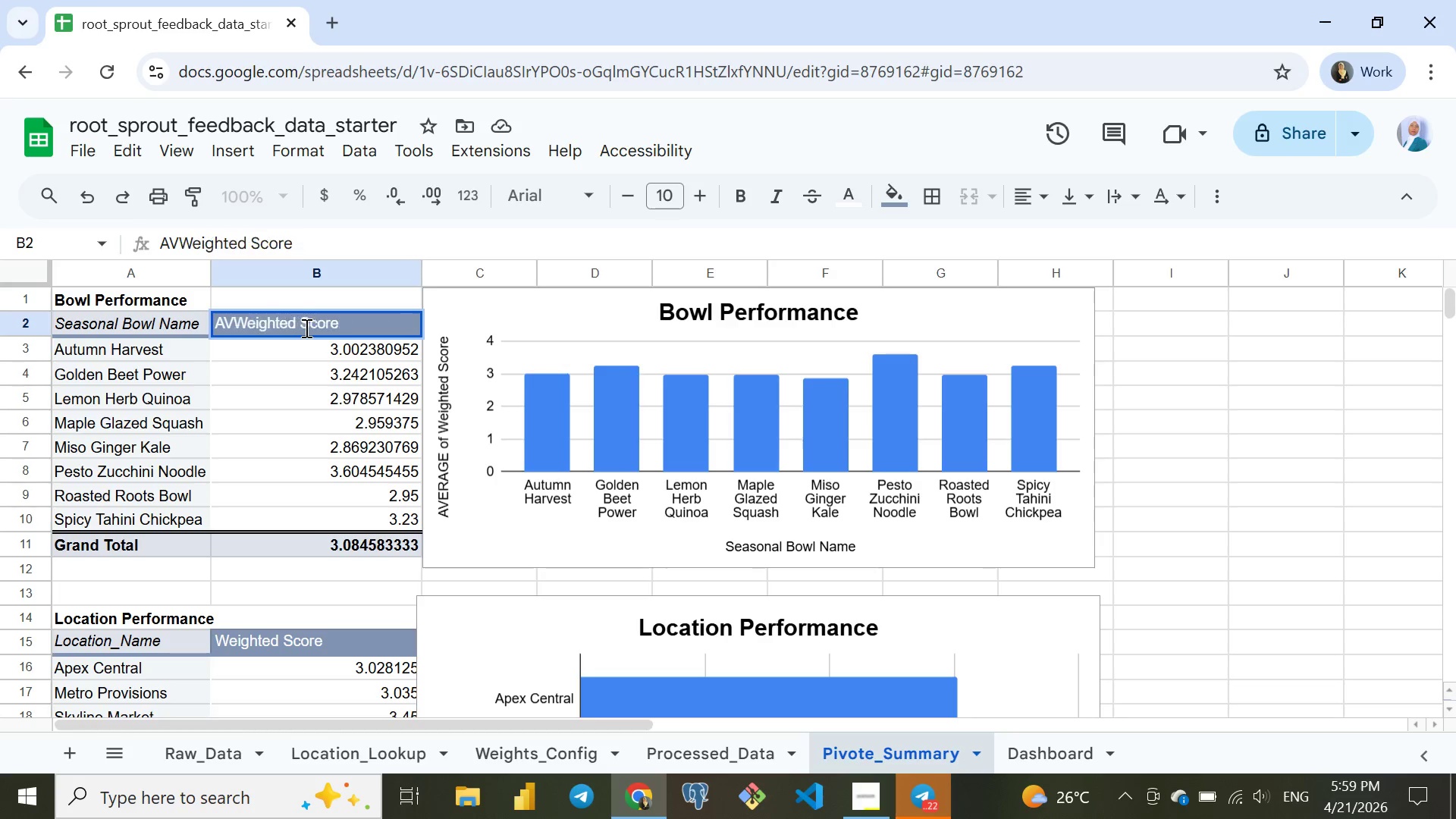 
key(Backspace)
 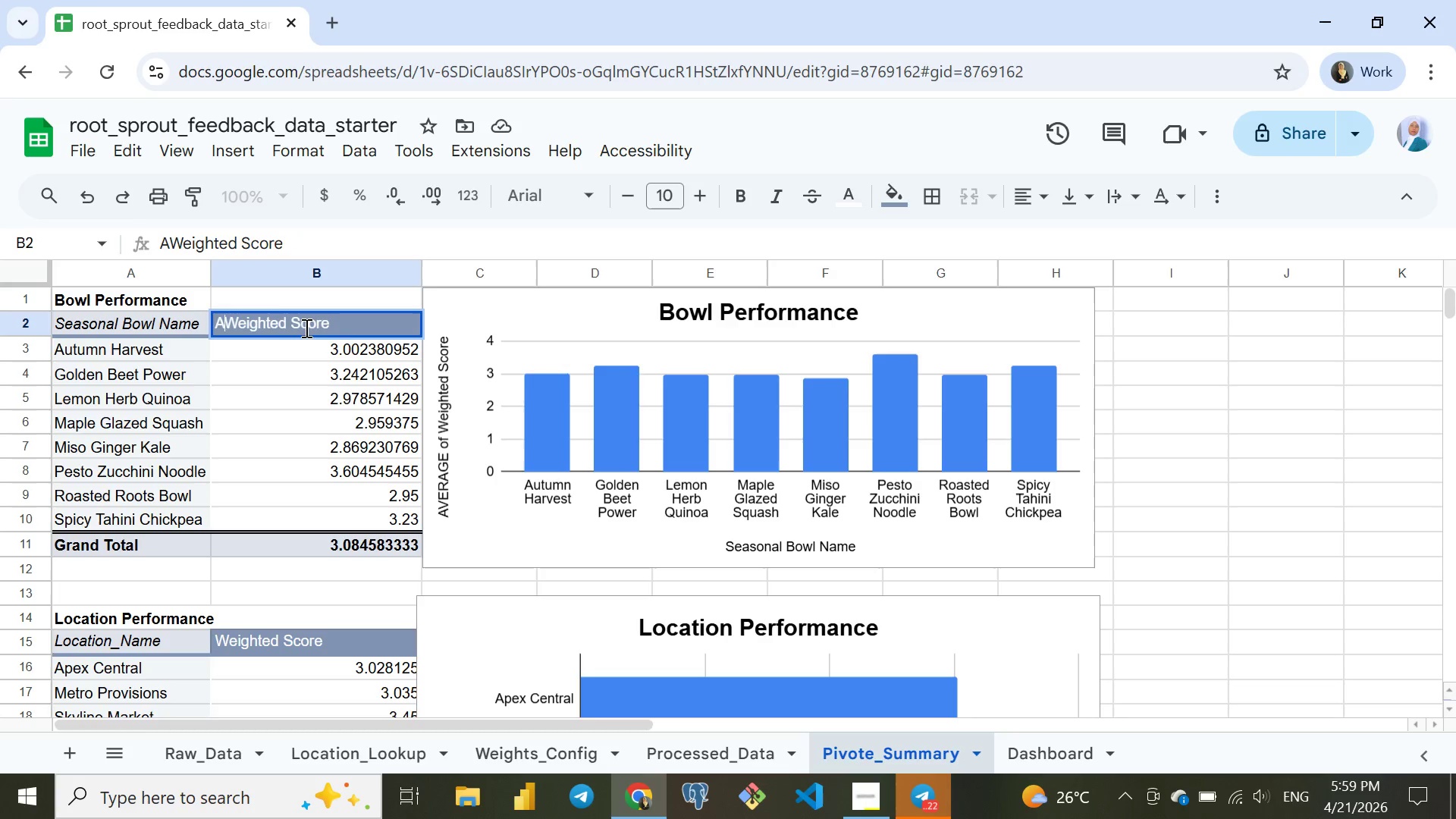 
key(Backspace)
 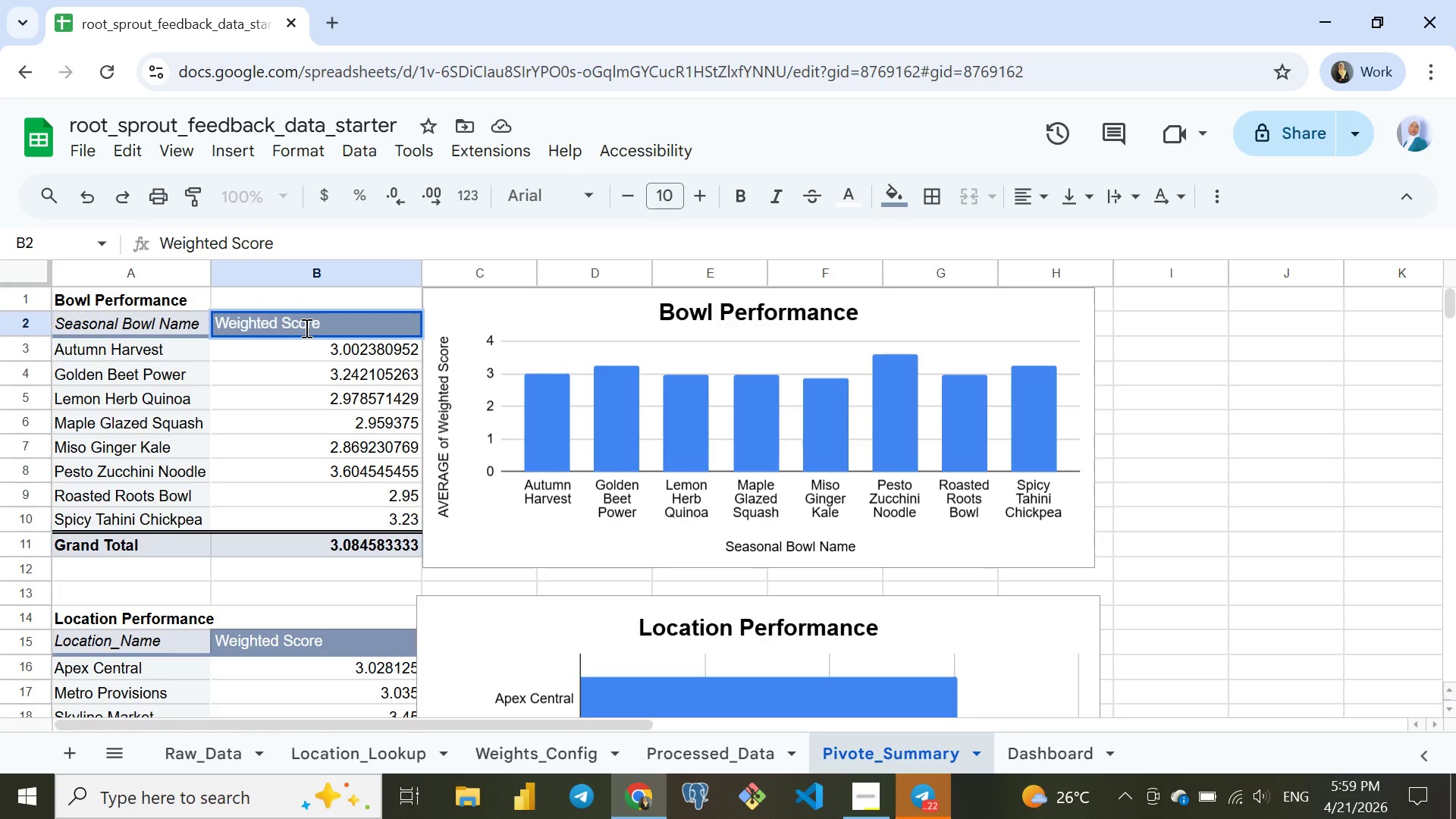 
key(Enter)
 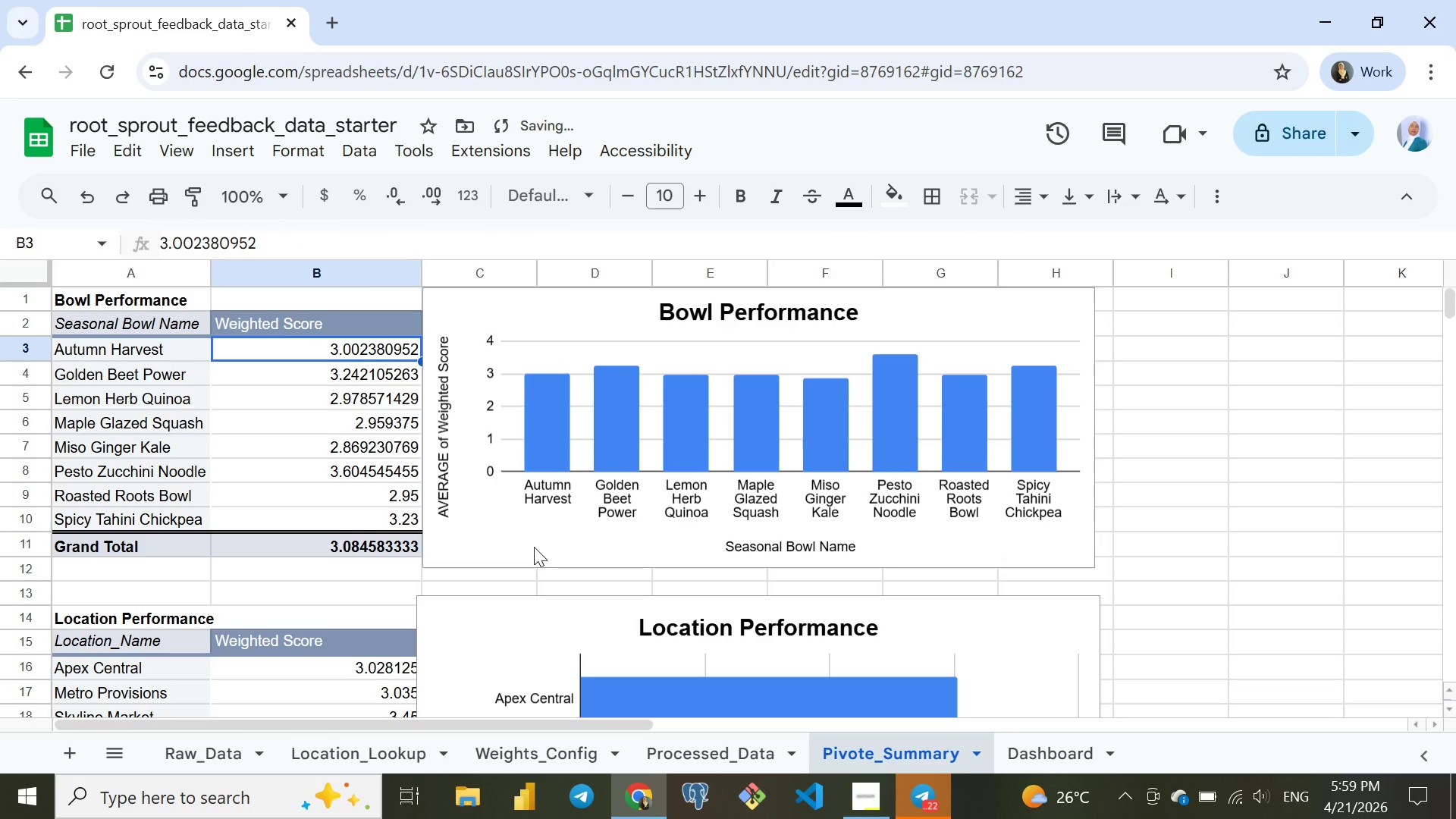 
scroll: coordinate [534, 547], scroll_direction: none, amount: 0.0
 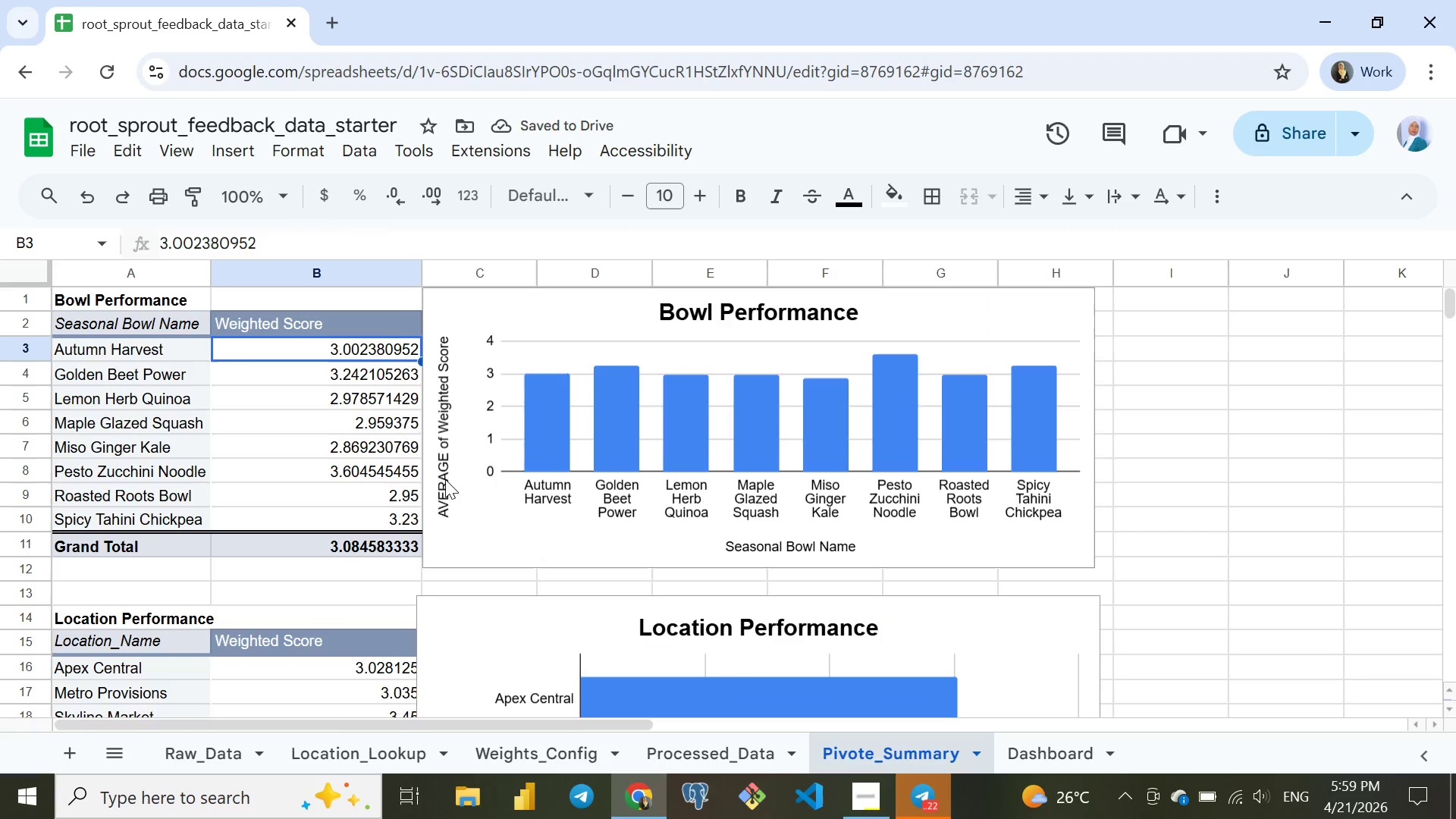 
double_click([445, 479])
 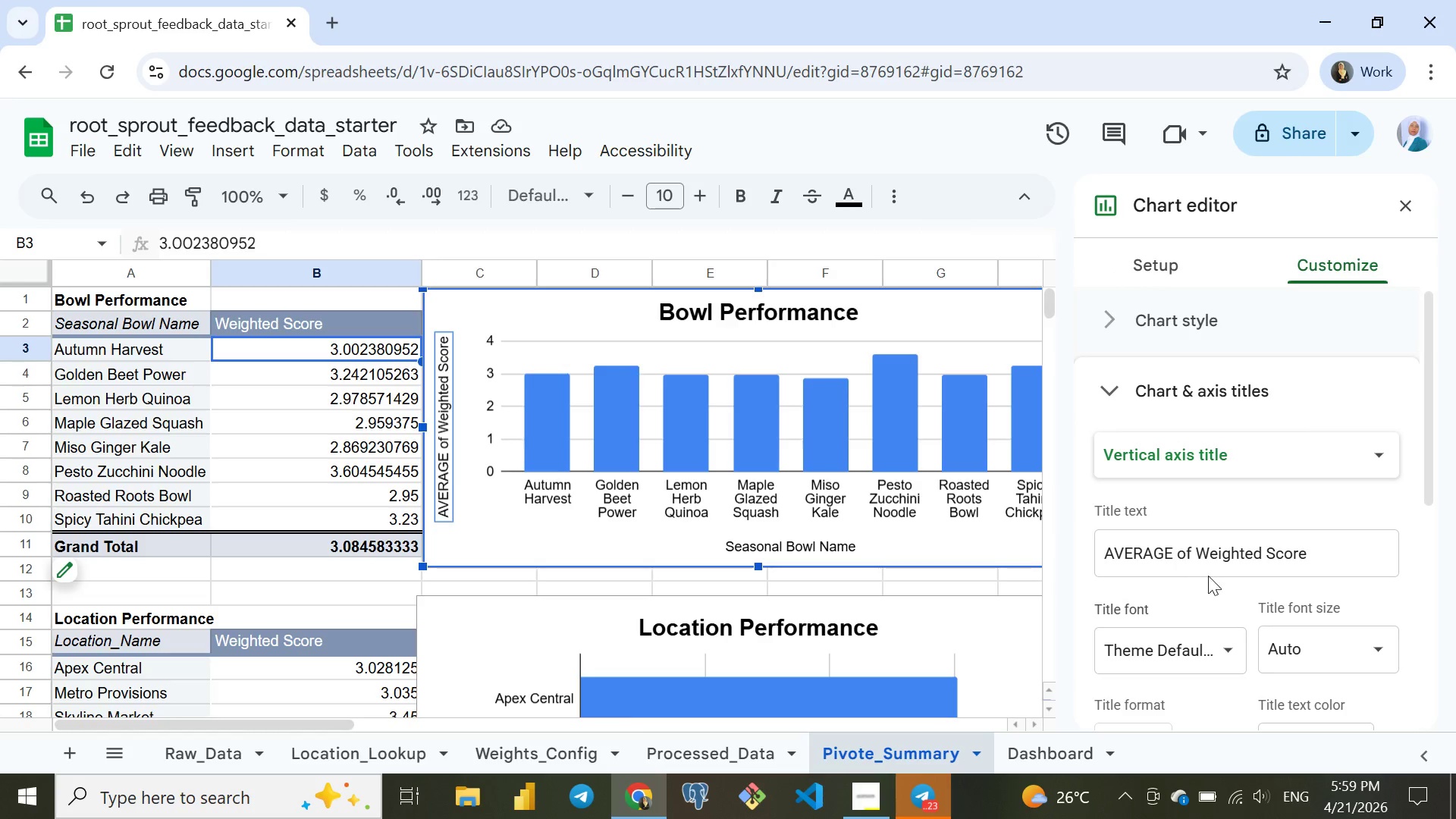 
left_click([1194, 551])
 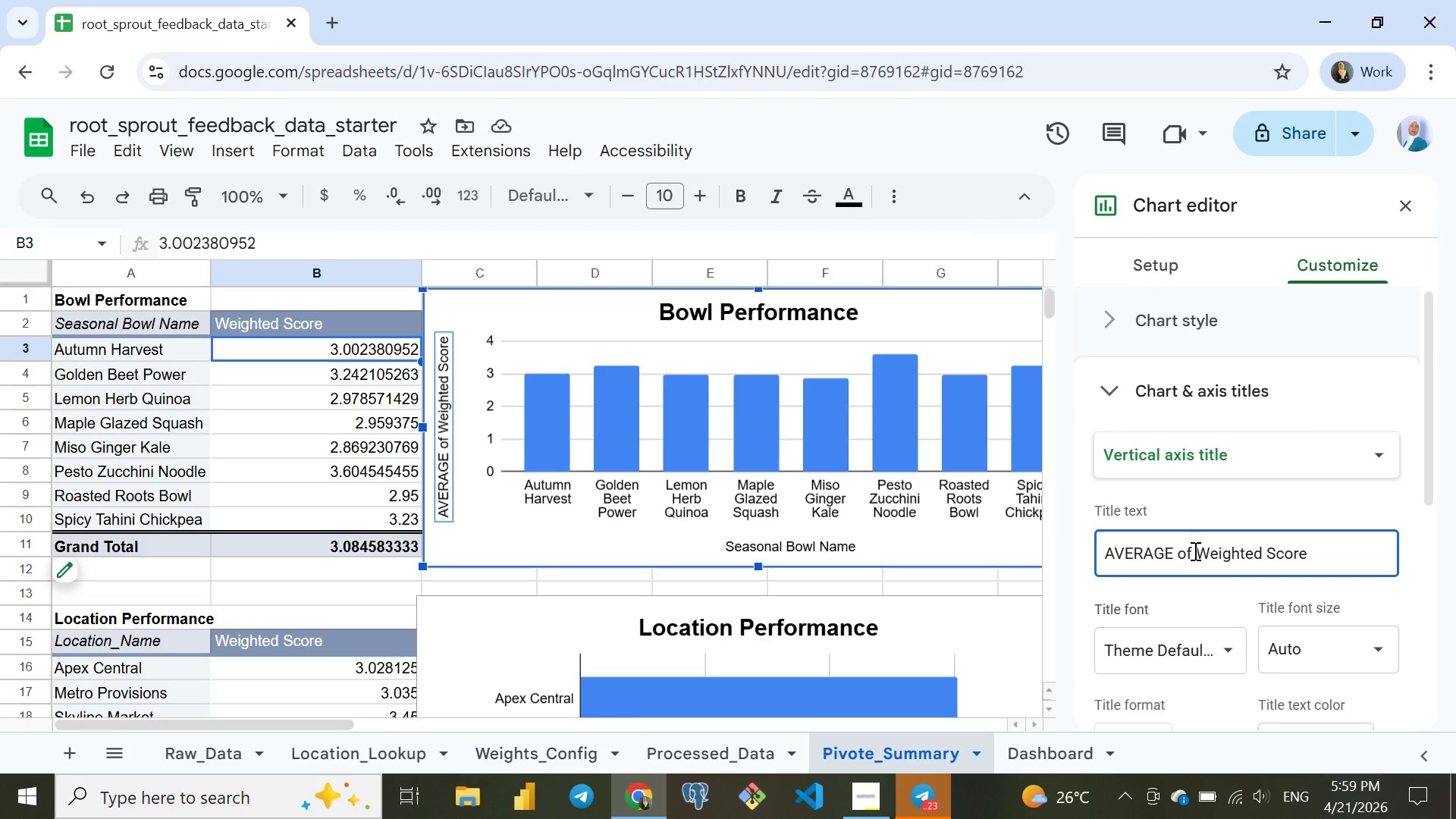 
hold_key(key=Backspace, duration=1.03)
 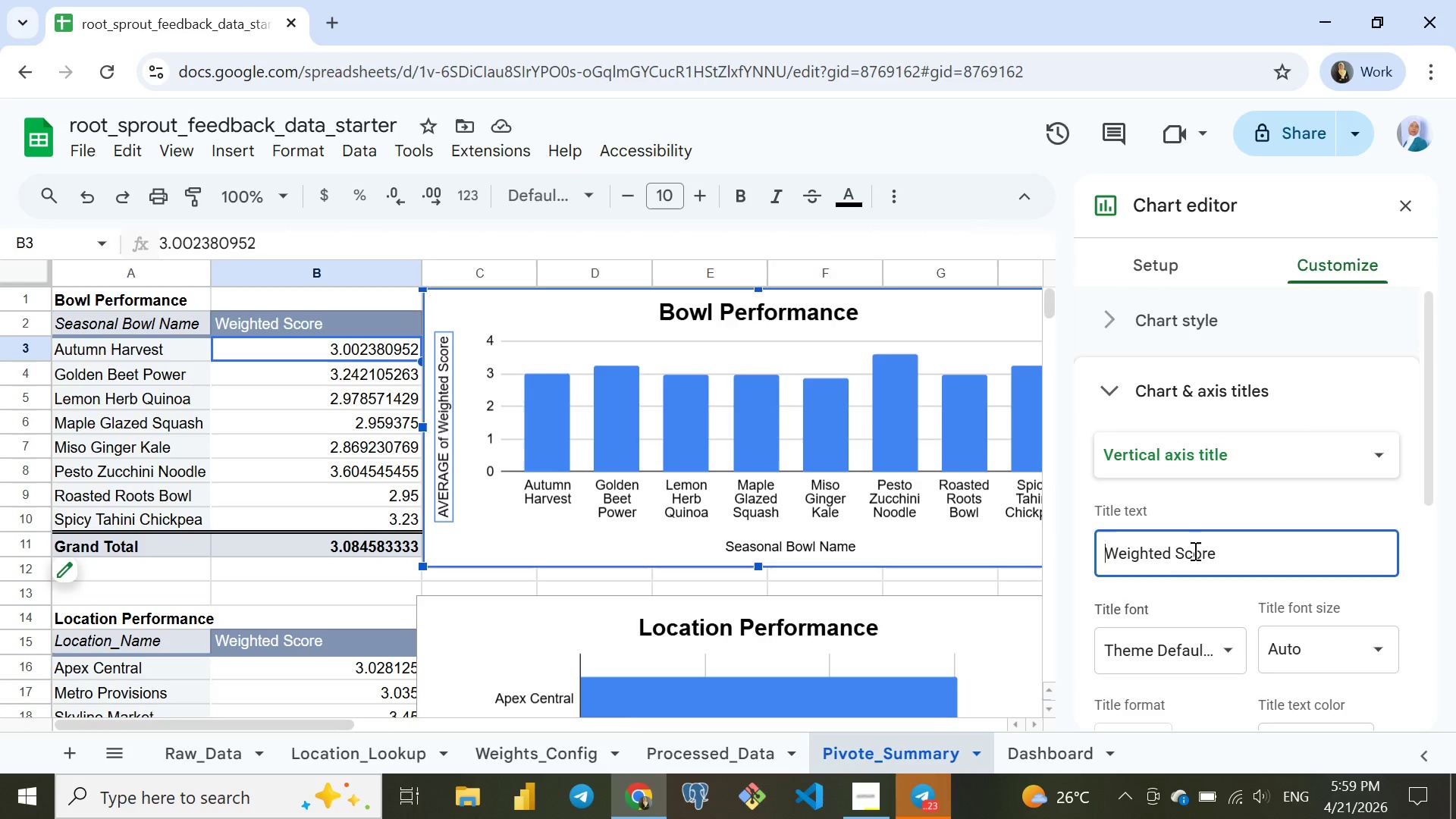 
key(Enter)
 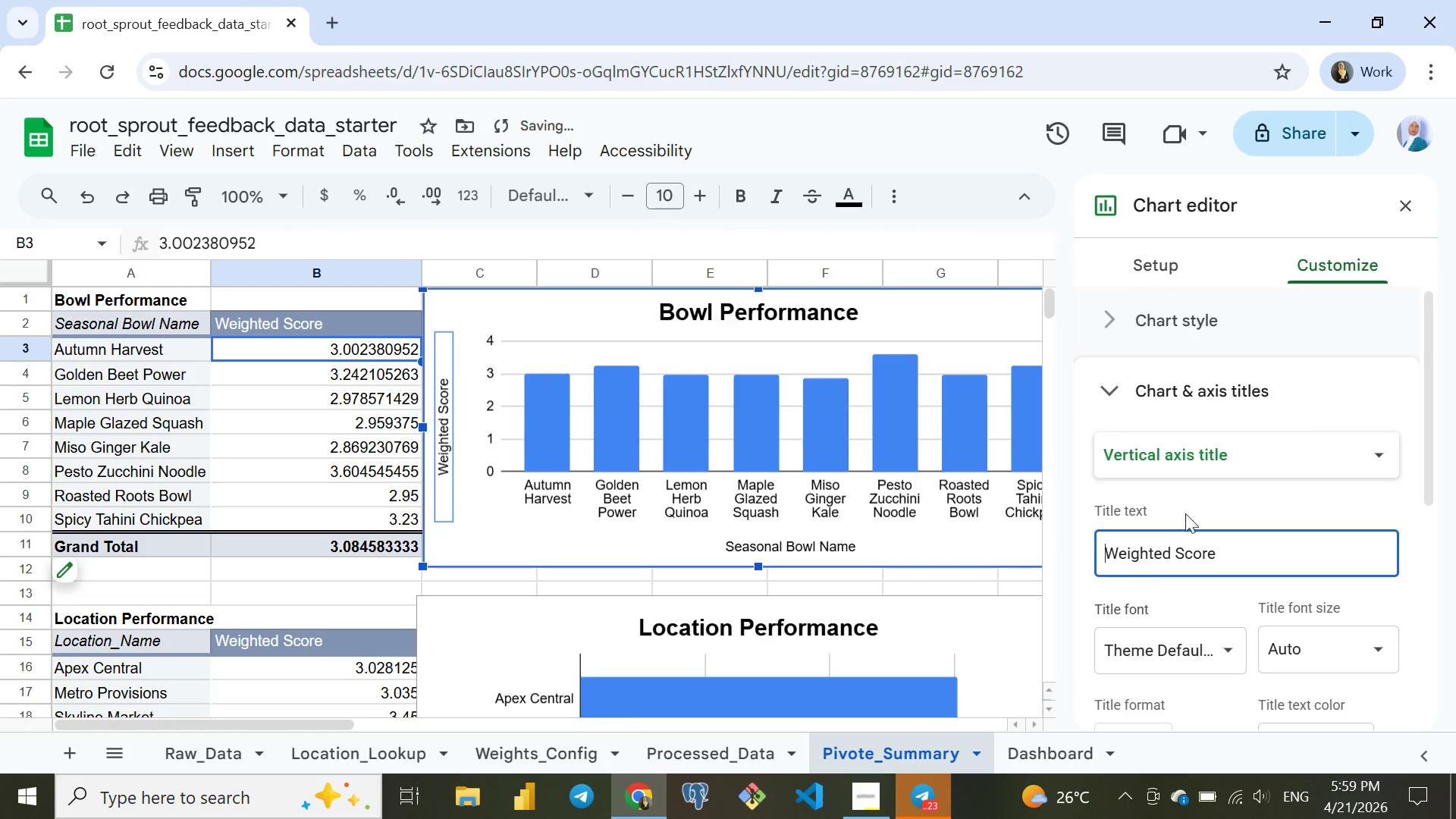 
scroll: coordinate [908, 576], scroll_direction: none, amount: 0.0
 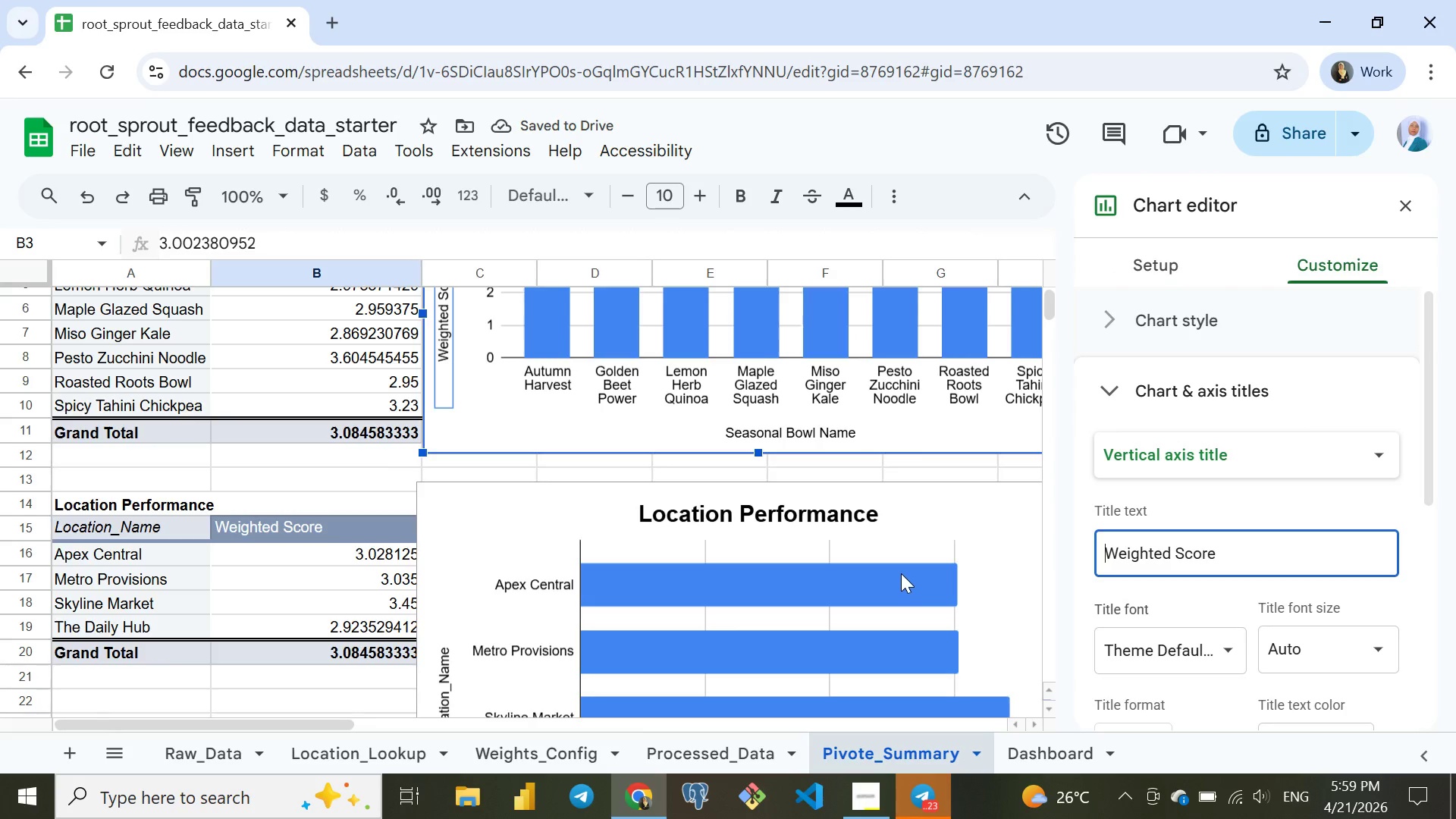 
scroll: coordinate [679, 535], scroll_direction: down, amount: 2.0
 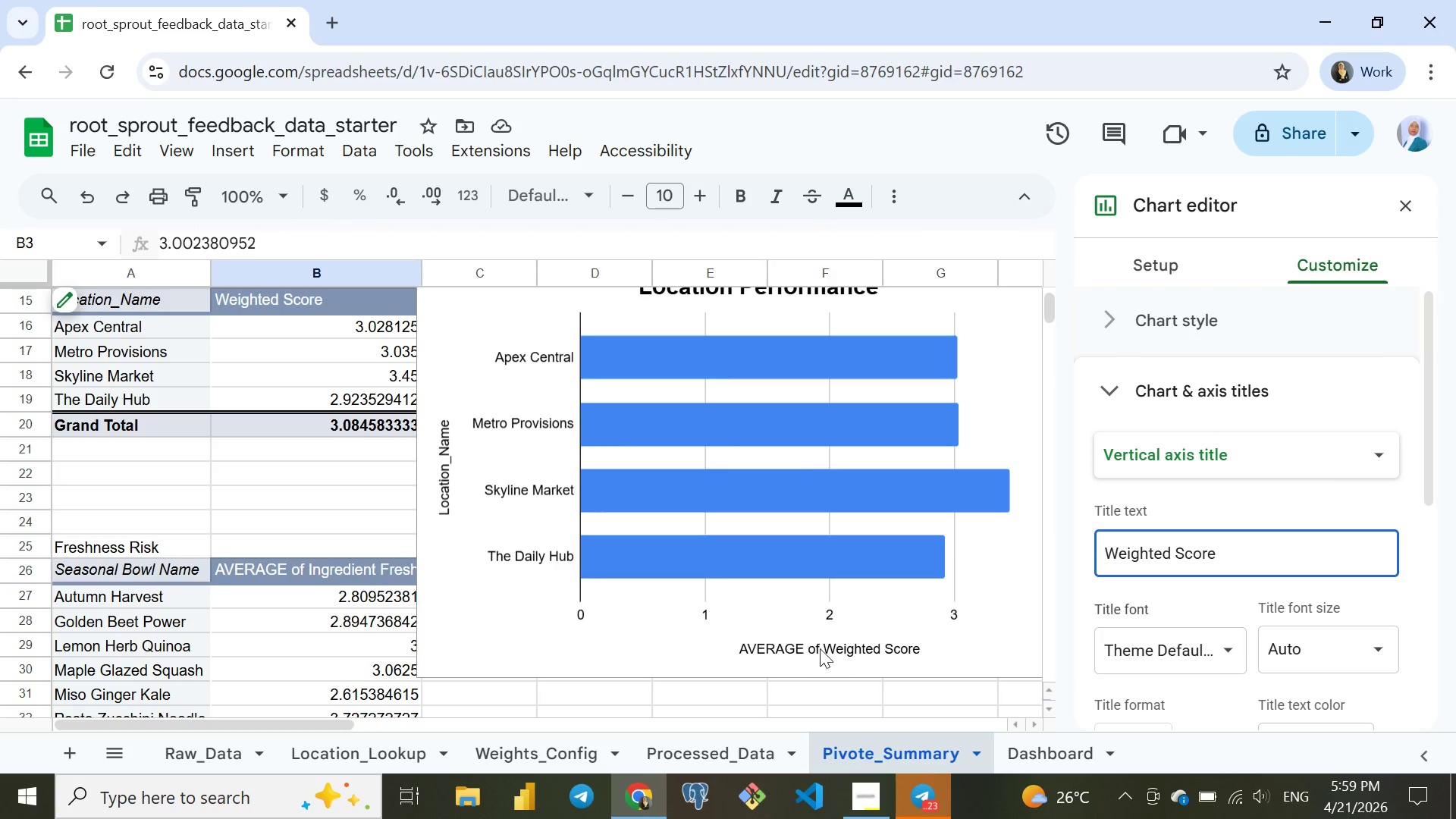 
double_click([817, 645])
 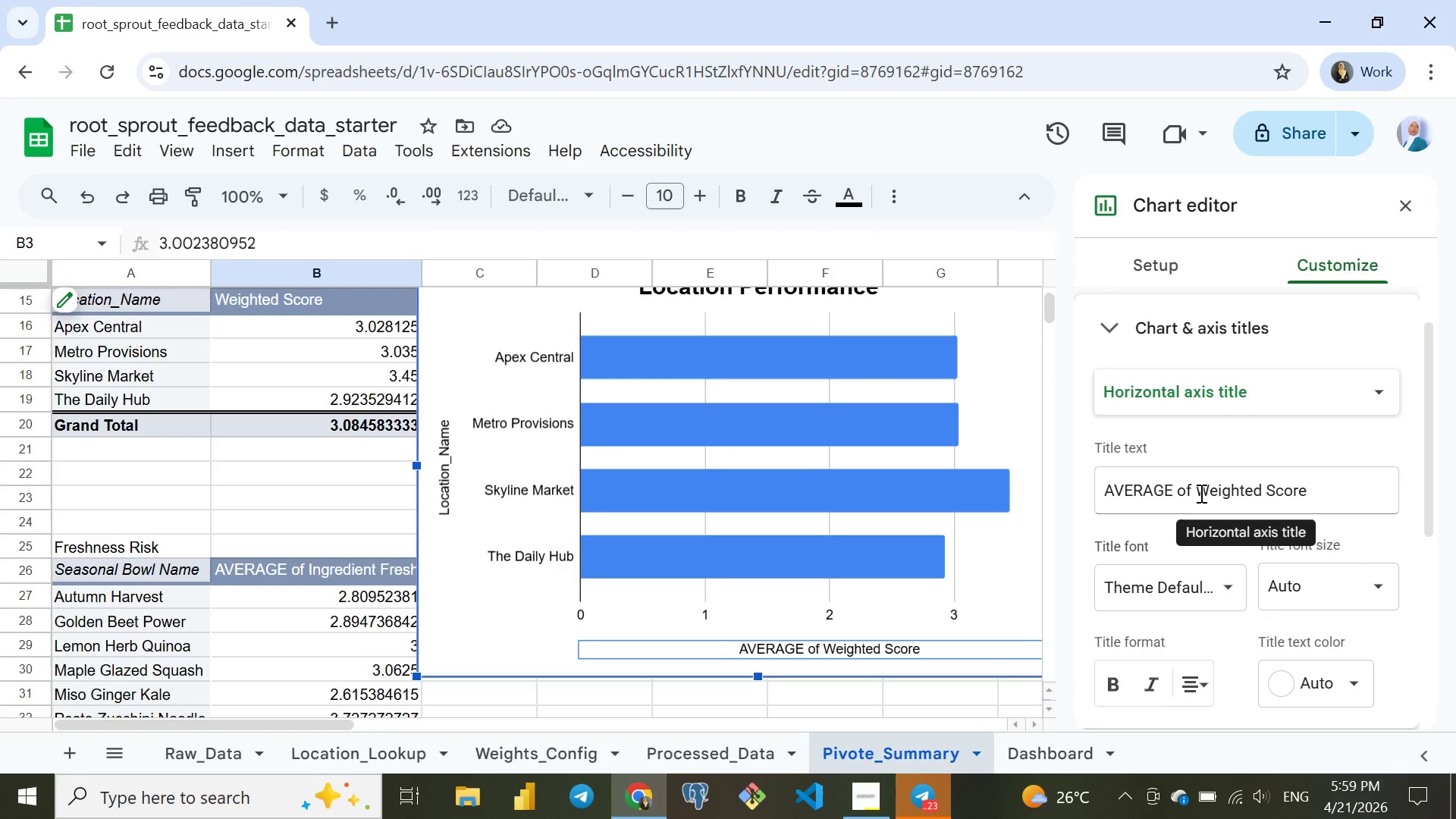 
left_click([1198, 488])
 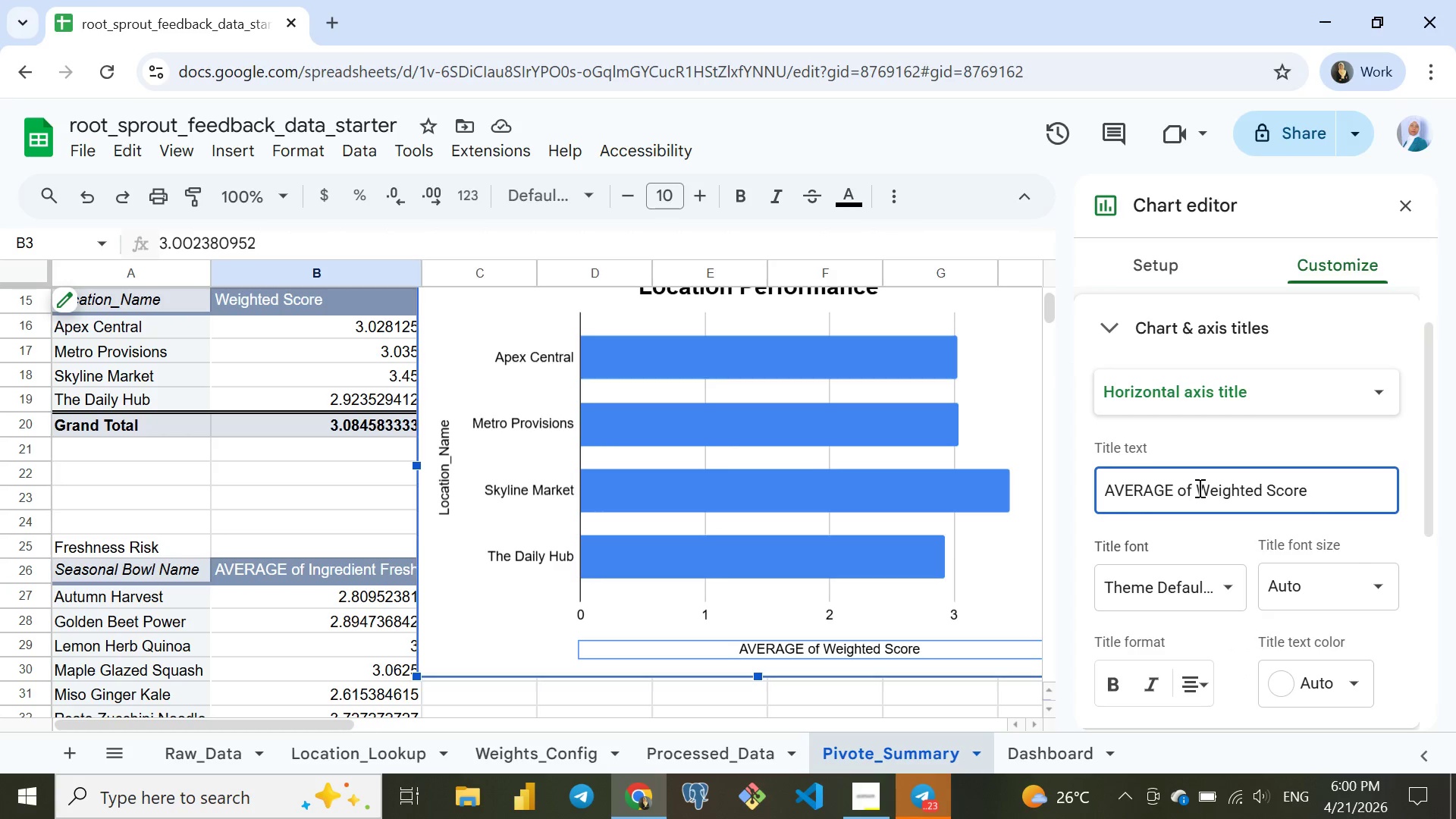 
hold_key(key=Backspace, duration=1.03)
 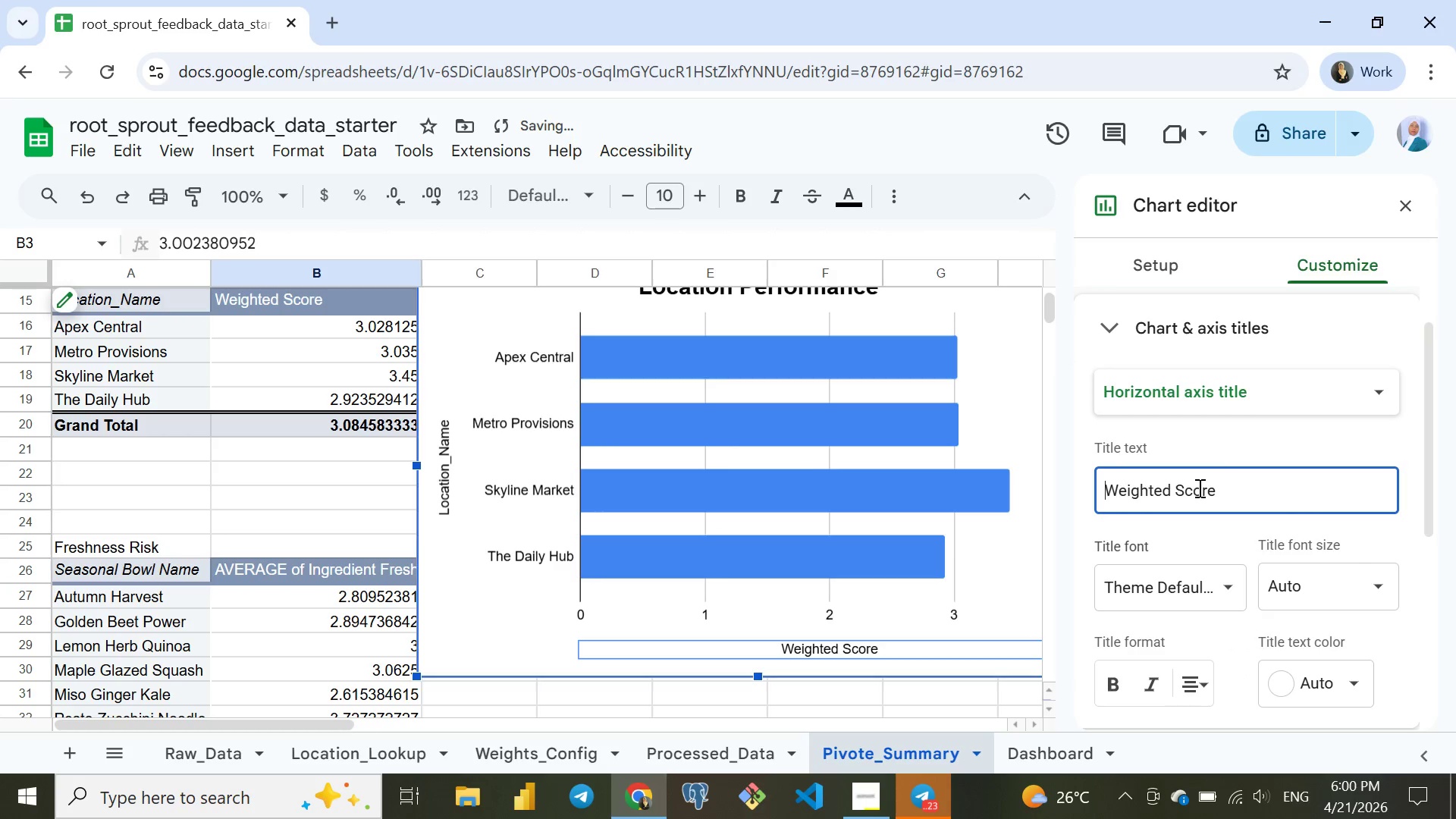 
key(Enter)
 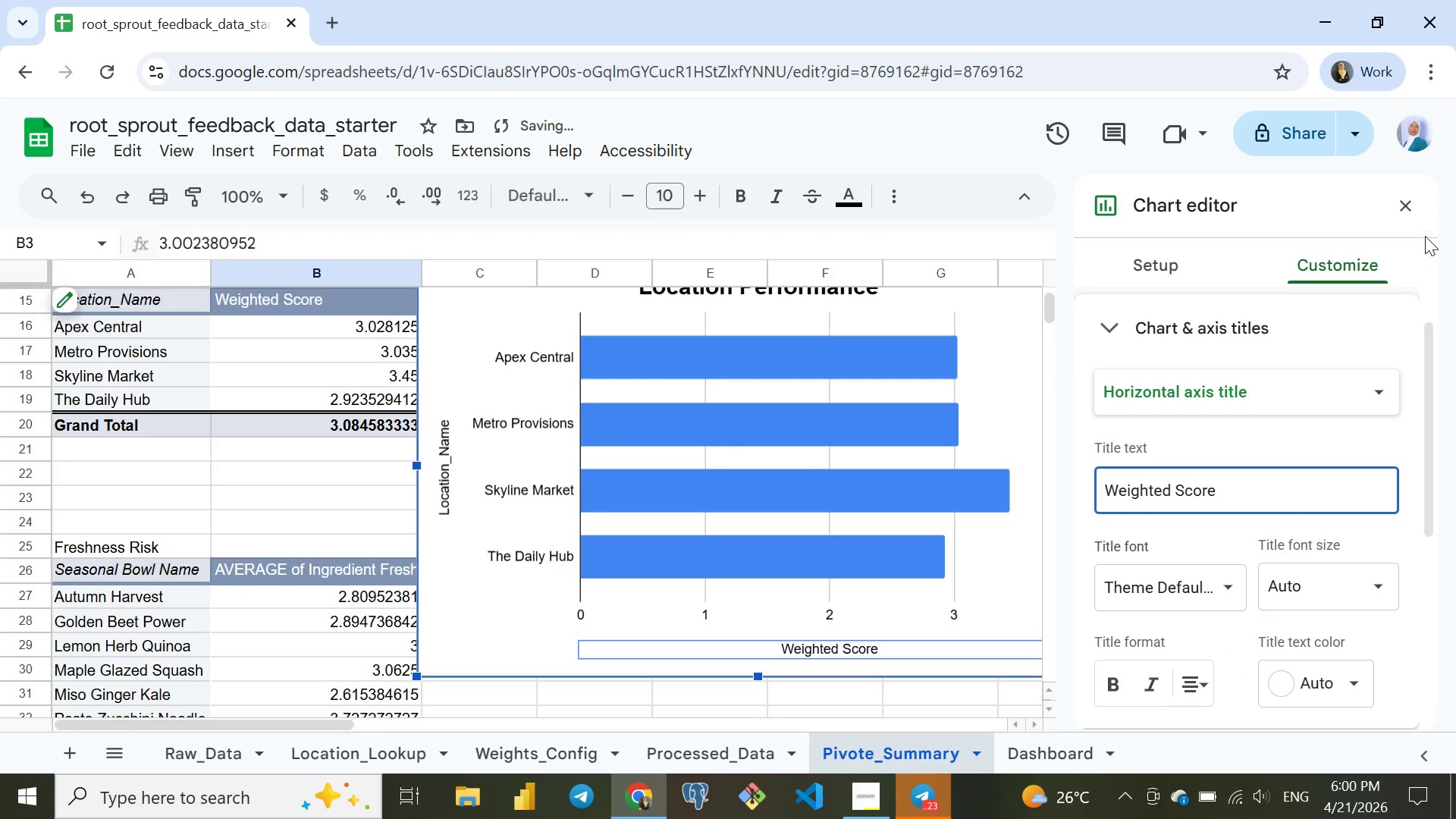 
left_click([1404, 206])
 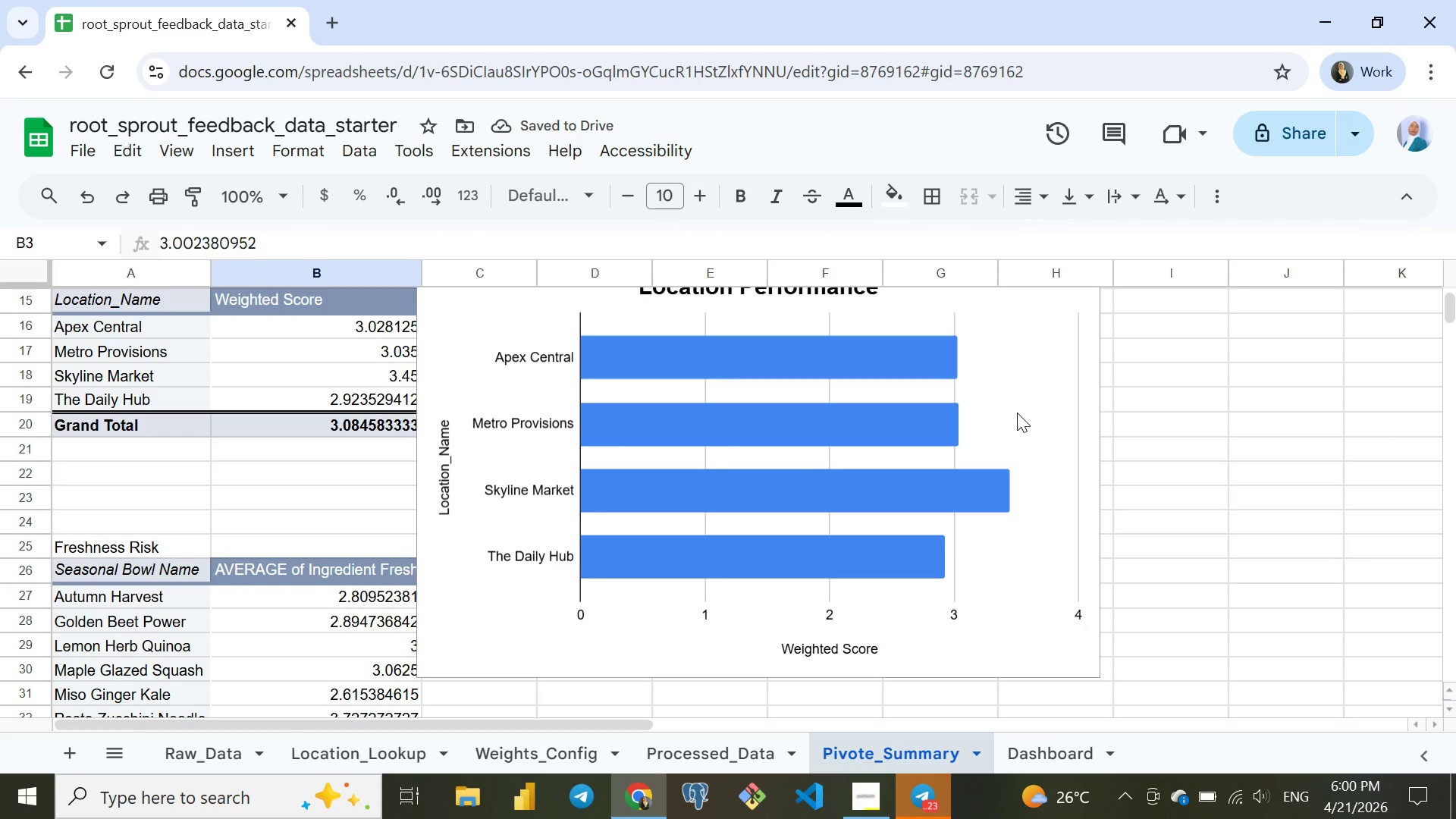 
scroll: coordinate [1017, 413], scroll_direction: up, amount: 1.0
 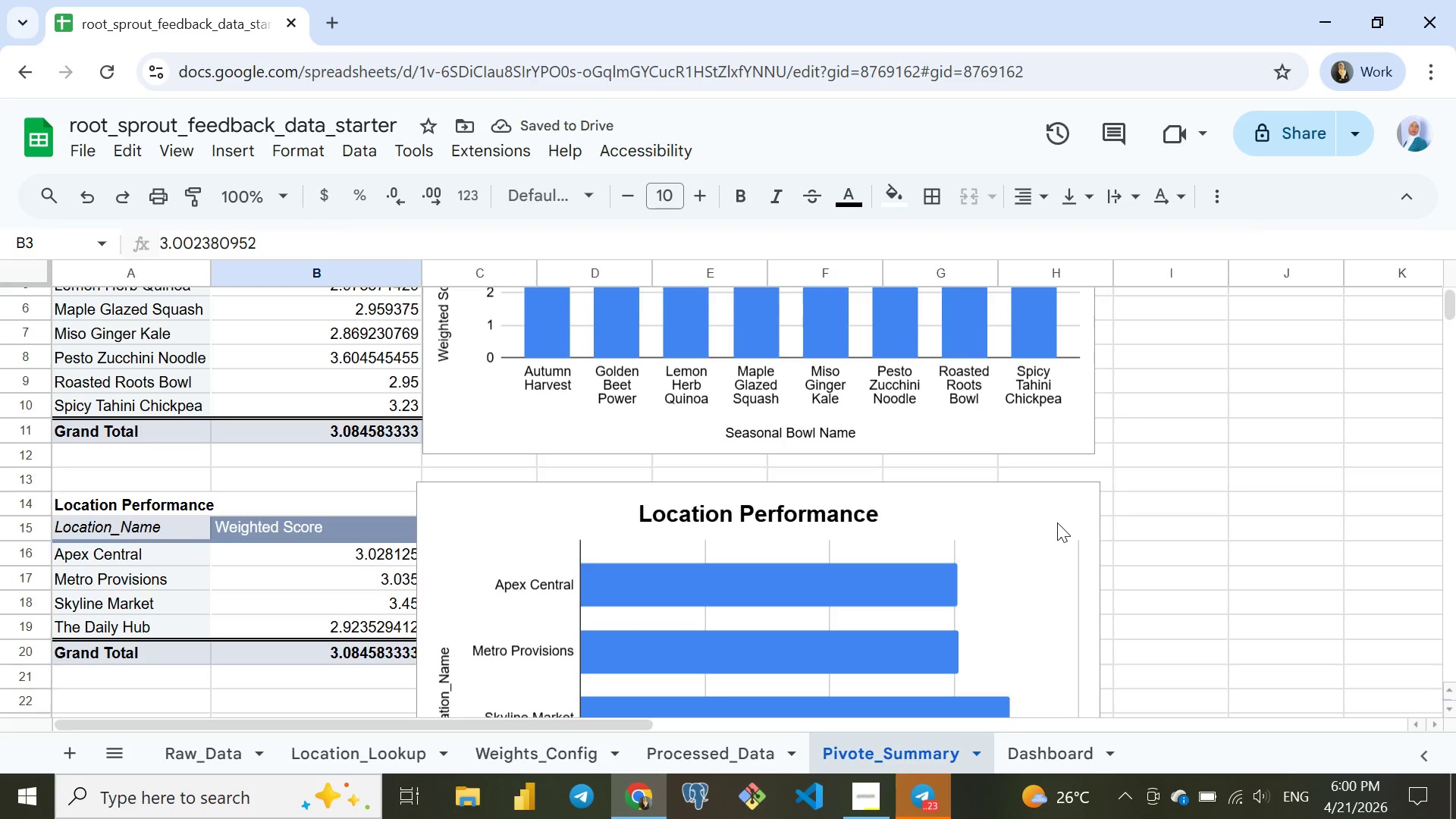 
left_click([1062, 517])
 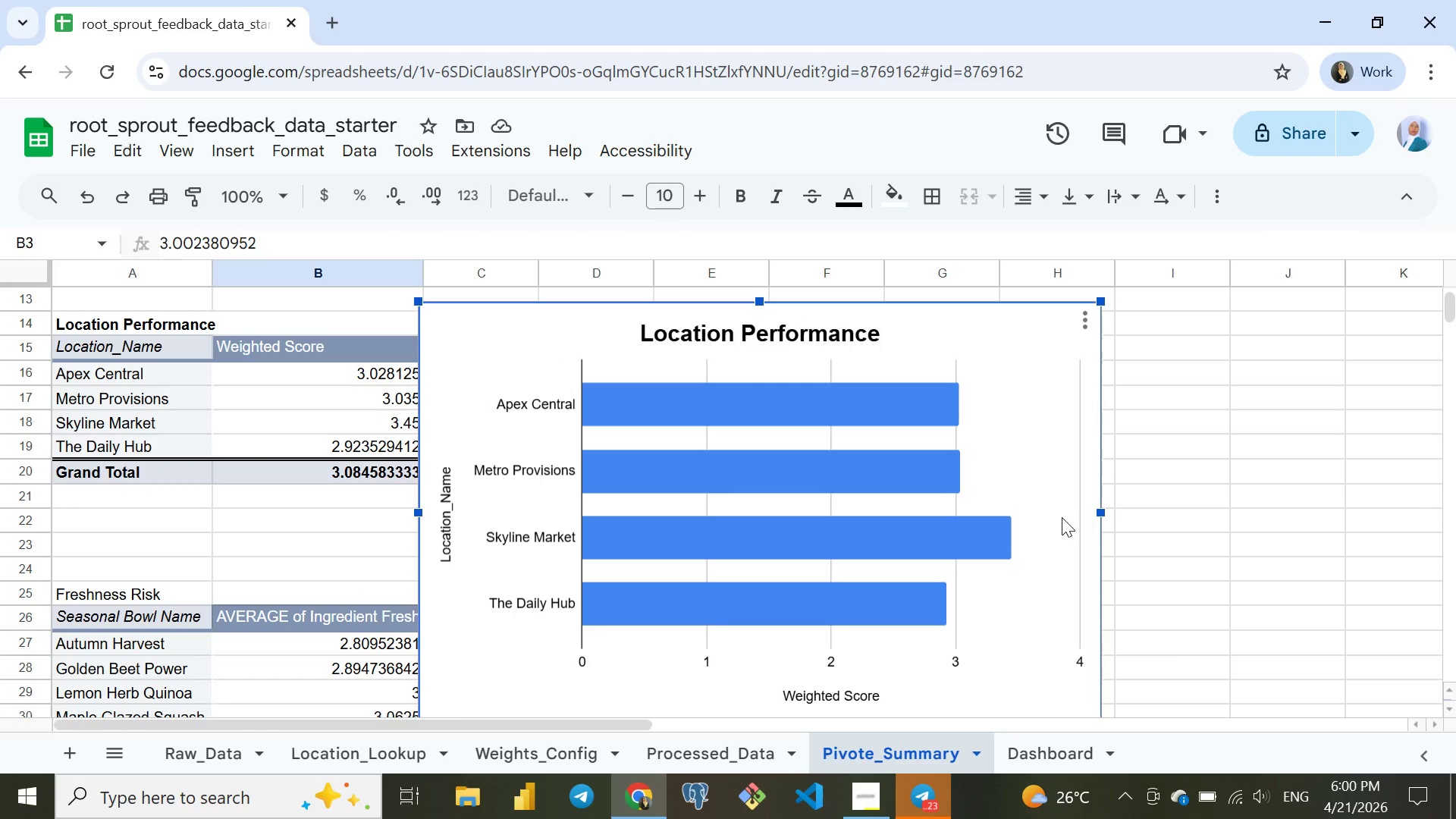 
key(Control+ControlLeft)
 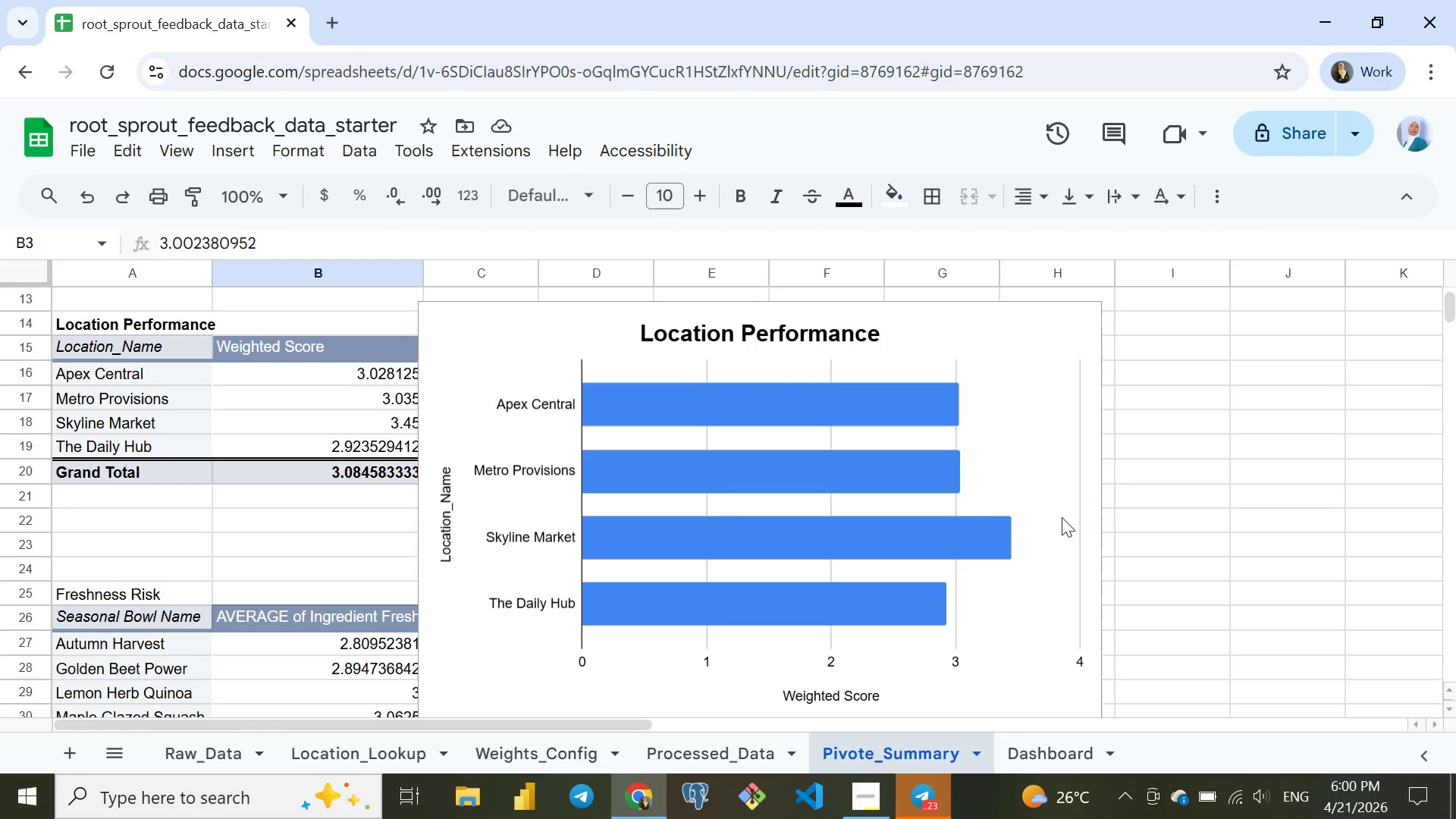 
key(Control+C)
 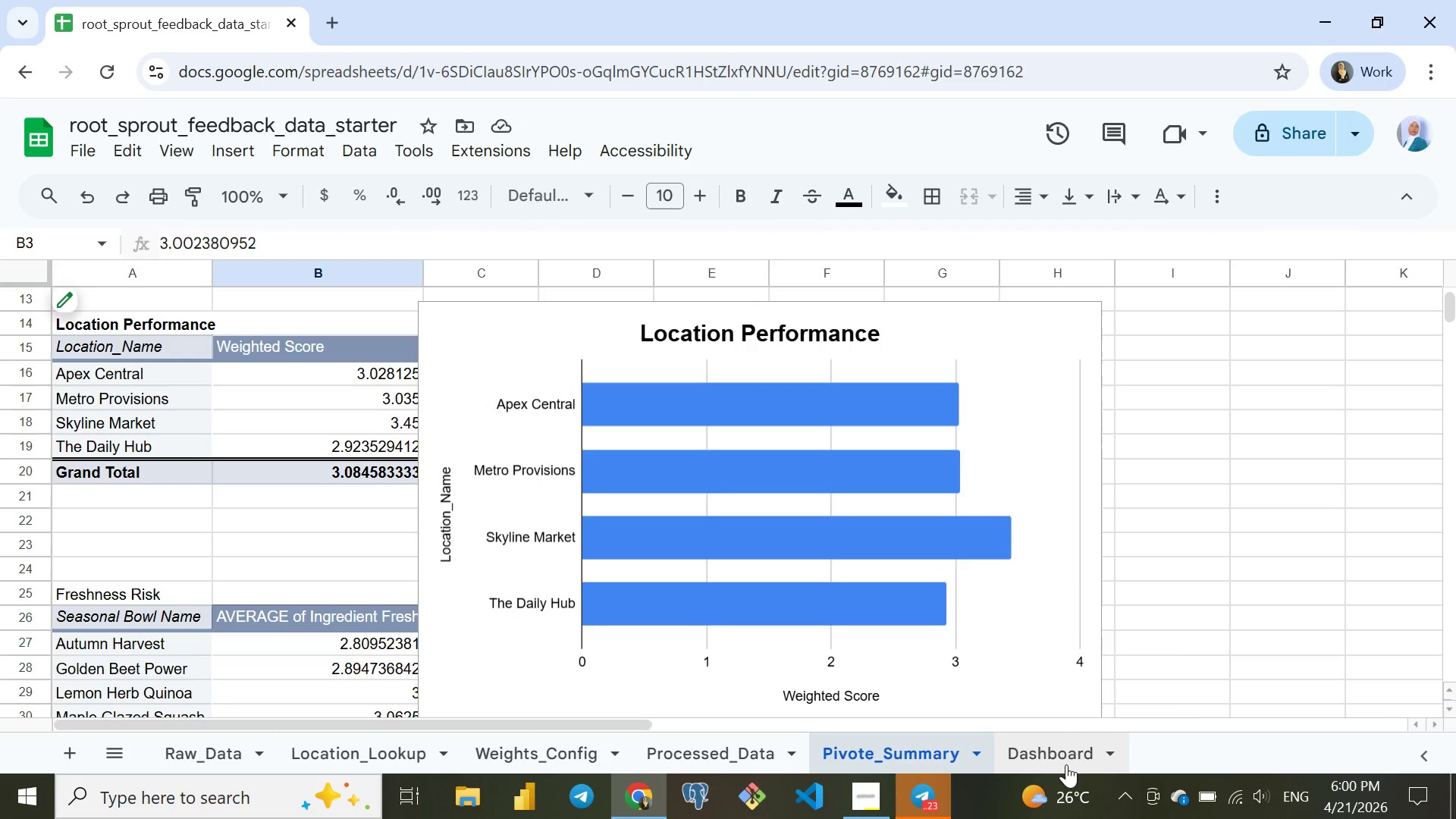 
left_click([1059, 752])
 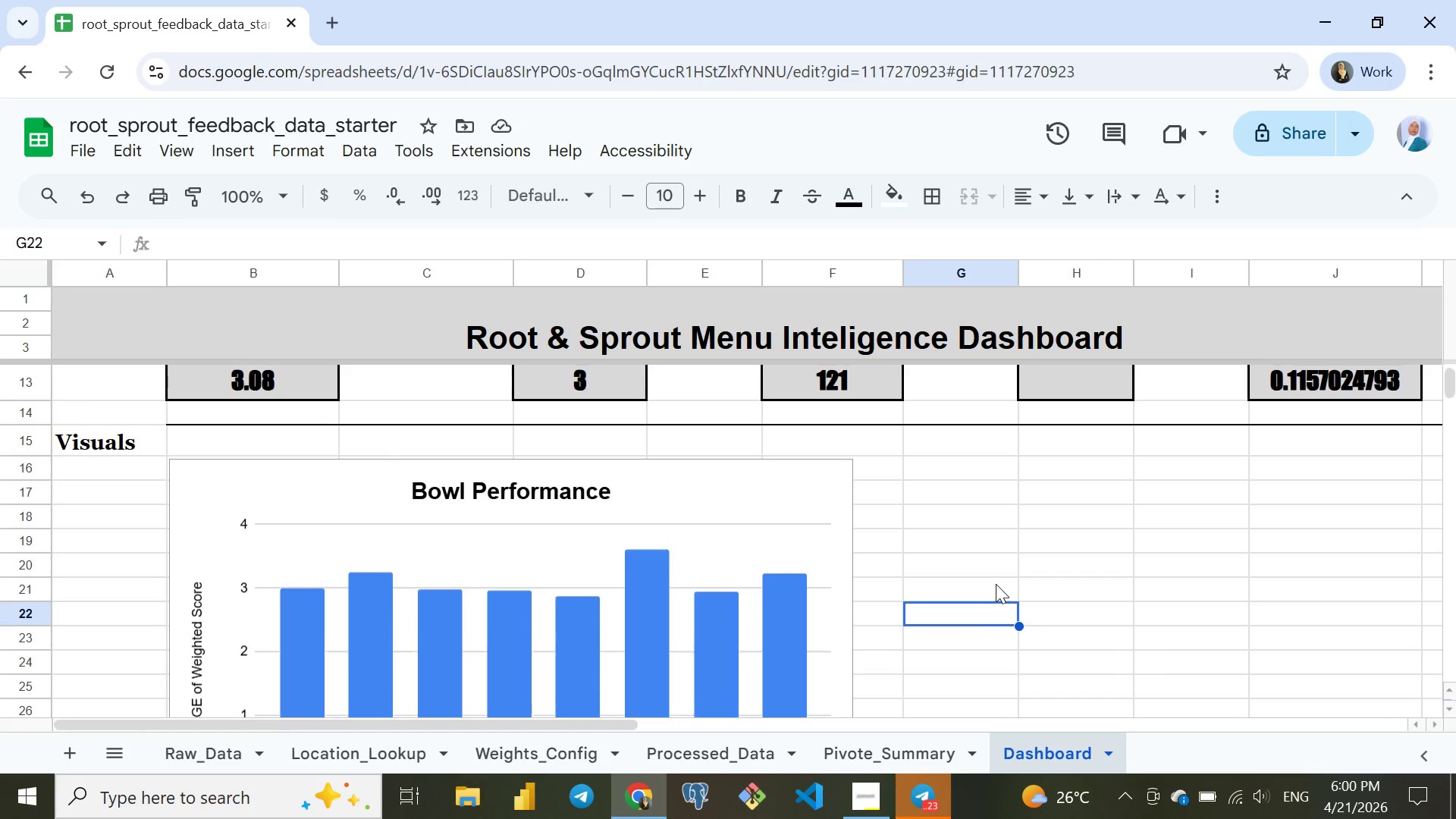 
left_click([1043, 566])
 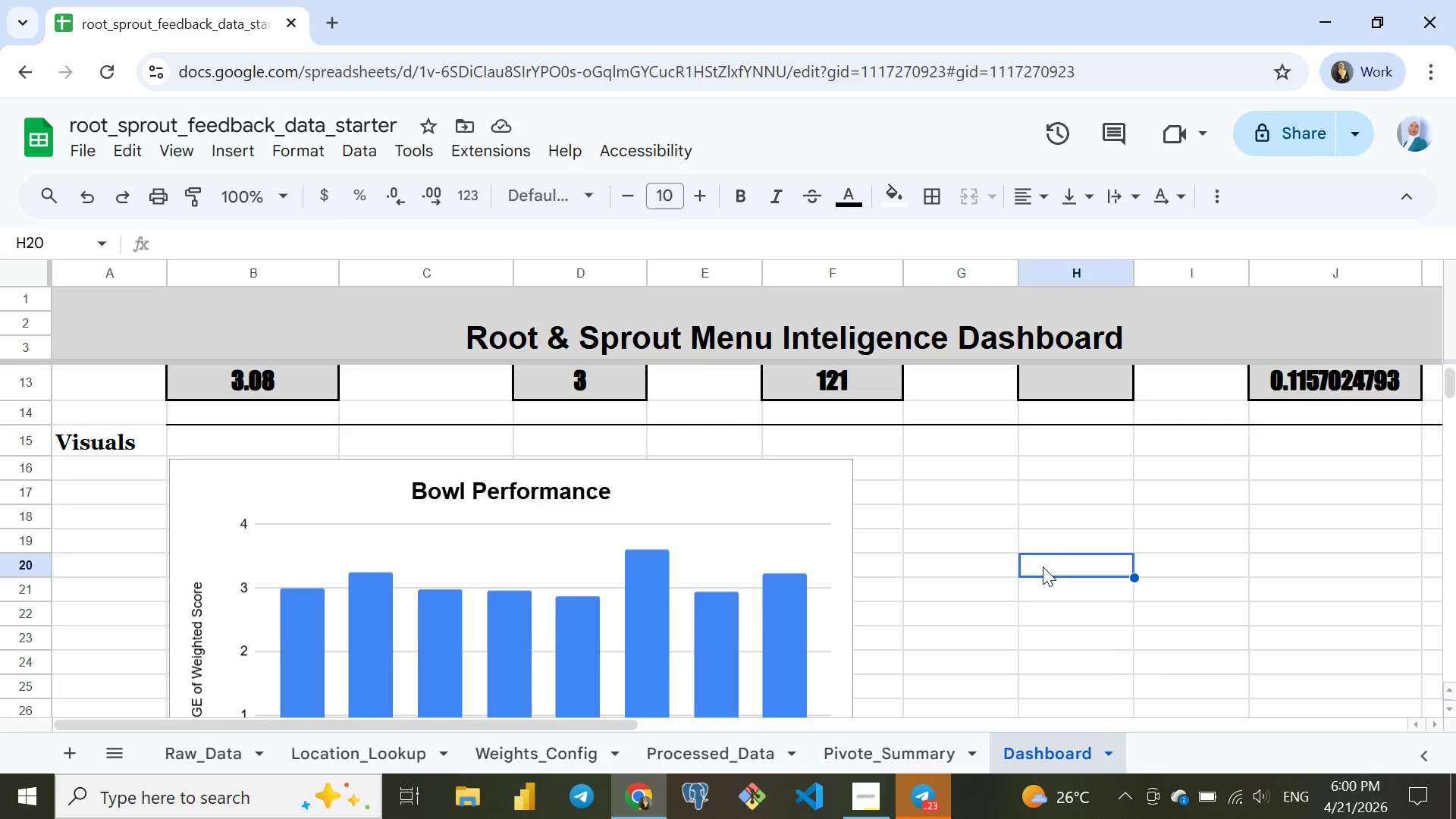 
key(Control+ControlLeft)
 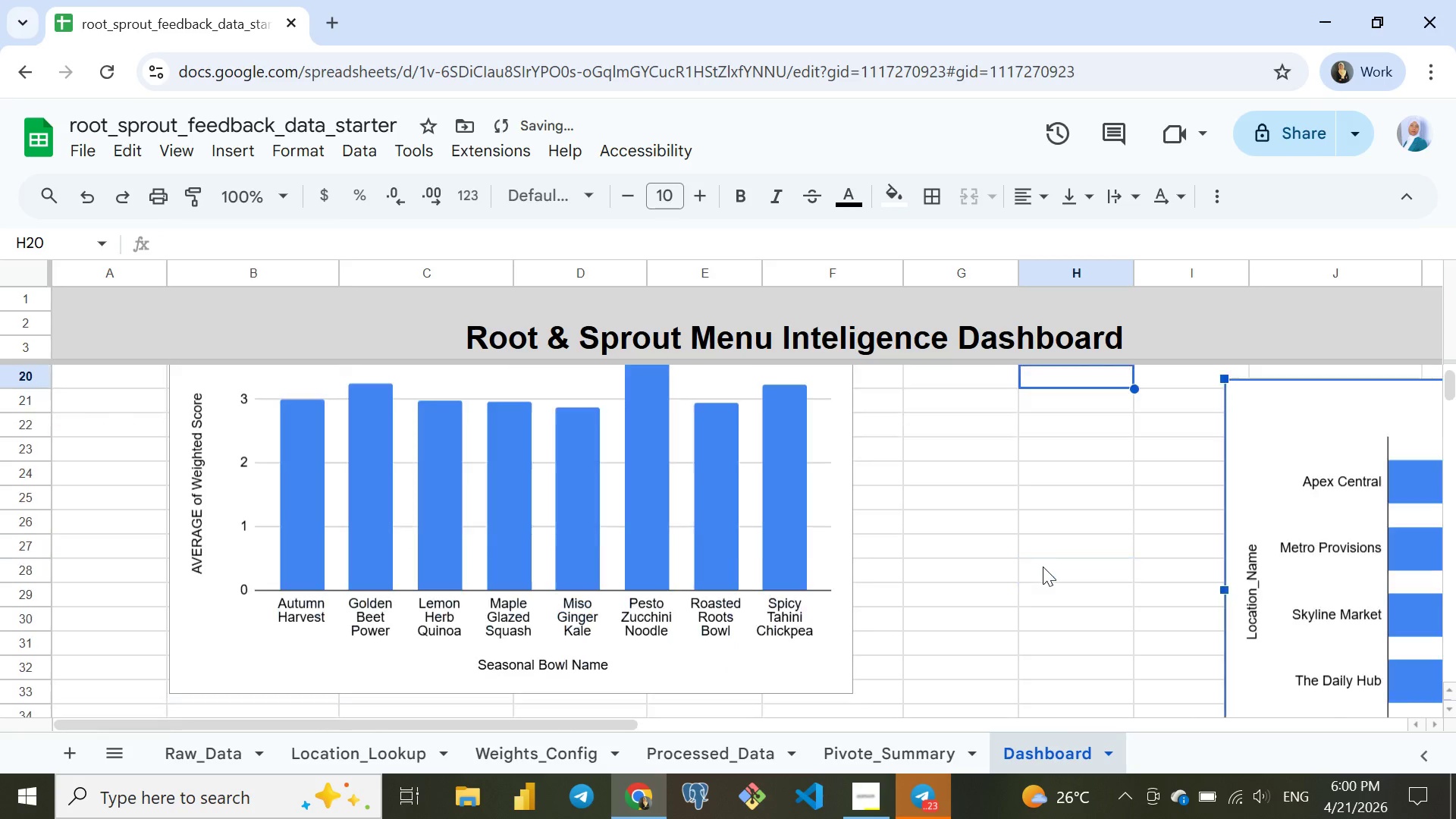 
key(Control+V)
 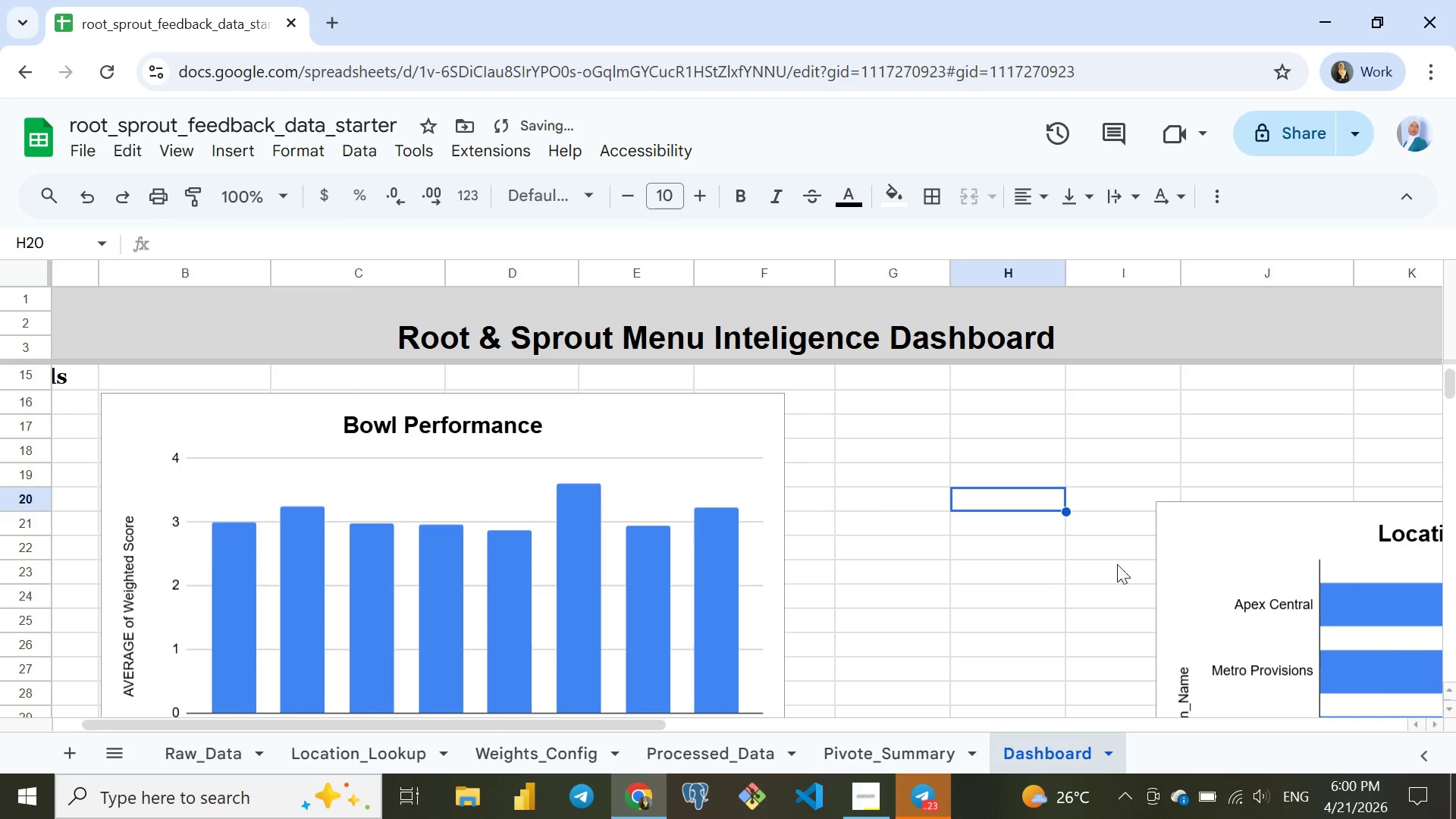 
left_click([1191, 523])
 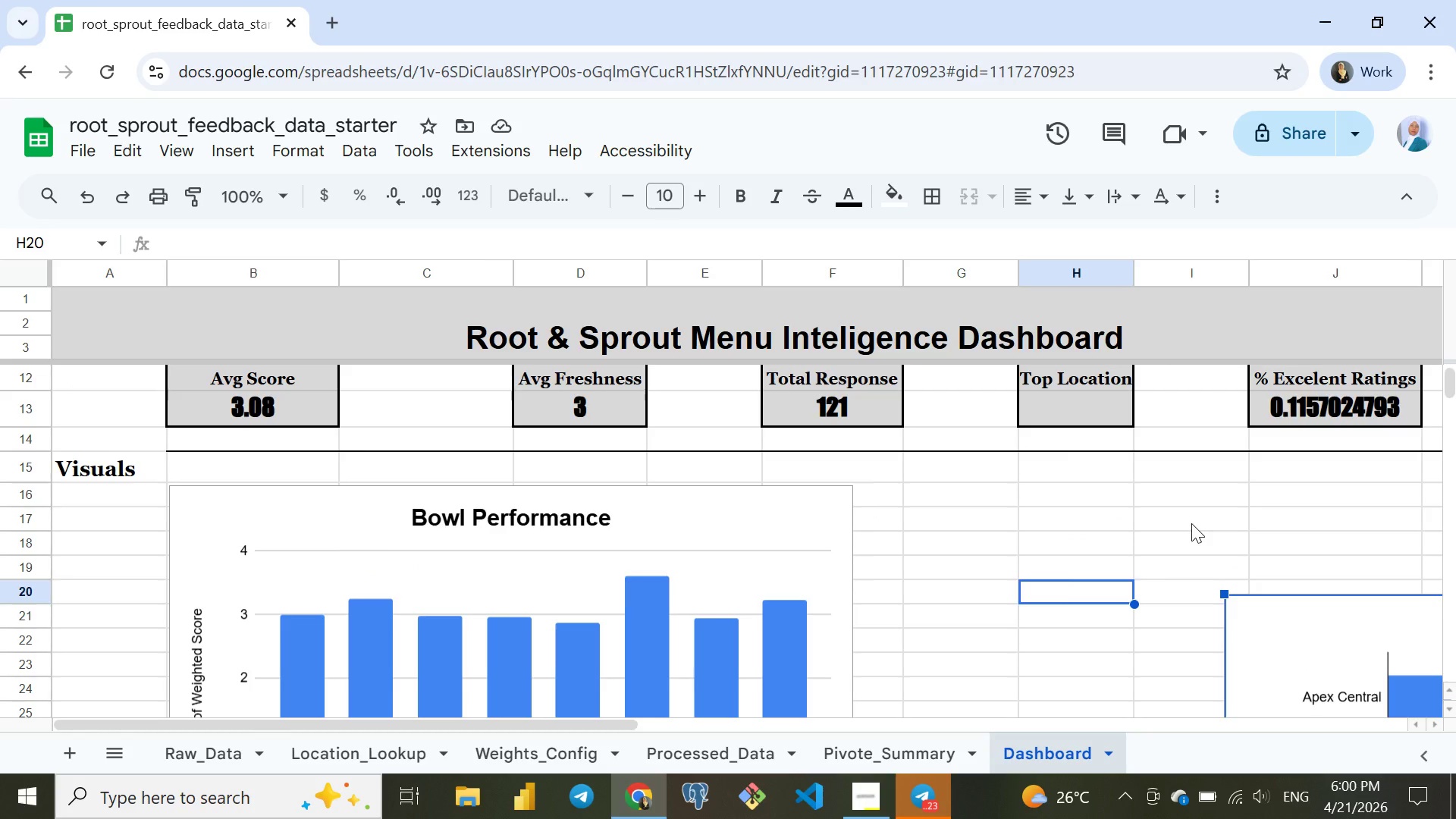 
left_click_drag(start_coordinate=[1302, 635], to_coordinate=[970, 522])
 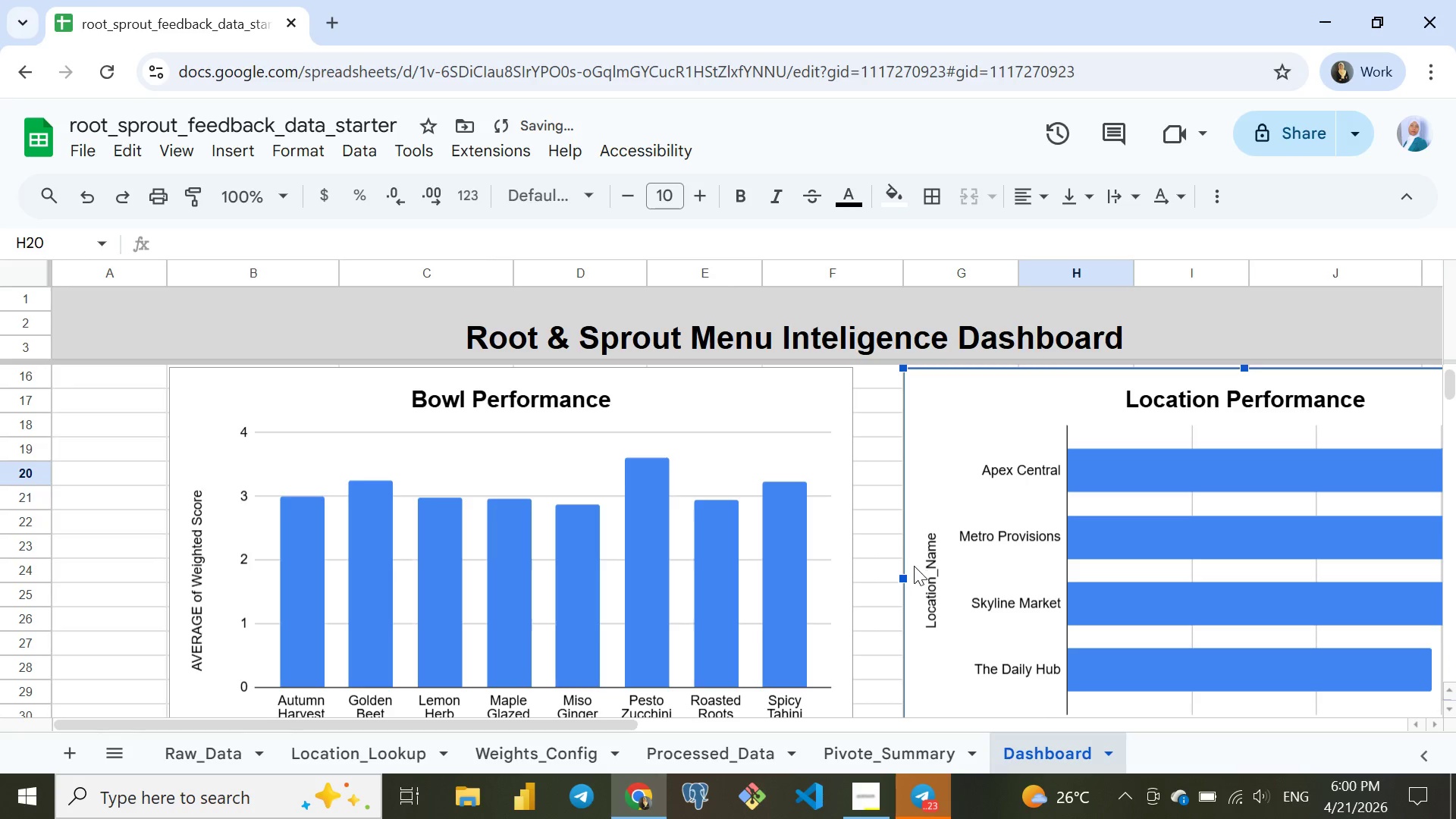 
scroll: coordinate [915, 567], scroll_direction: up, amount: 1.0
 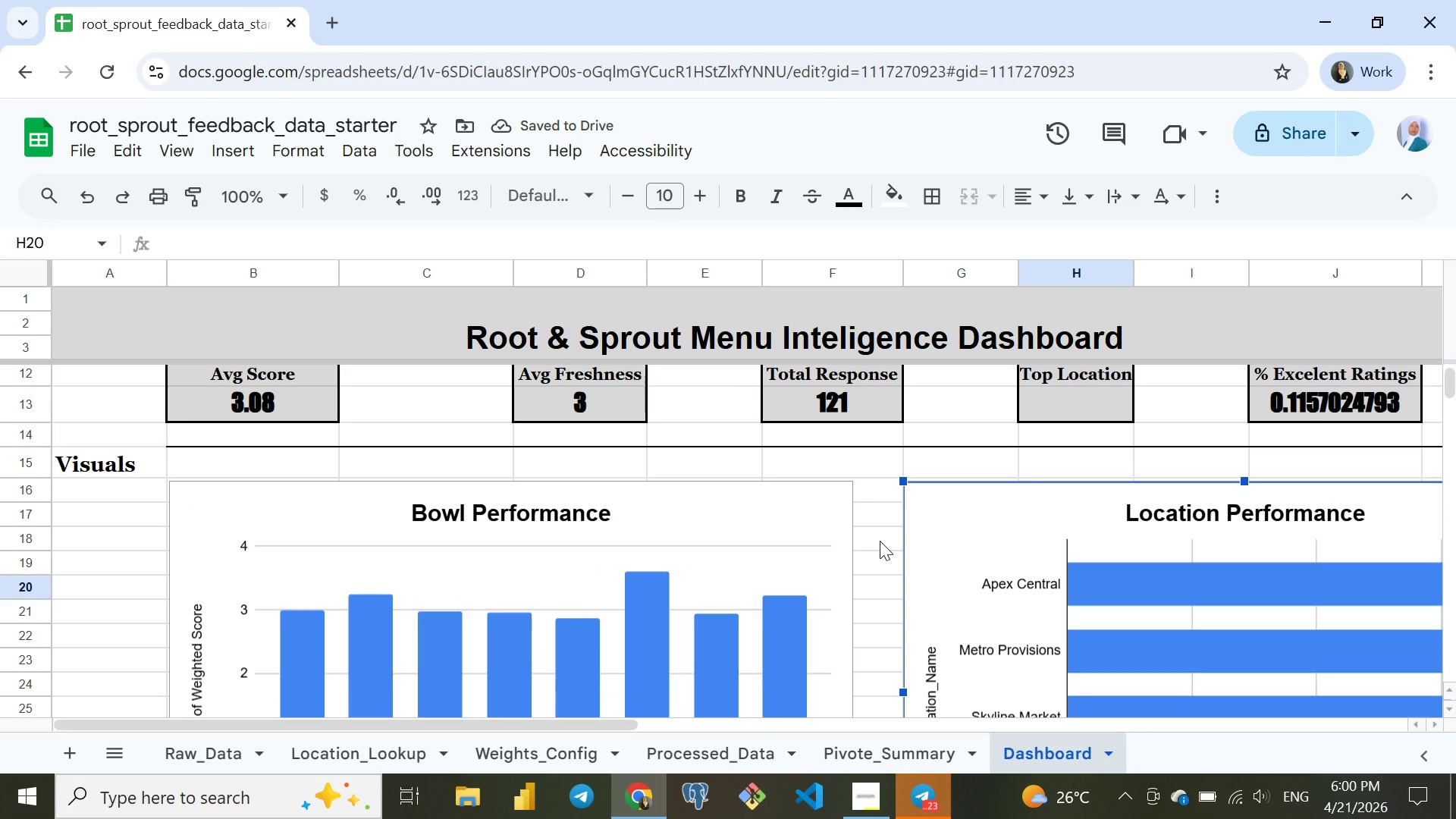 
left_click([880, 541])
 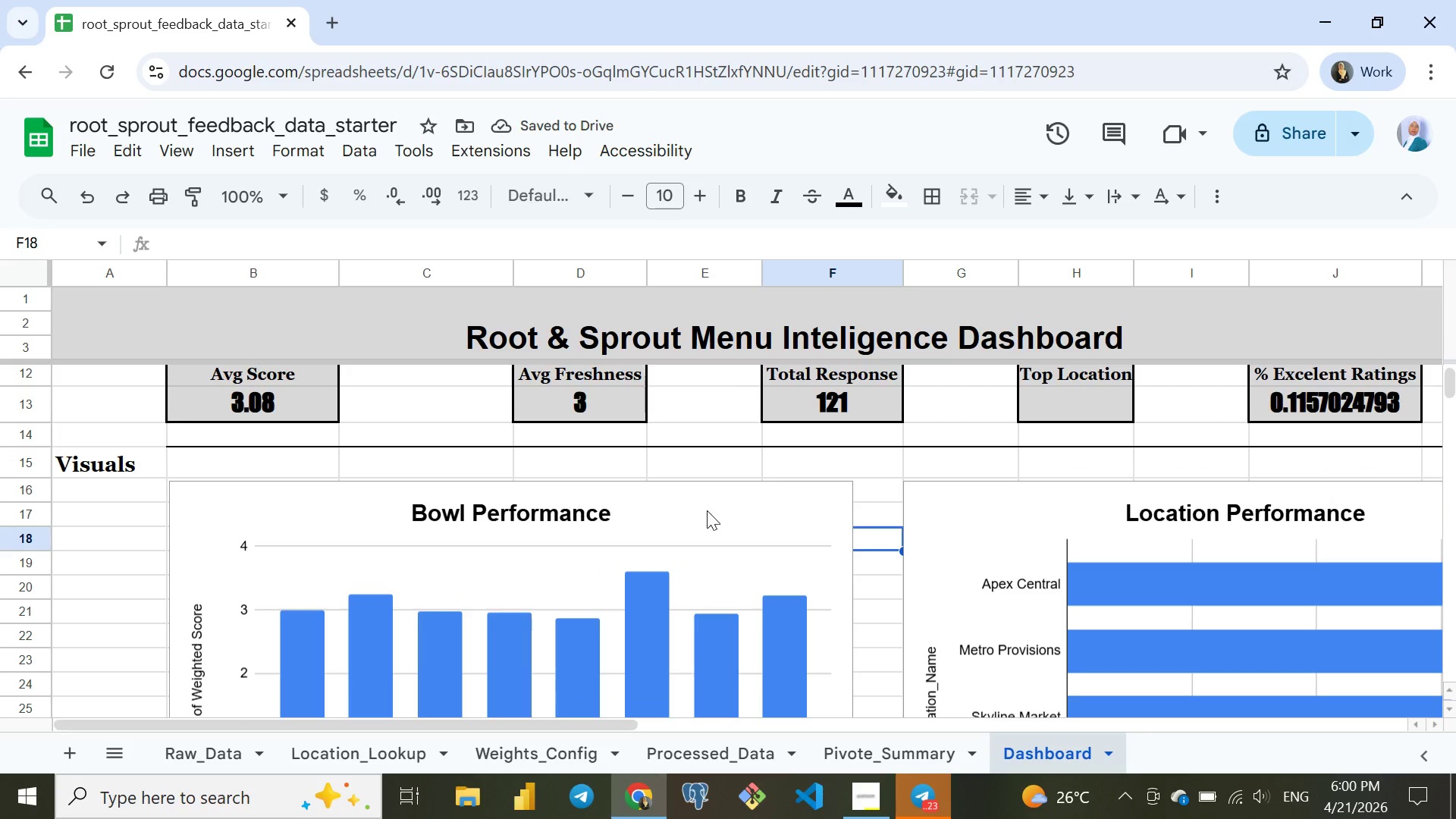 
left_click([681, 512])
 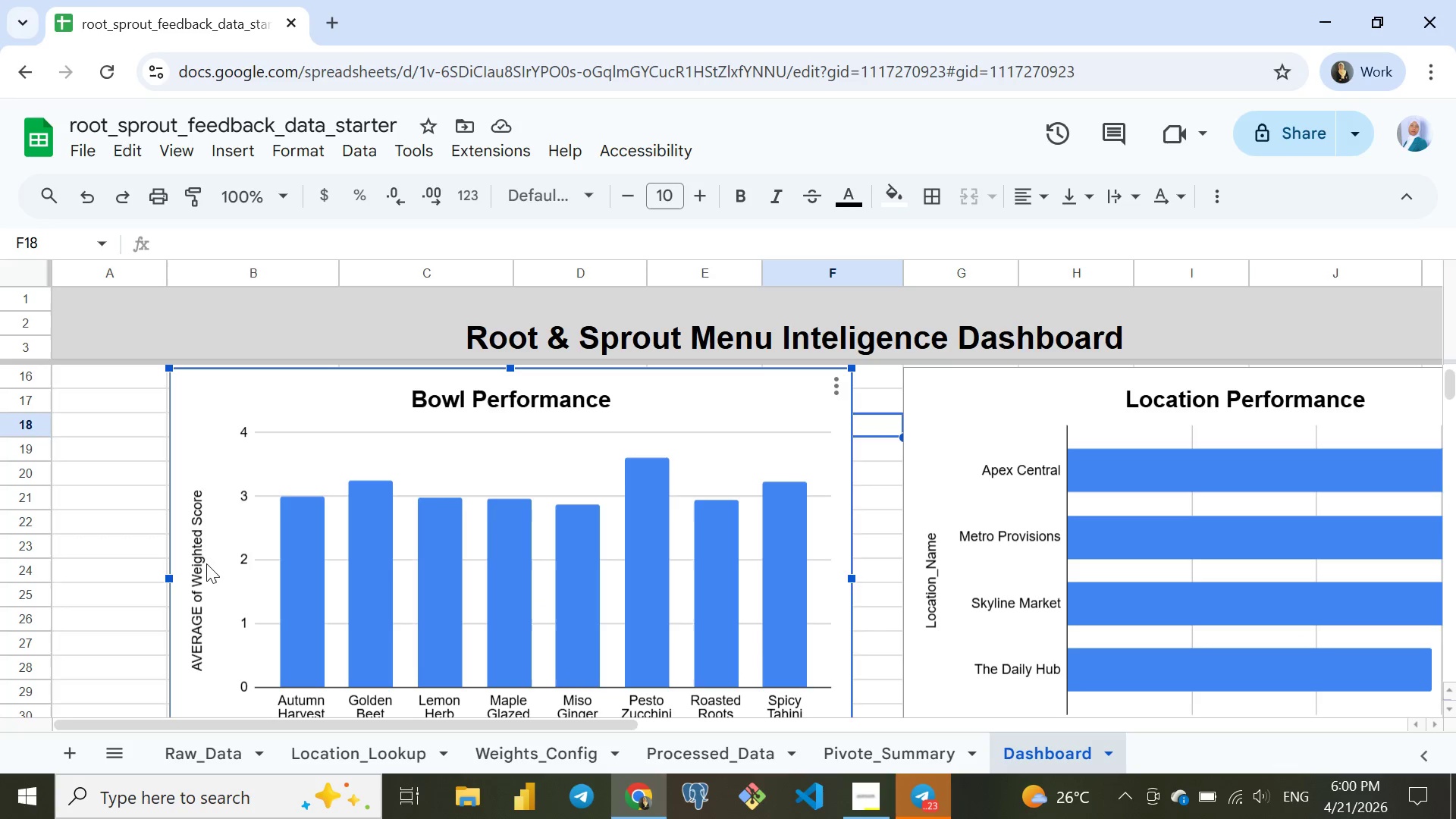 
double_click([194, 559])
 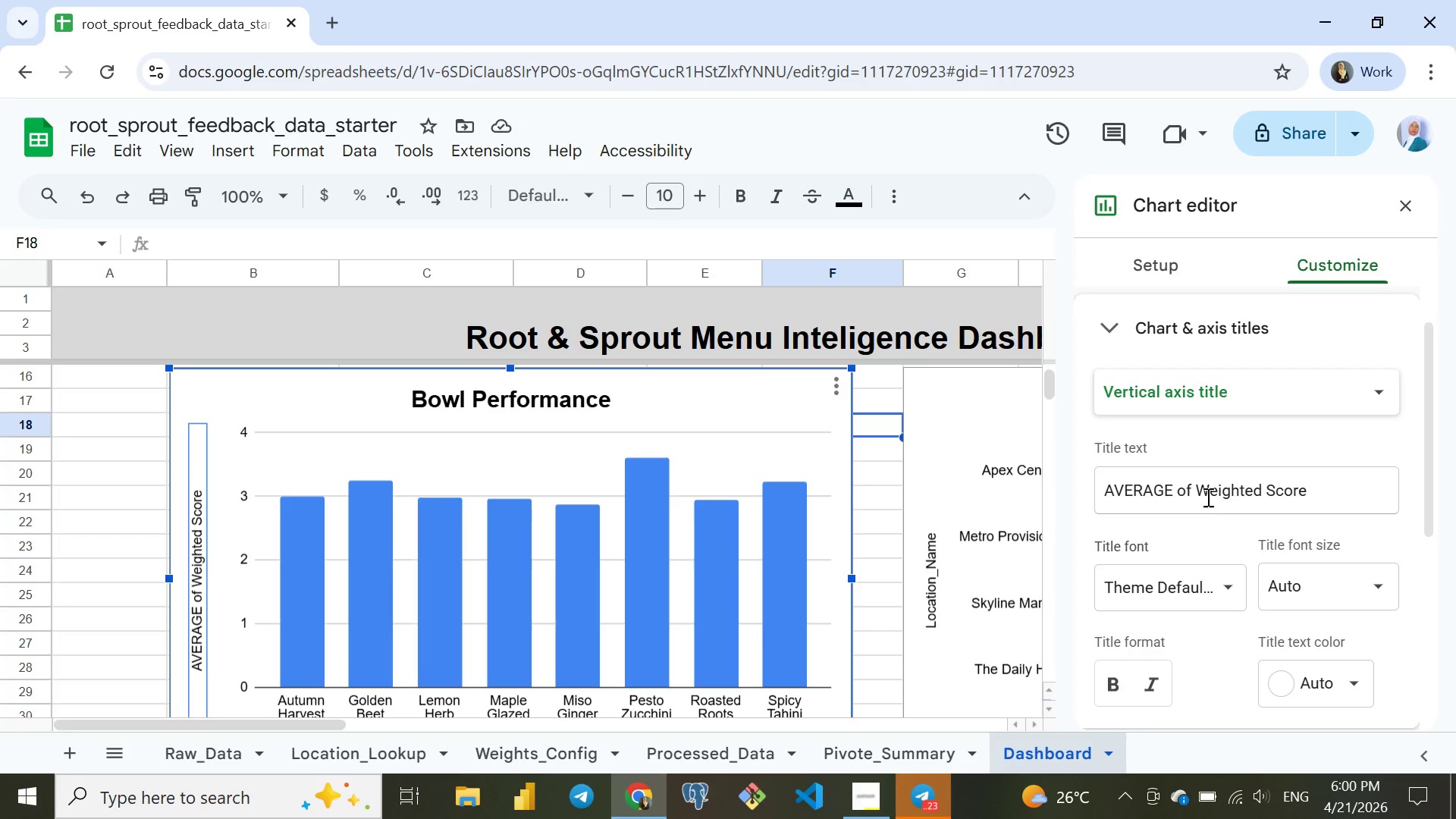 
left_click([1194, 489])
 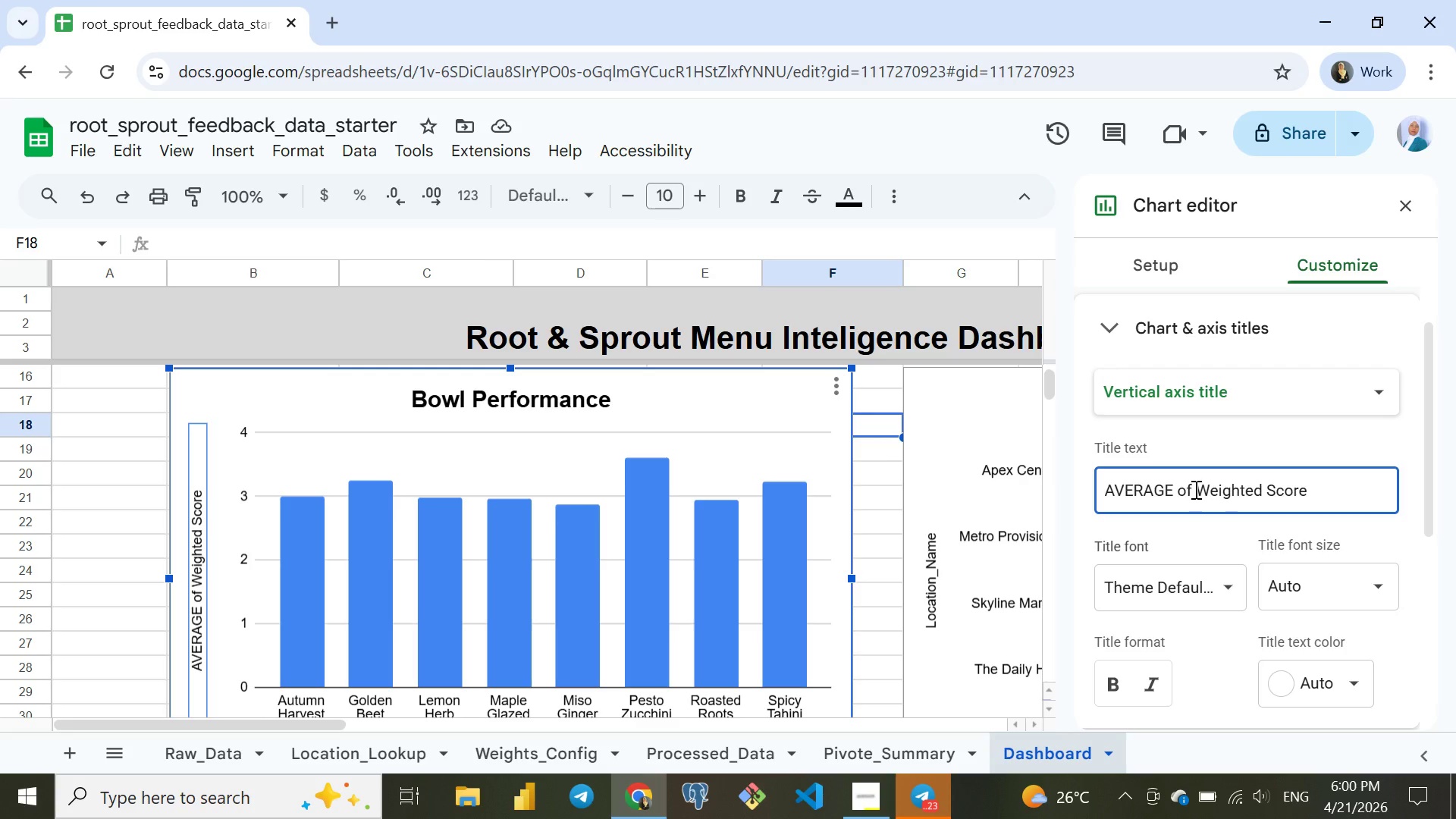 
hold_key(key=Backspace, duration=1.01)
 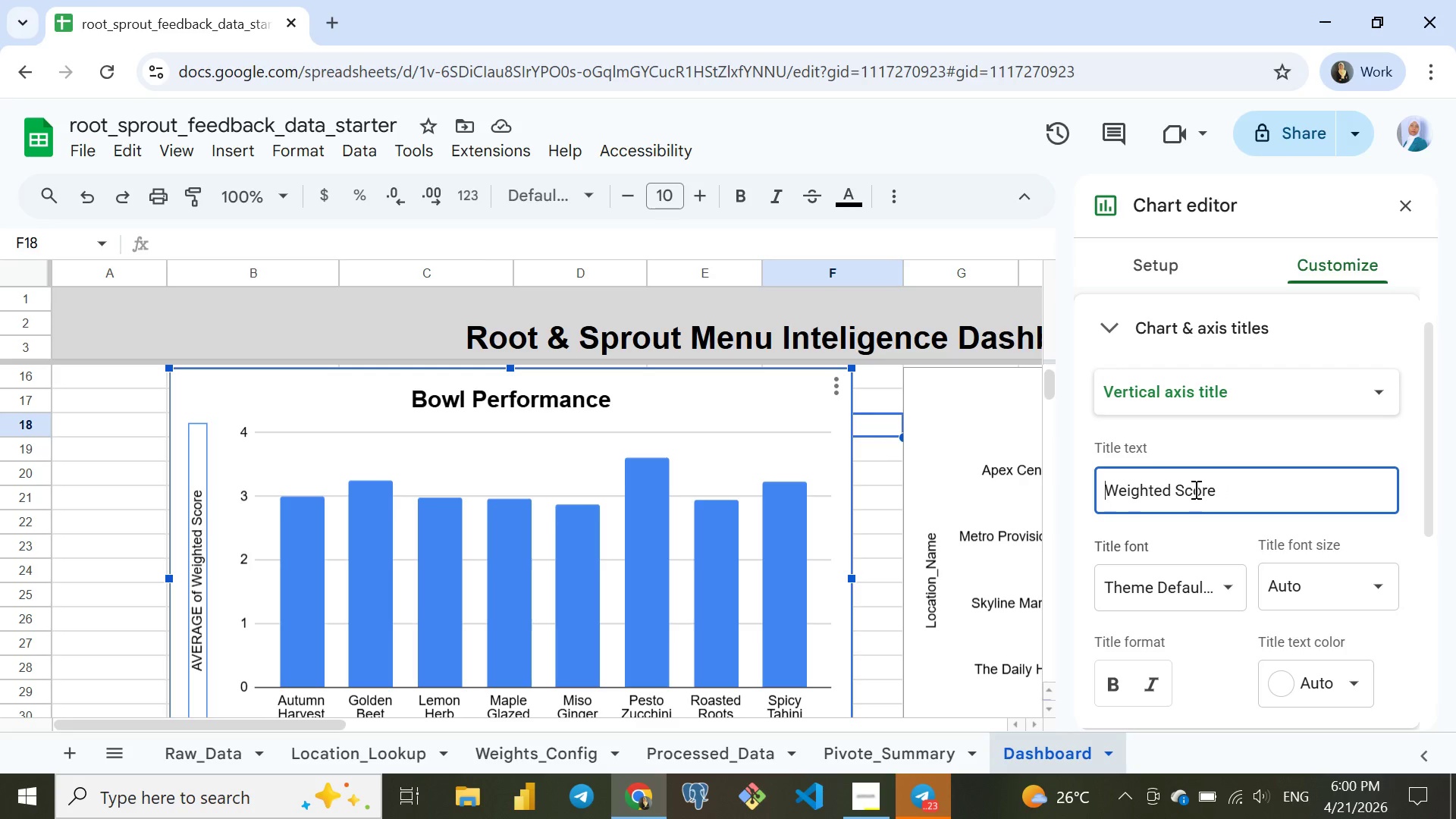 
key(Enter)
 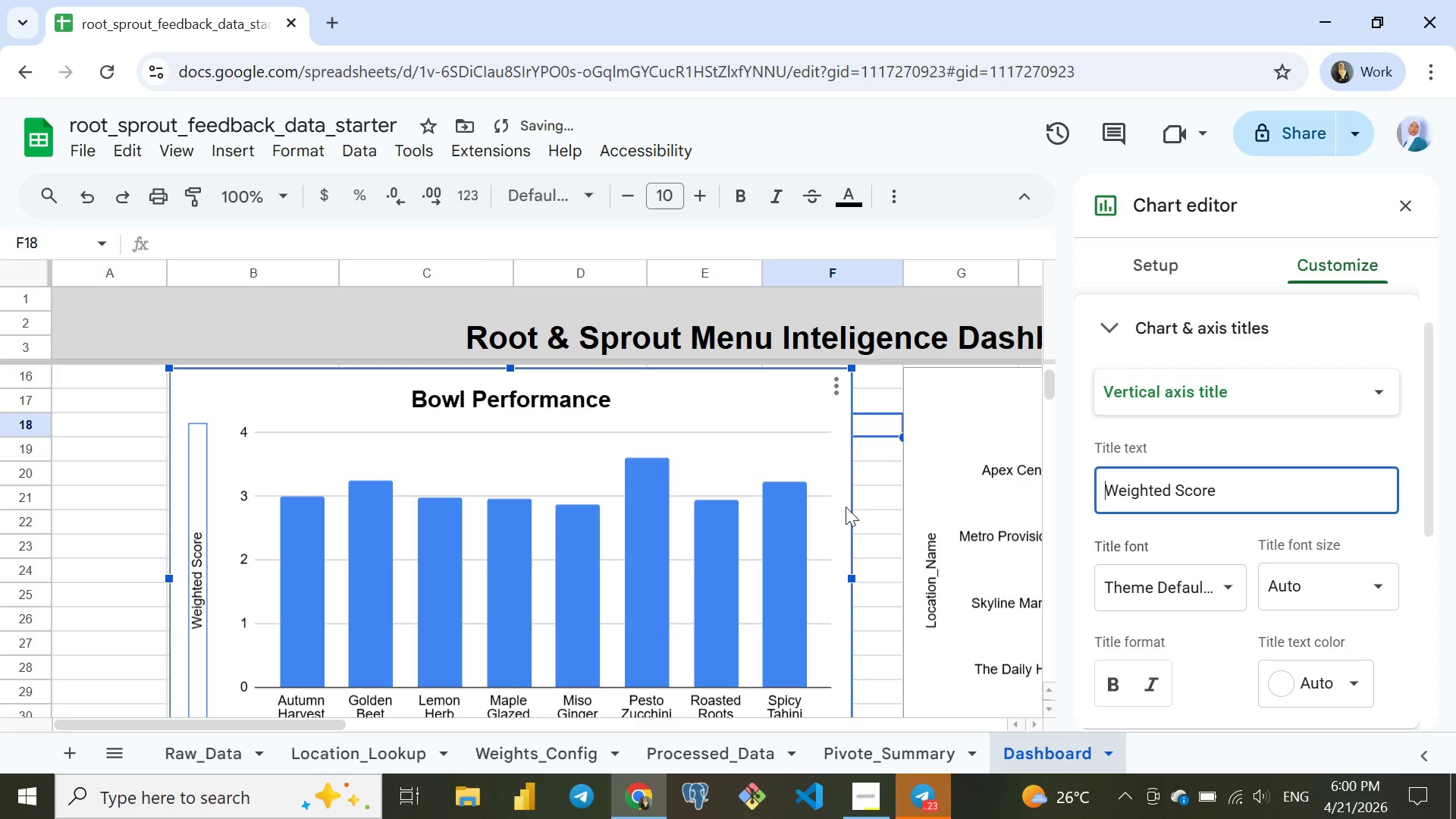 
scroll: coordinate [870, 526], scroll_direction: none, amount: 0.0
 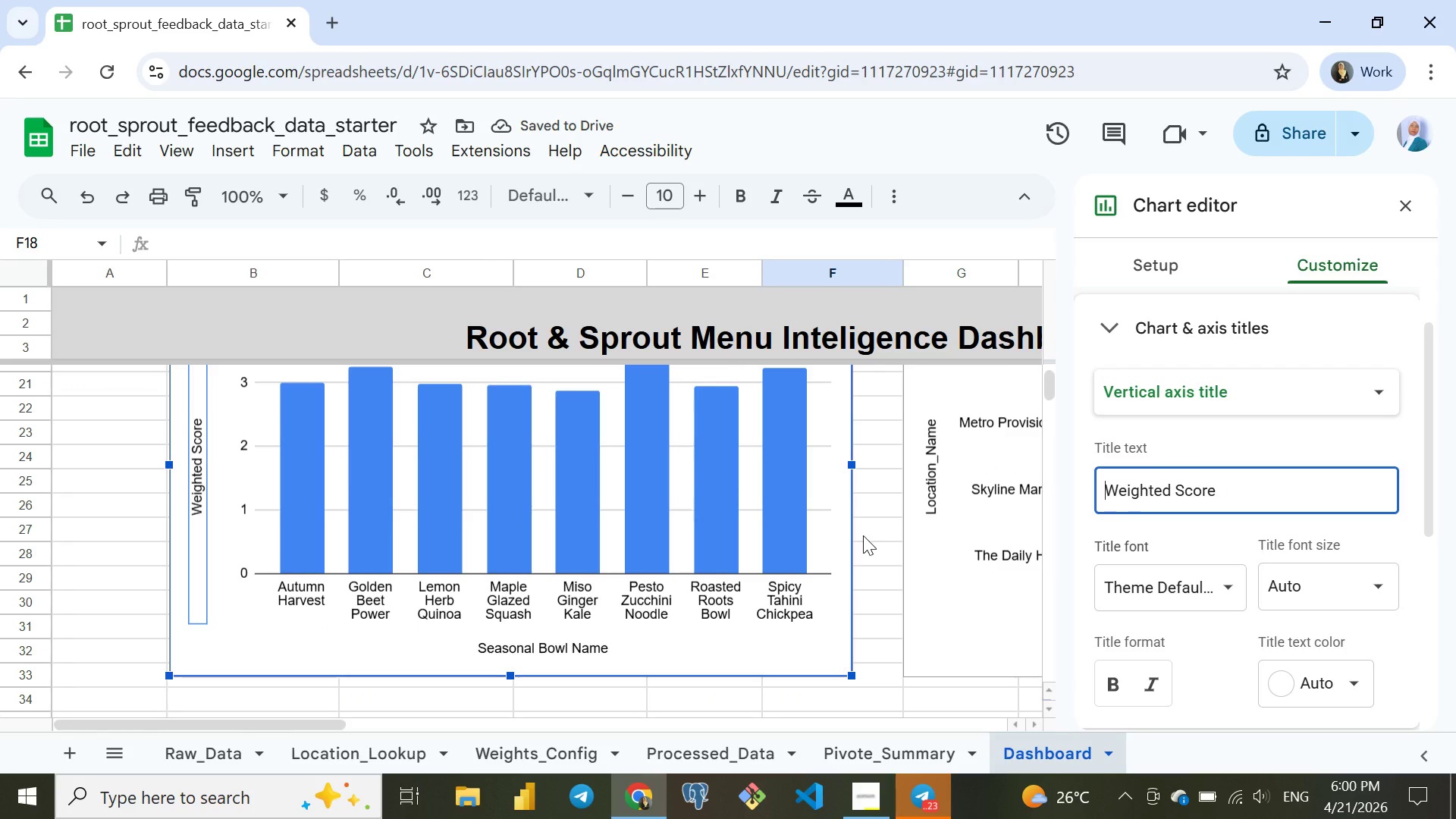 
scroll: coordinate [863, 535], scroll_direction: up, amount: 1.0
 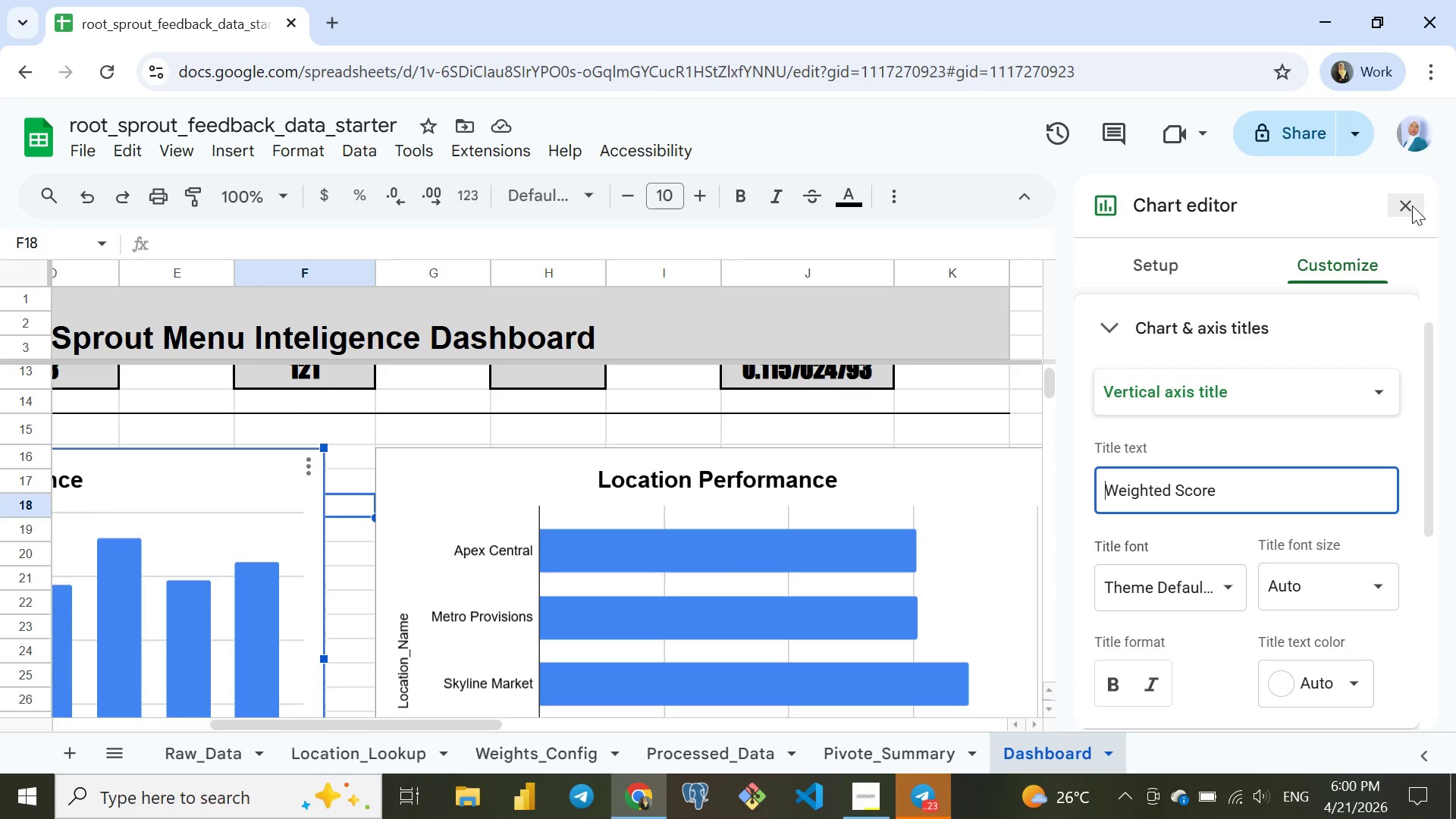 
wait(13.09)
 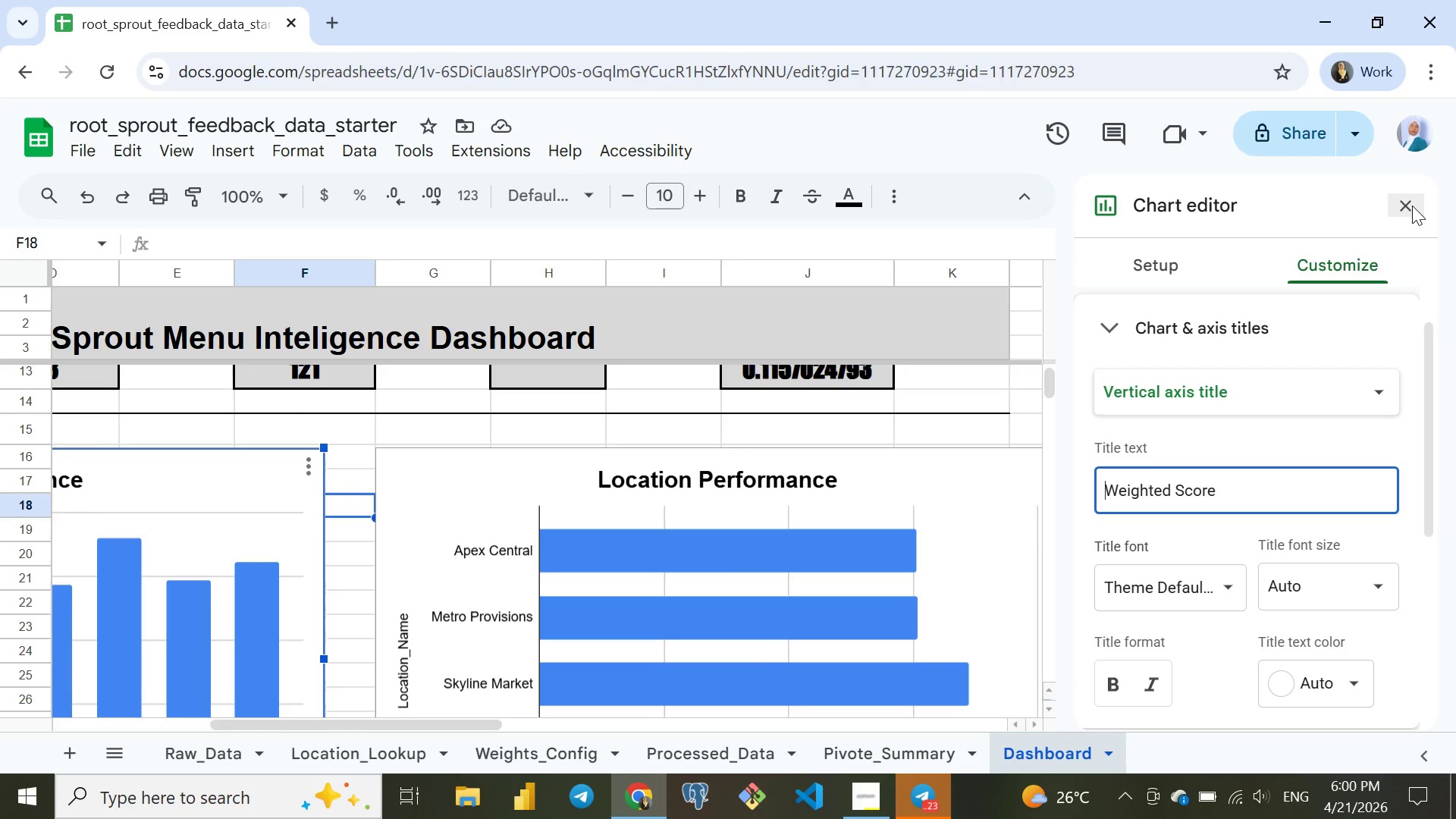 
left_click([1116, 318])
 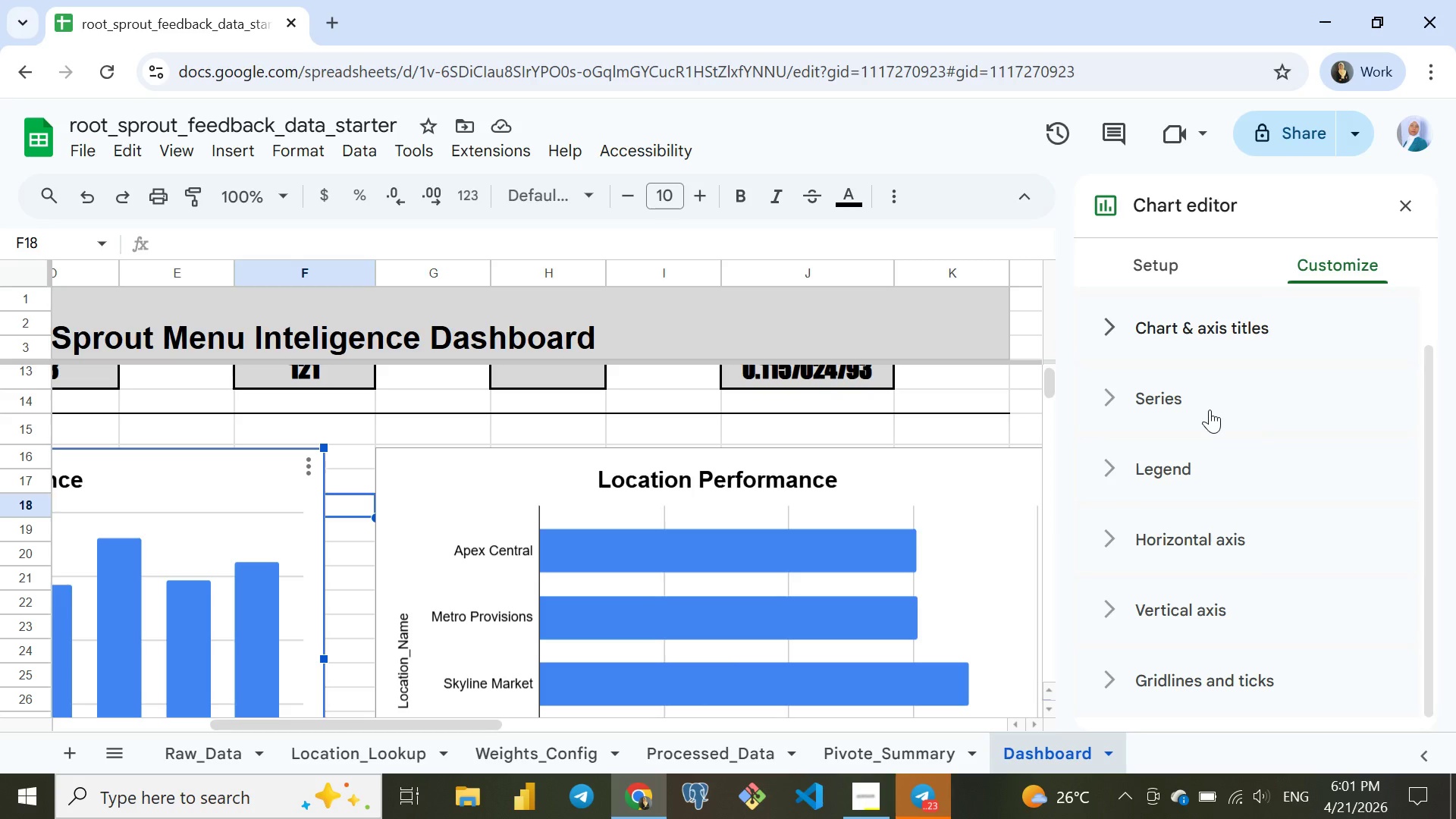 
scroll: coordinate [1210, 410], scroll_direction: up, amount: 5.0
 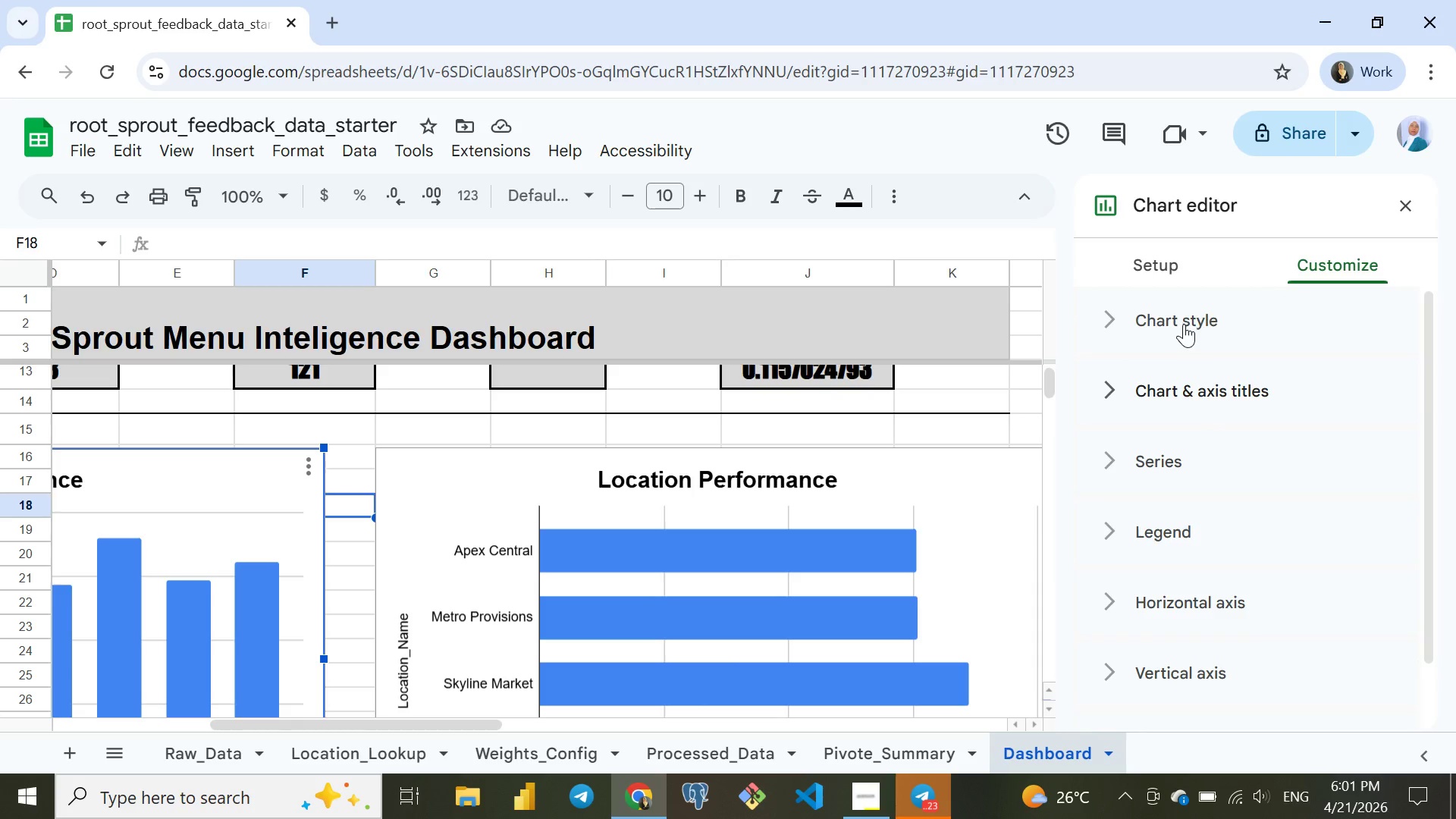 
left_click([1183, 322])
 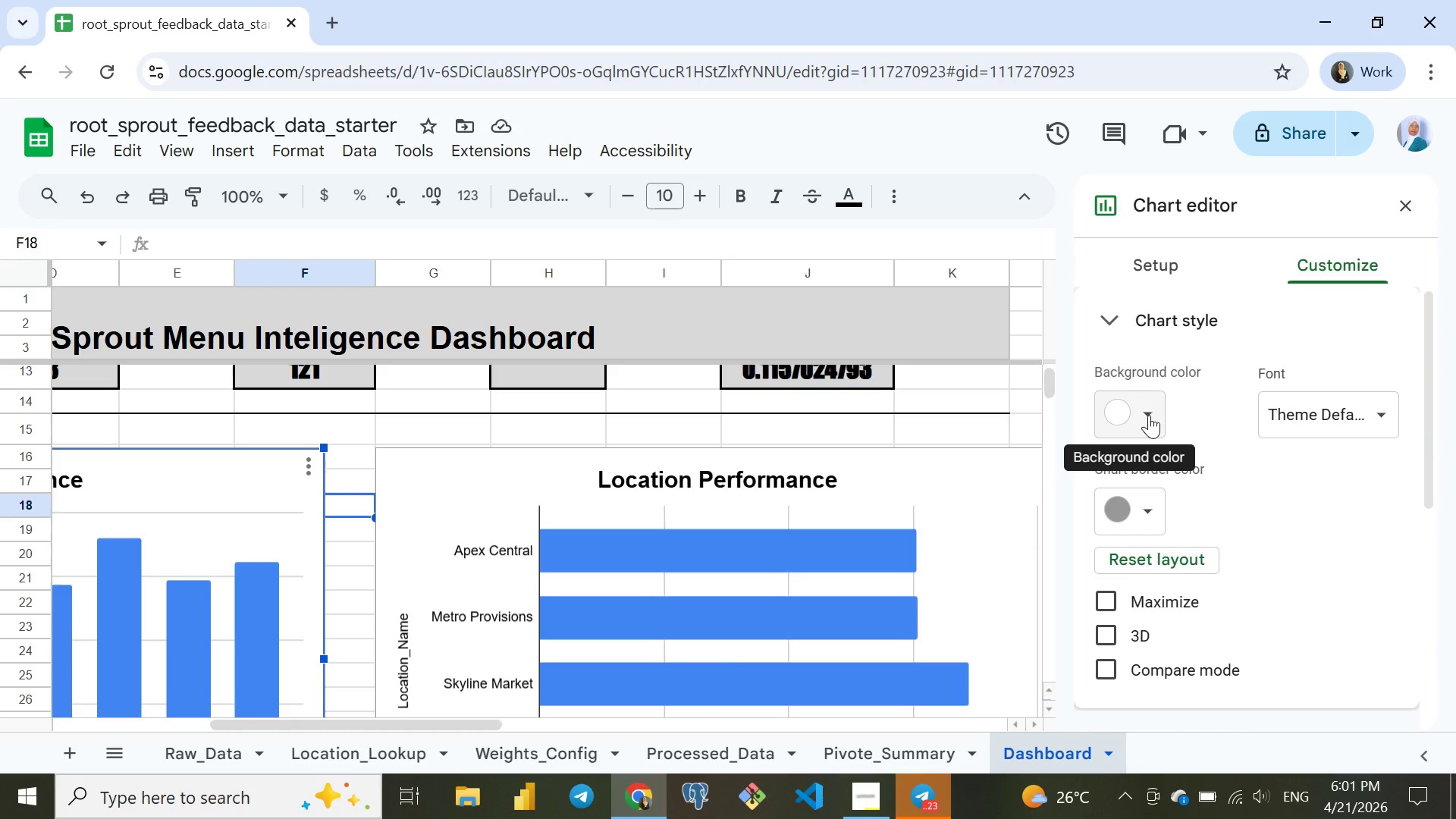 
scroll: coordinate [1168, 578], scroll_direction: down, amount: 2.0
 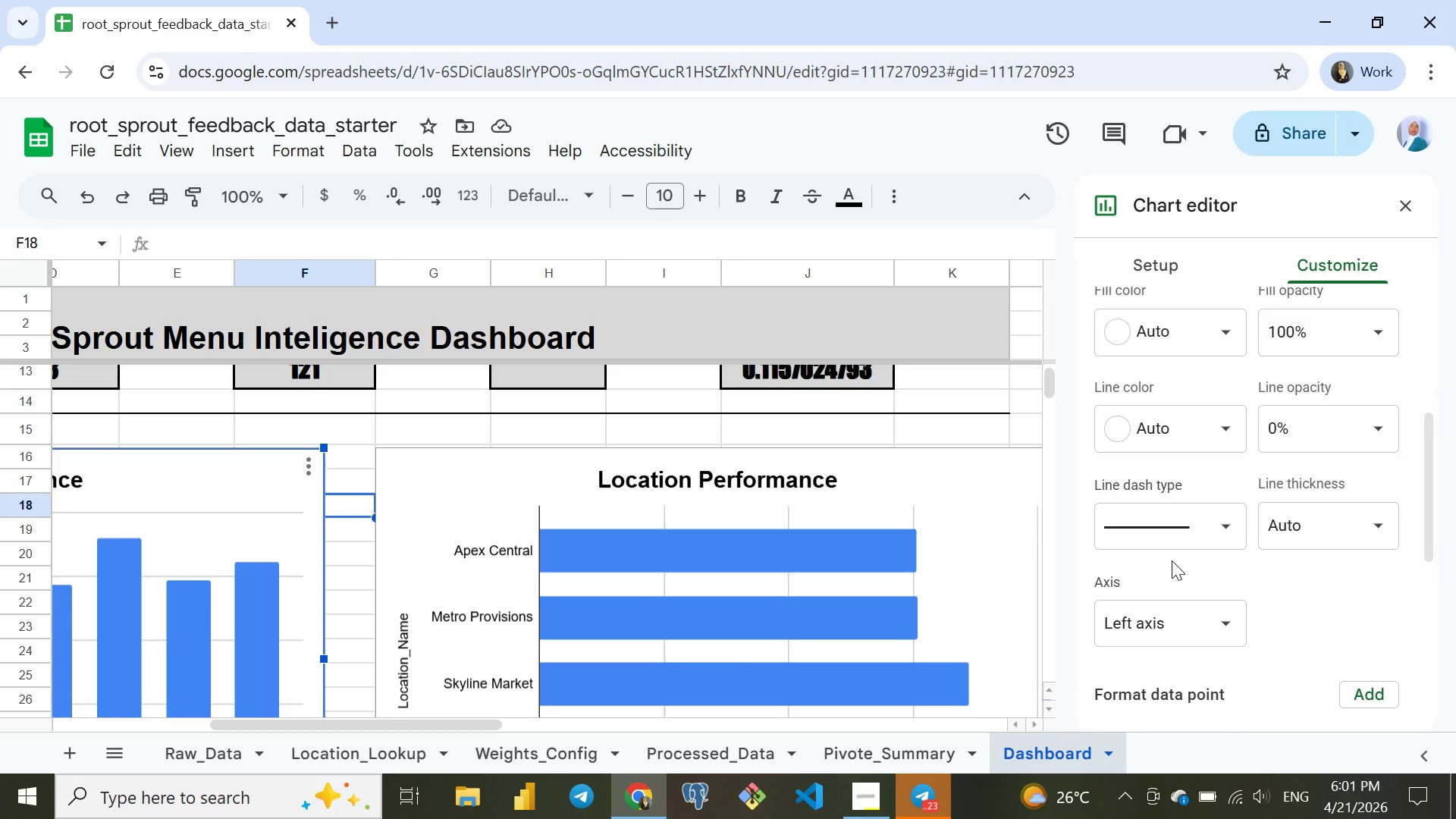 
scroll: coordinate [1172, 557], scroll_direction: up, amount: 1.0
 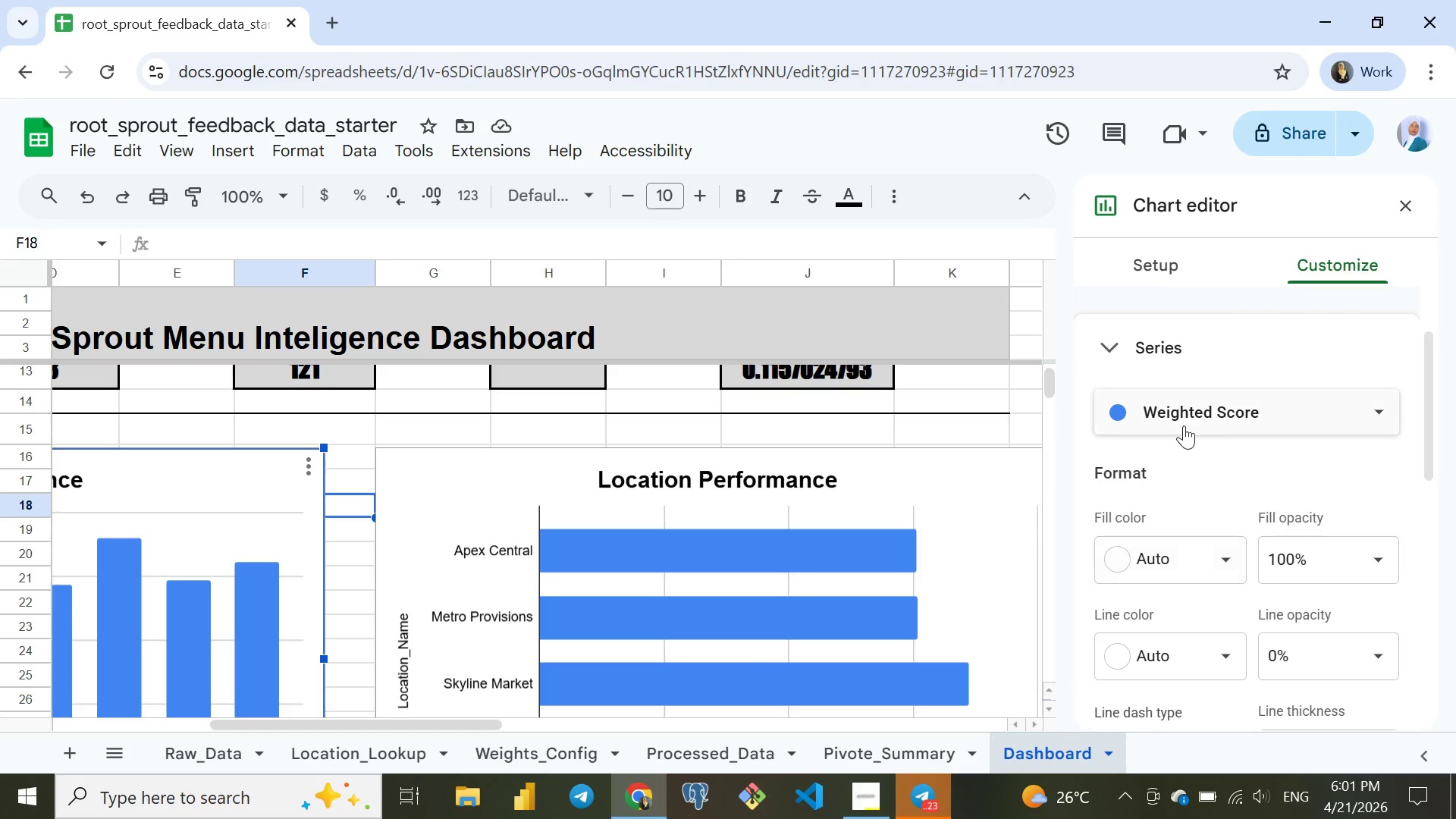 
left_click([1184, 406])
 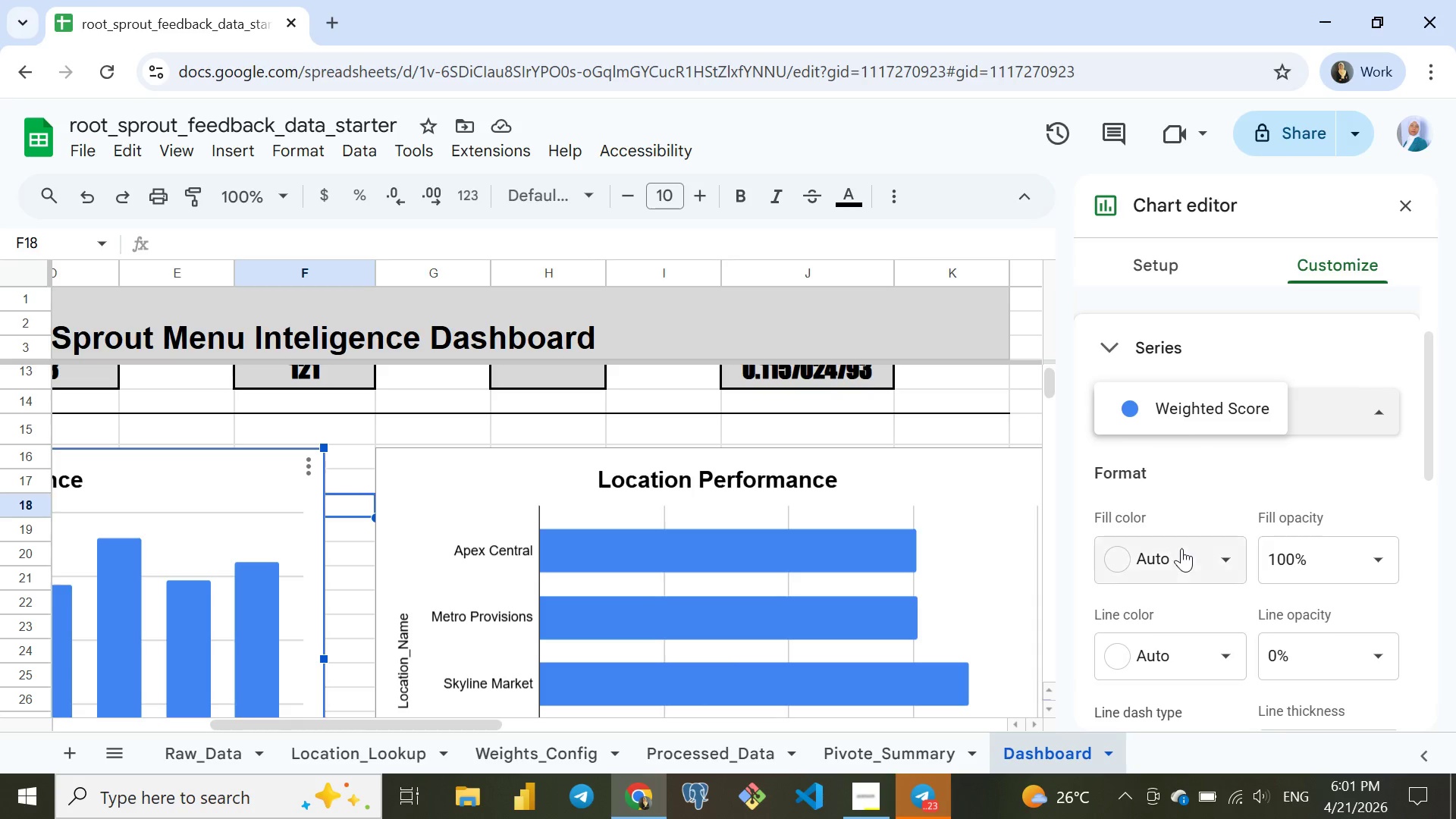 
left_click([1181, 548])
 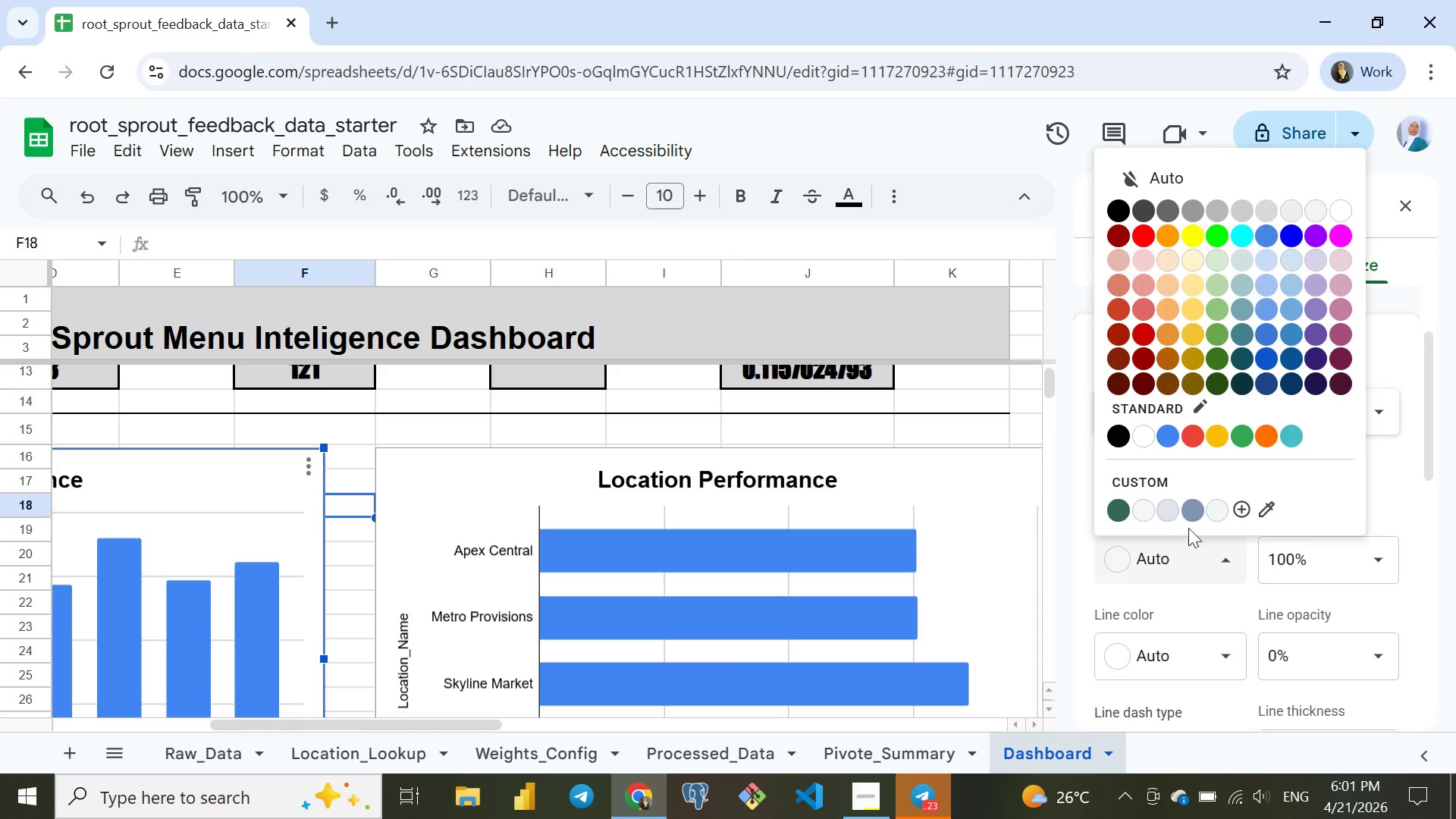 
left_click([1265, 437])
 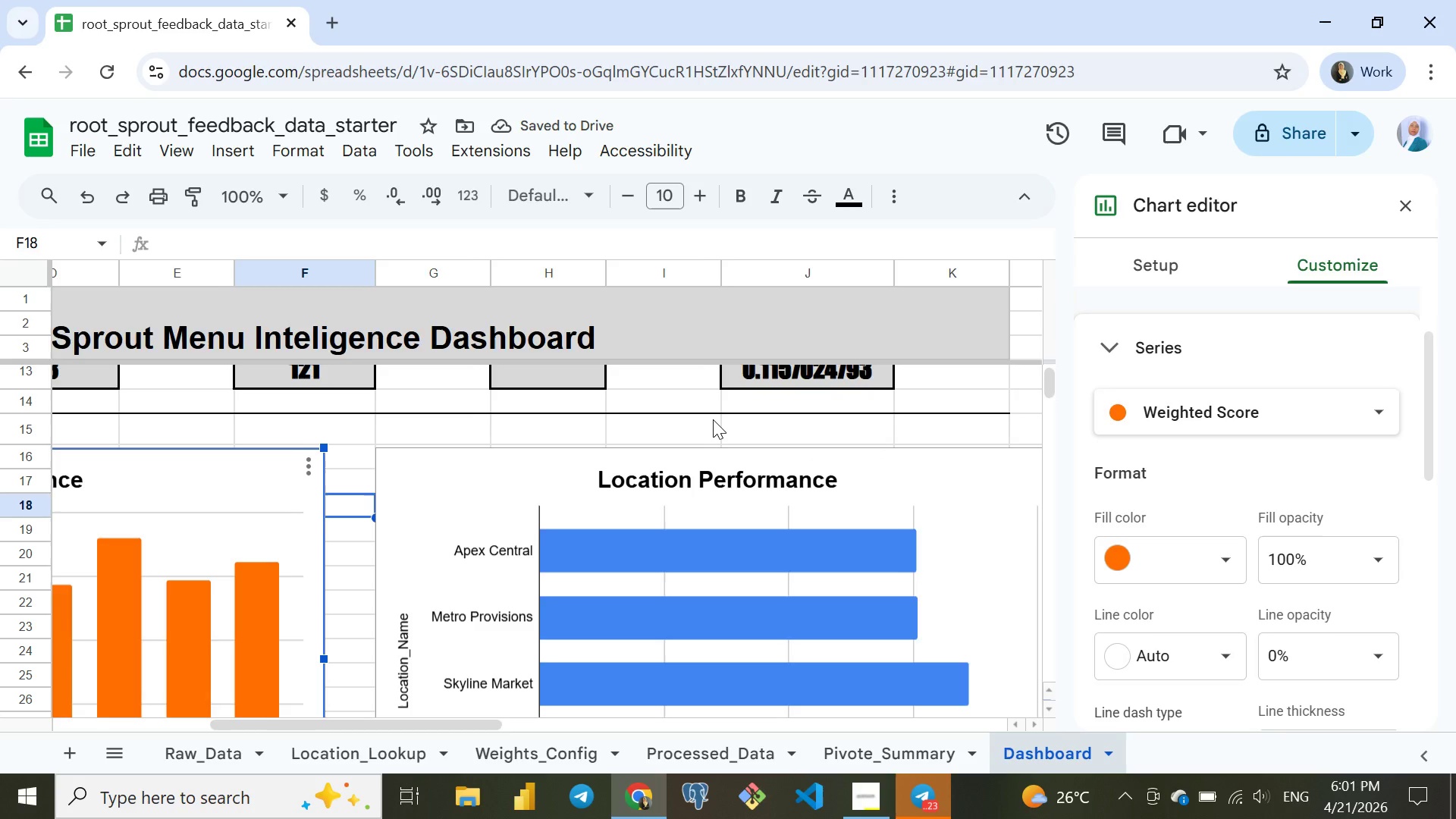 
wait(9.92)
 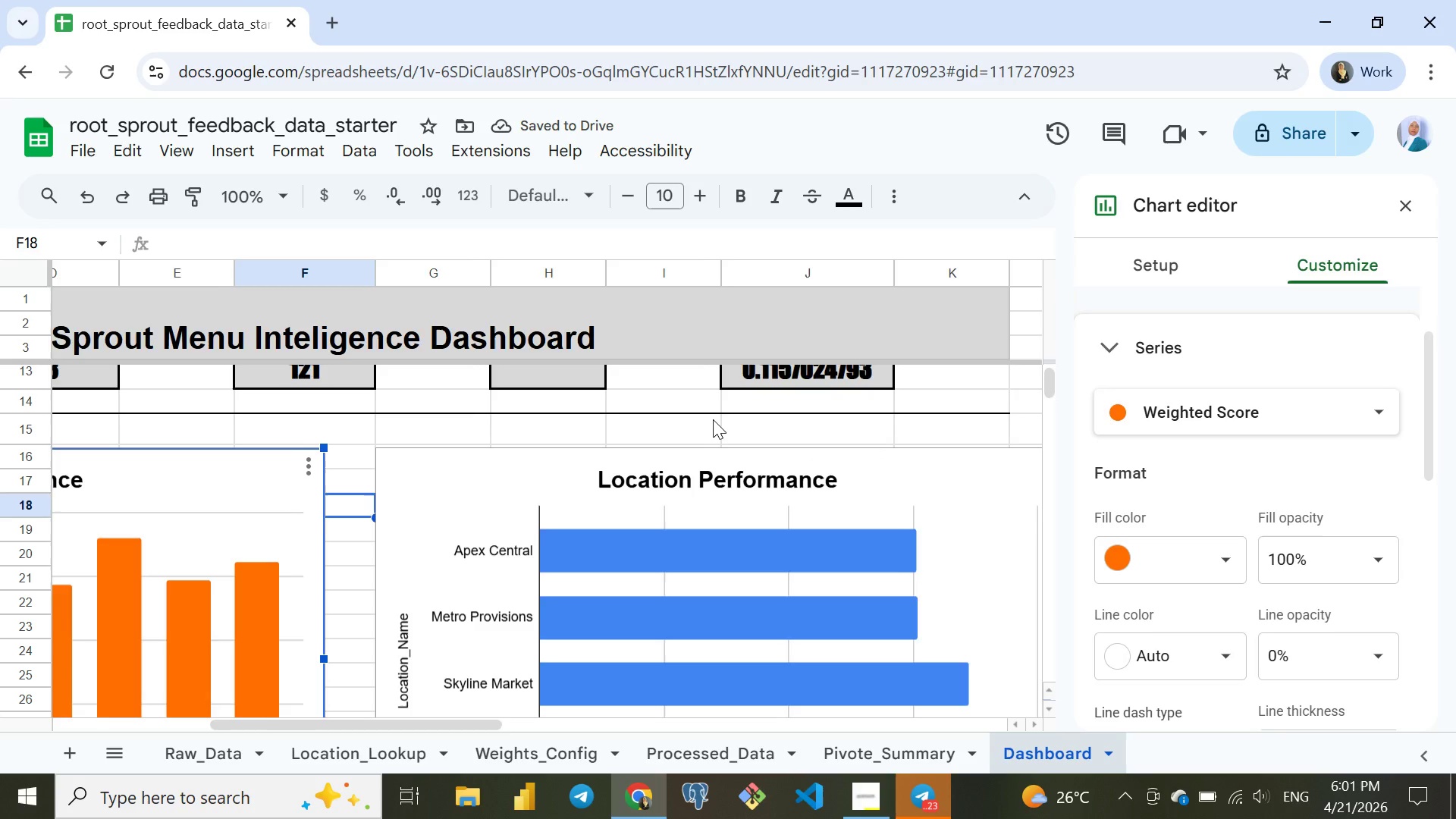 
left_click([896, 469])
 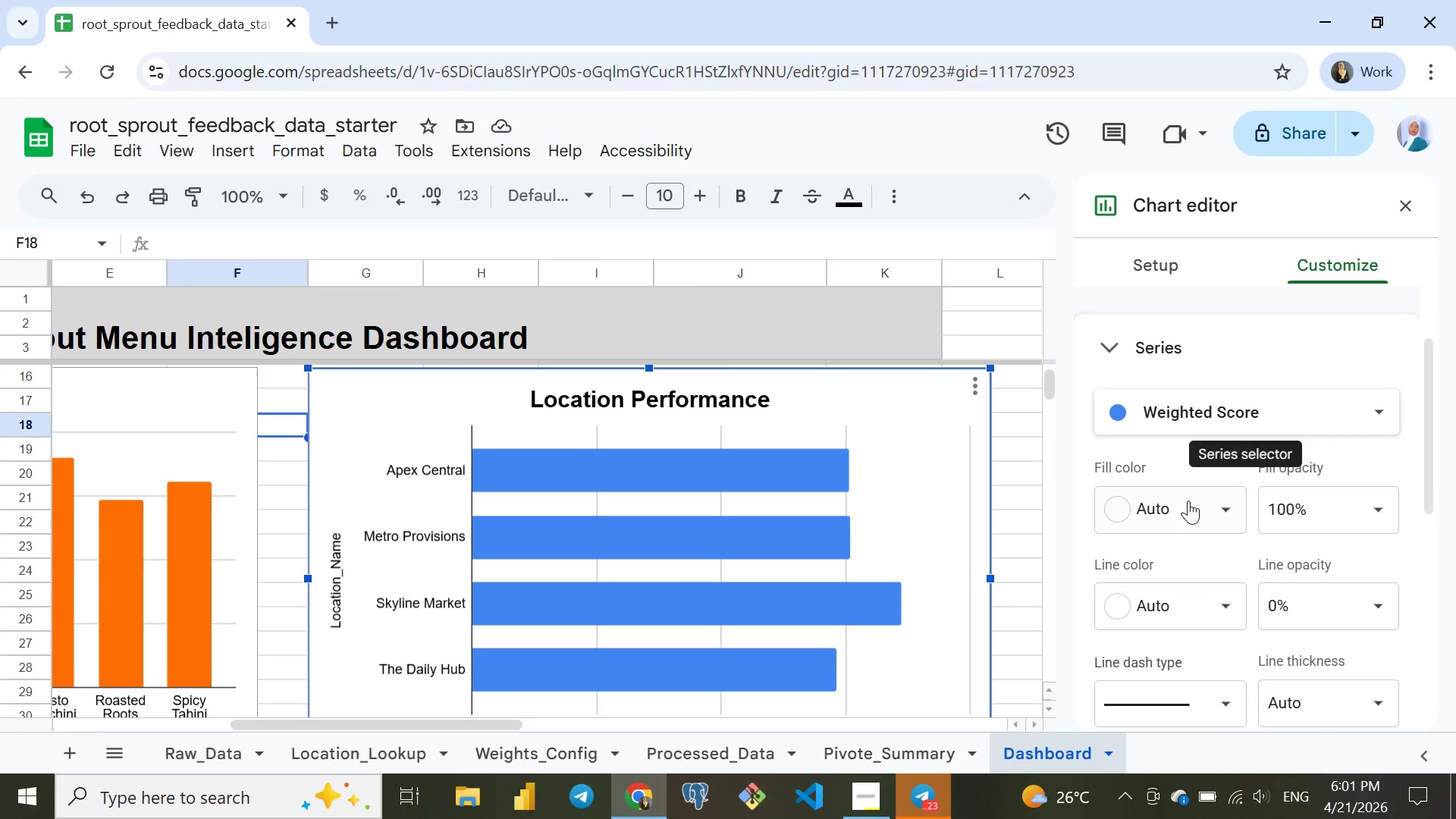 
left_click([1216, 509])
 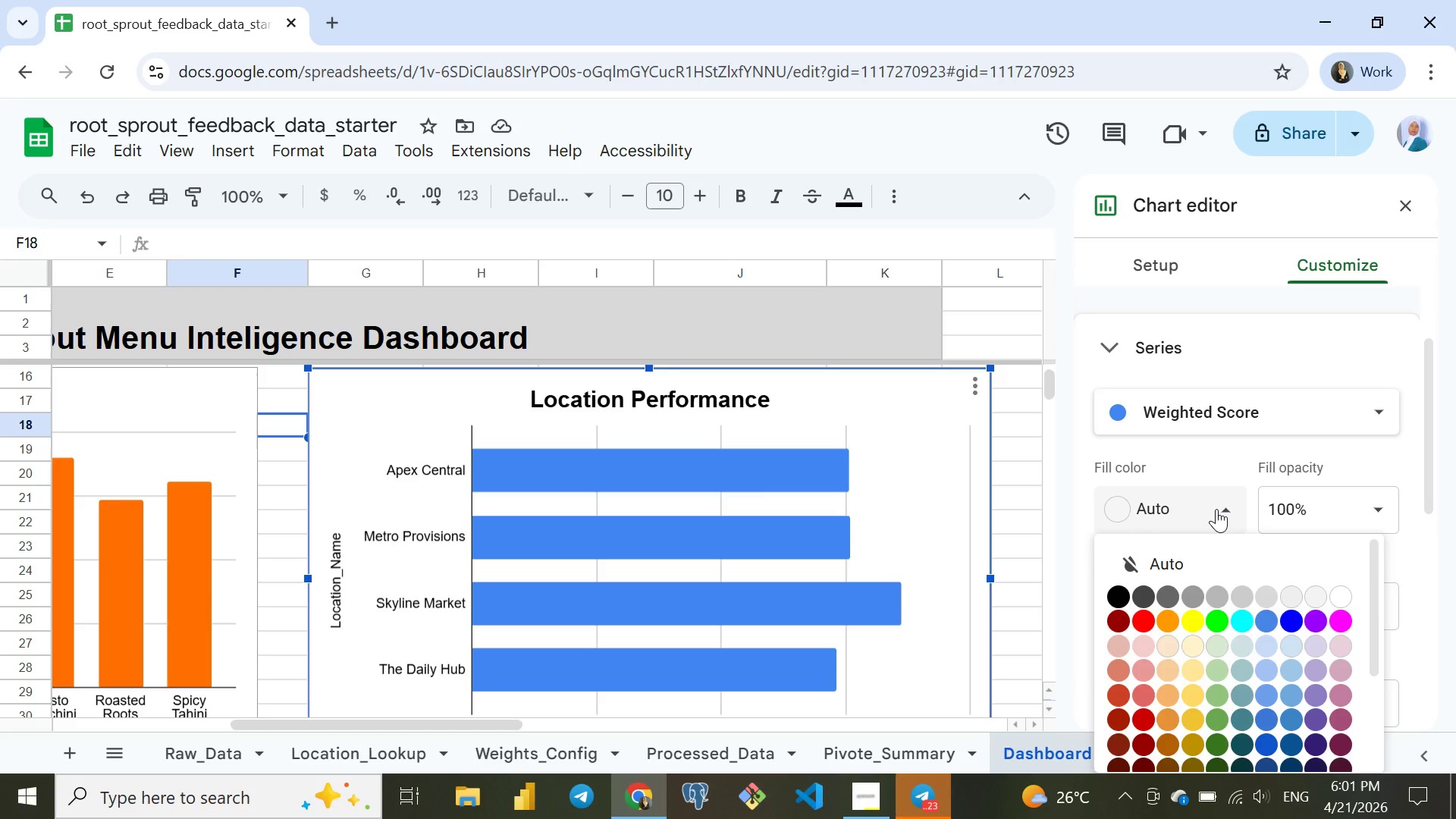 
left_click([1216, 509])
 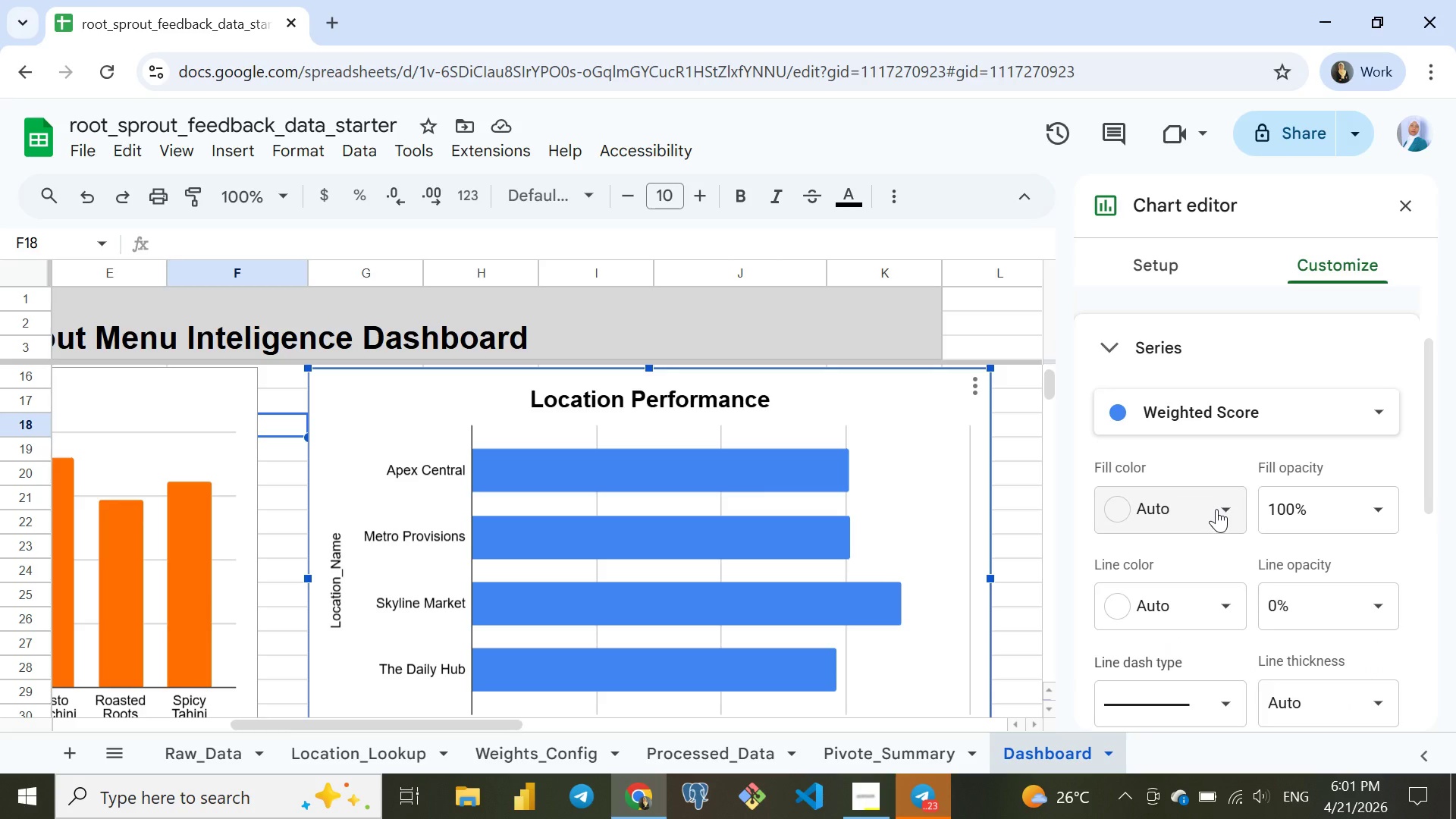 
left_click([1216, 509])
 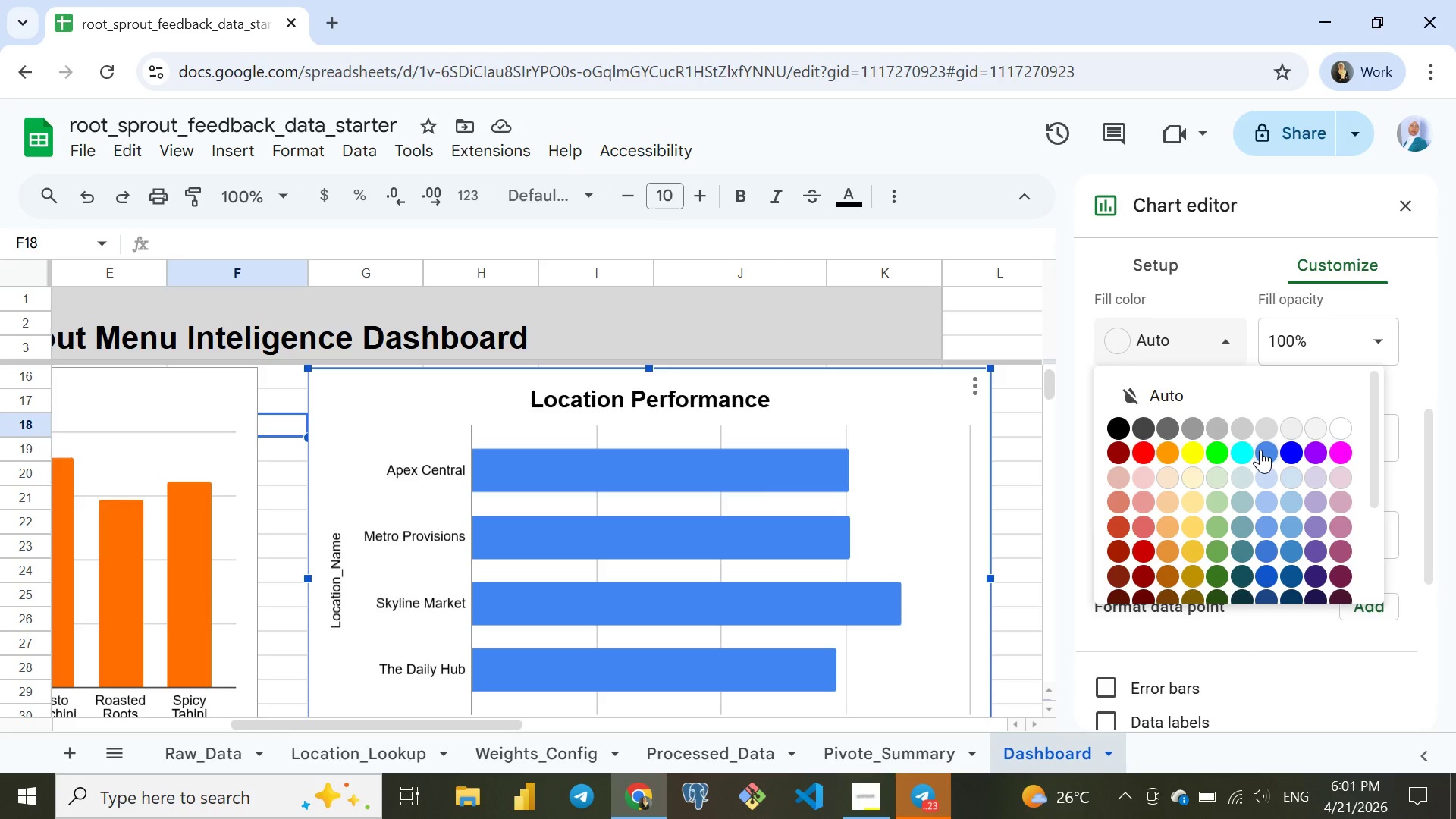 
left_click([1260, 450])
 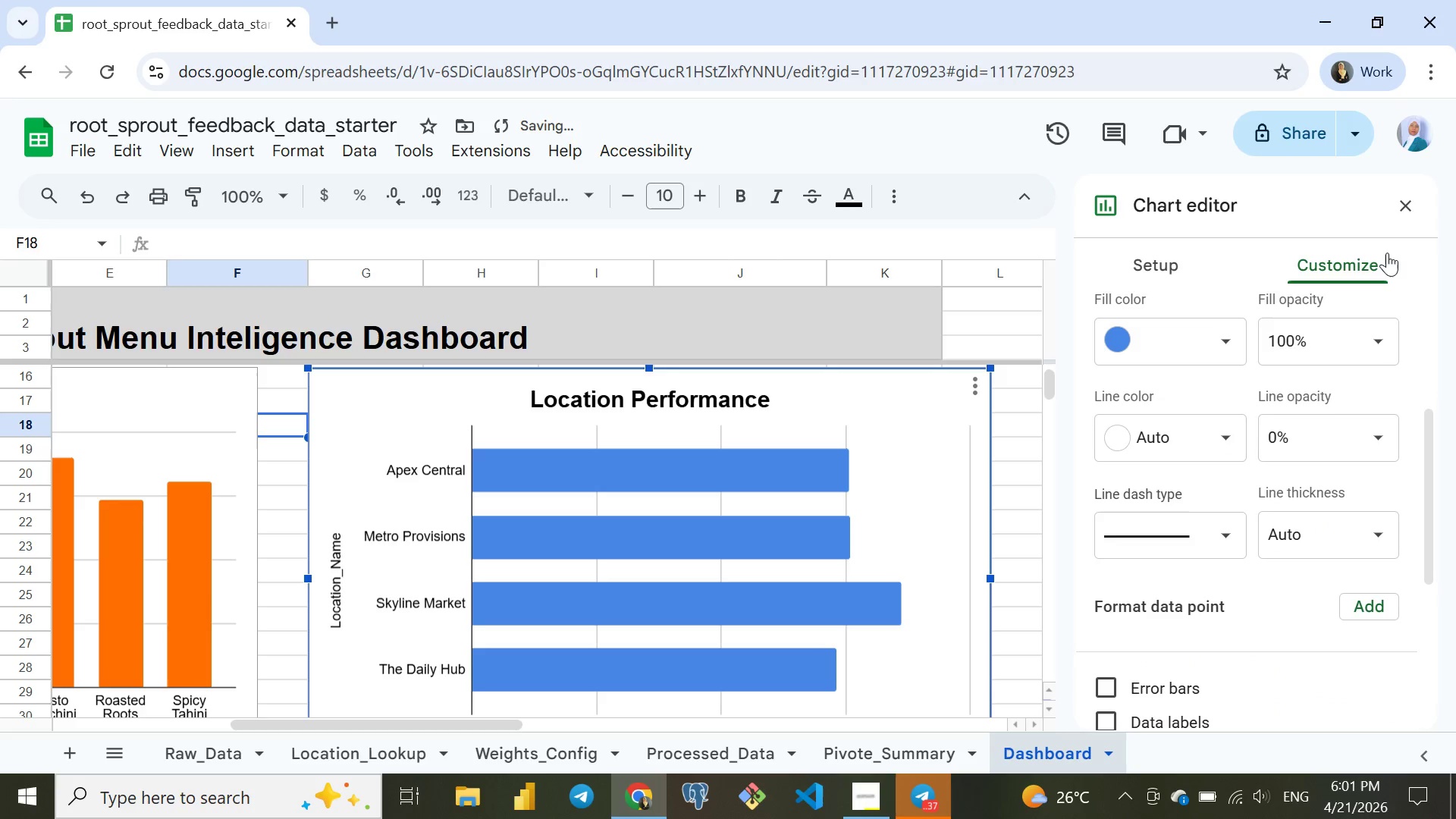 
left_click([1410, 204])
 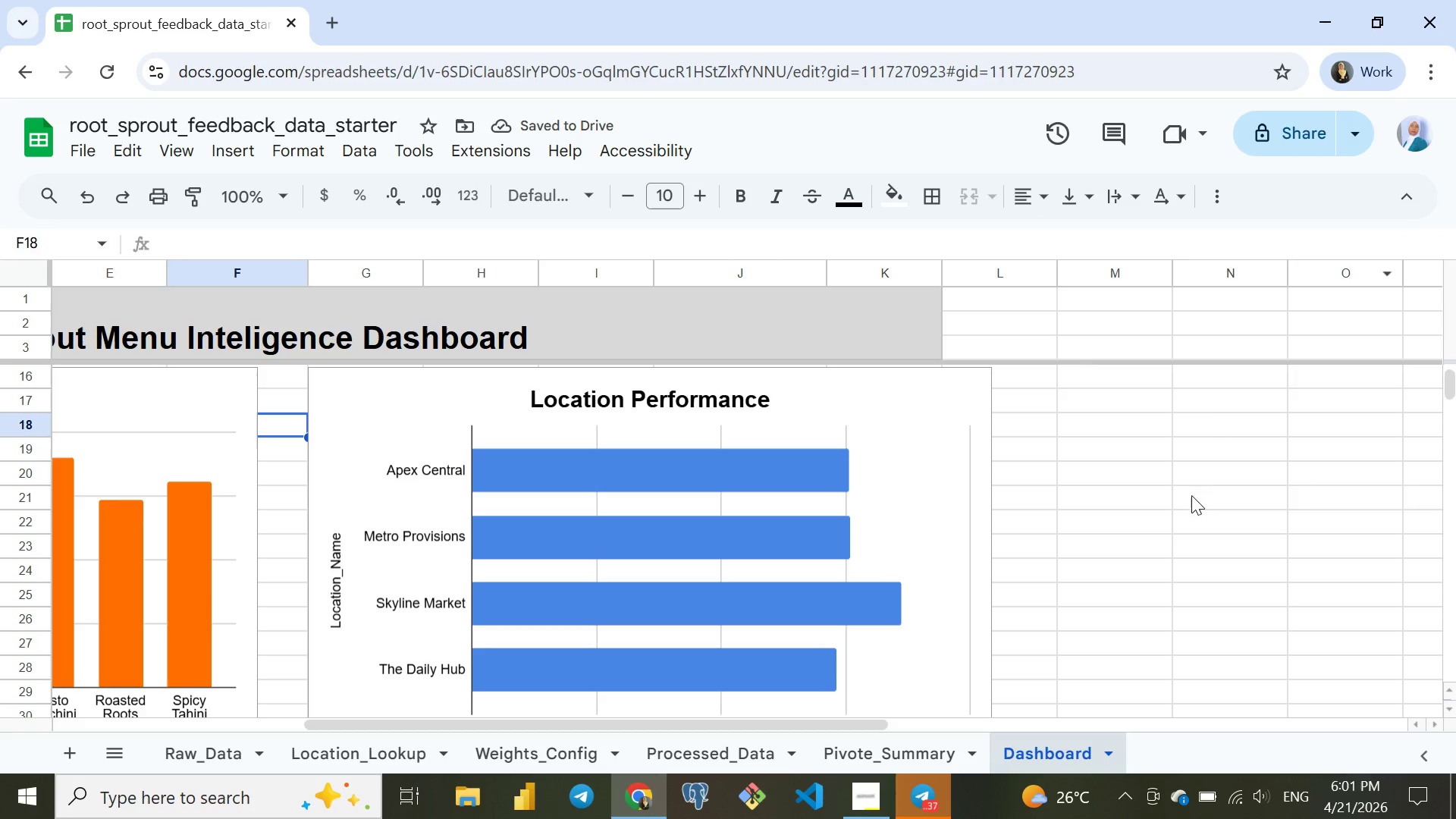 
left_click([1155, 519])
 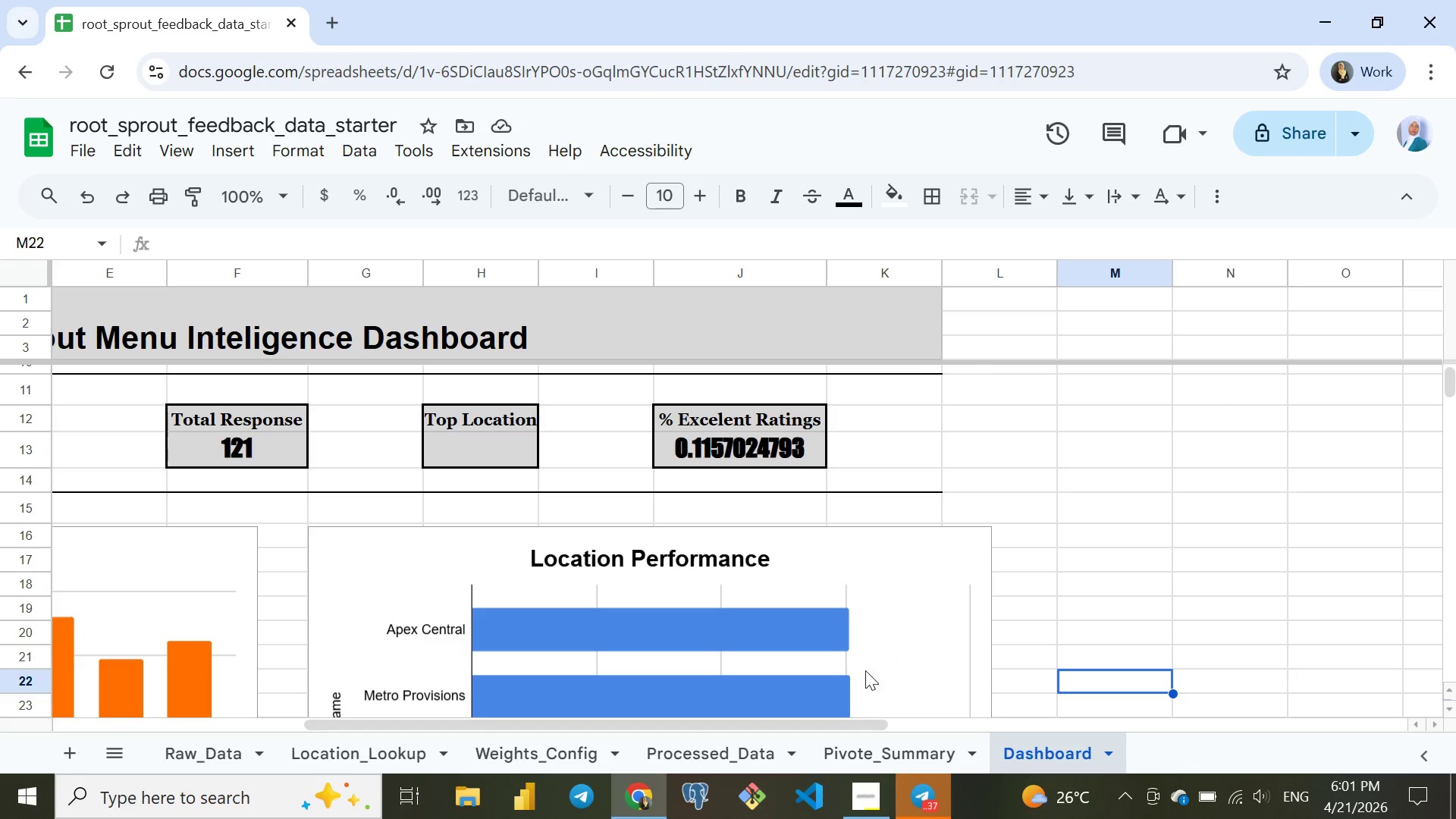 
left_click([890, 755])
 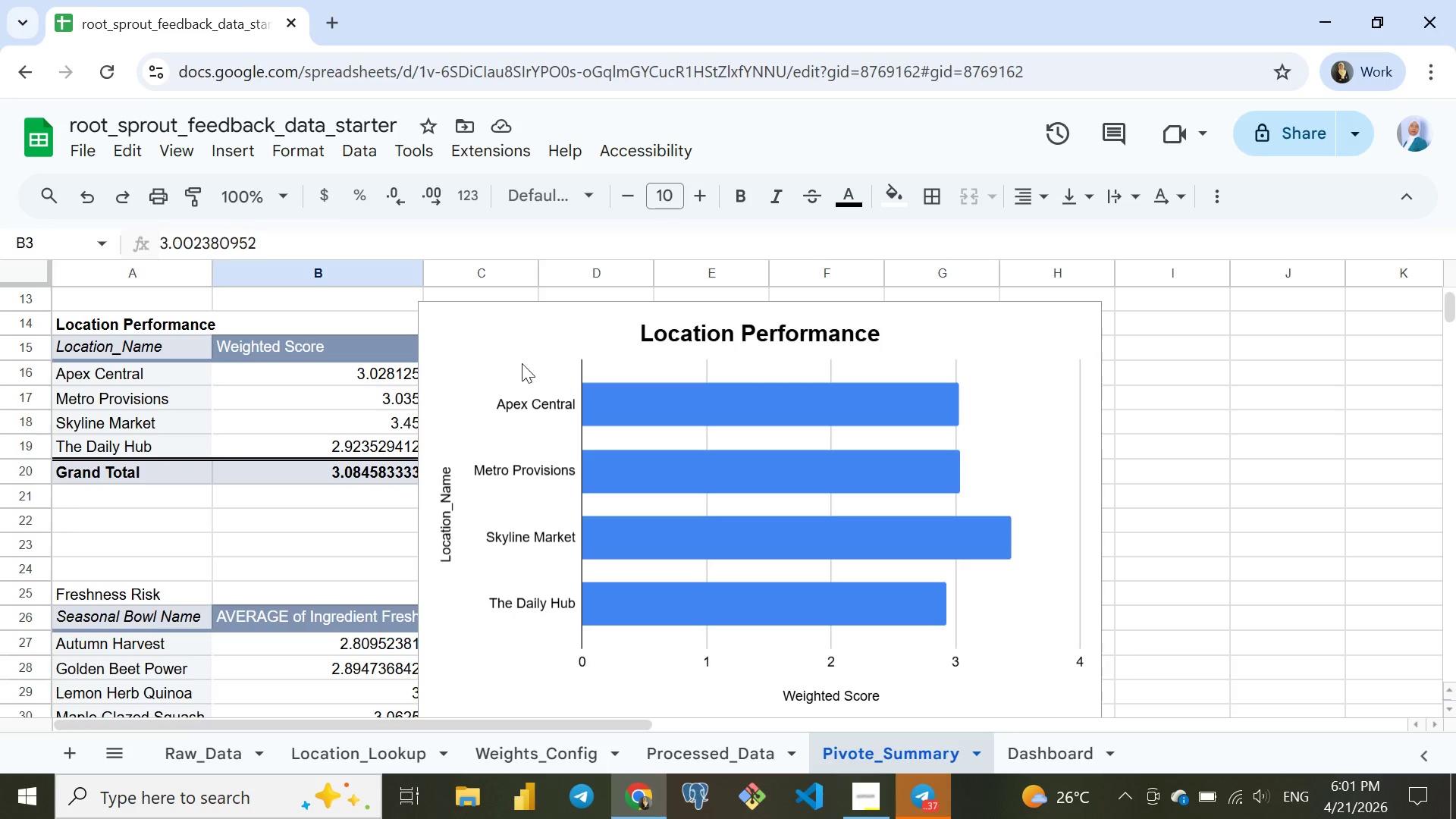 
left_click([509, 340])
 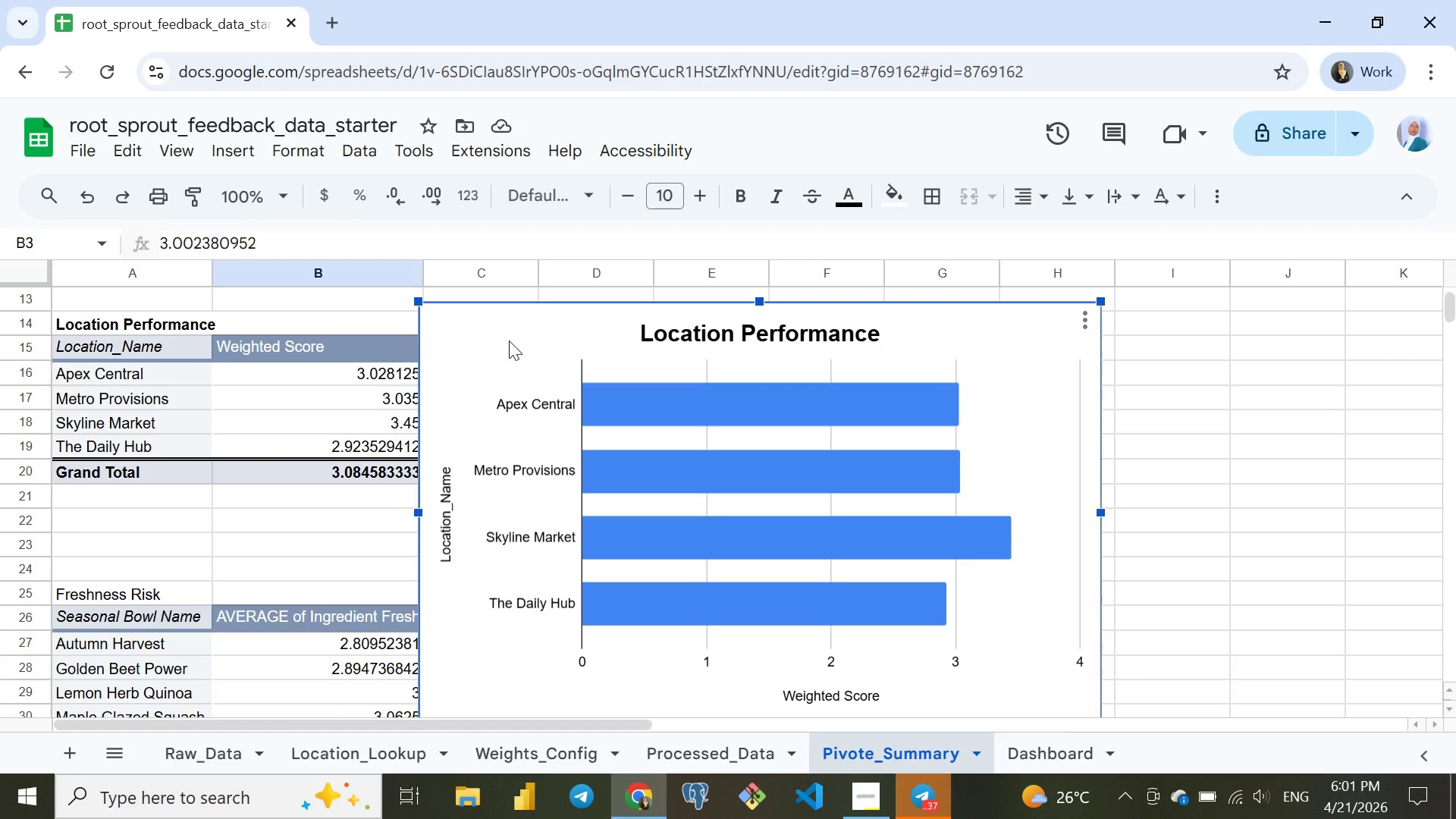 
left_click_drag(start_coordinate=[509, 340], to_coordinate=[579, 317])
 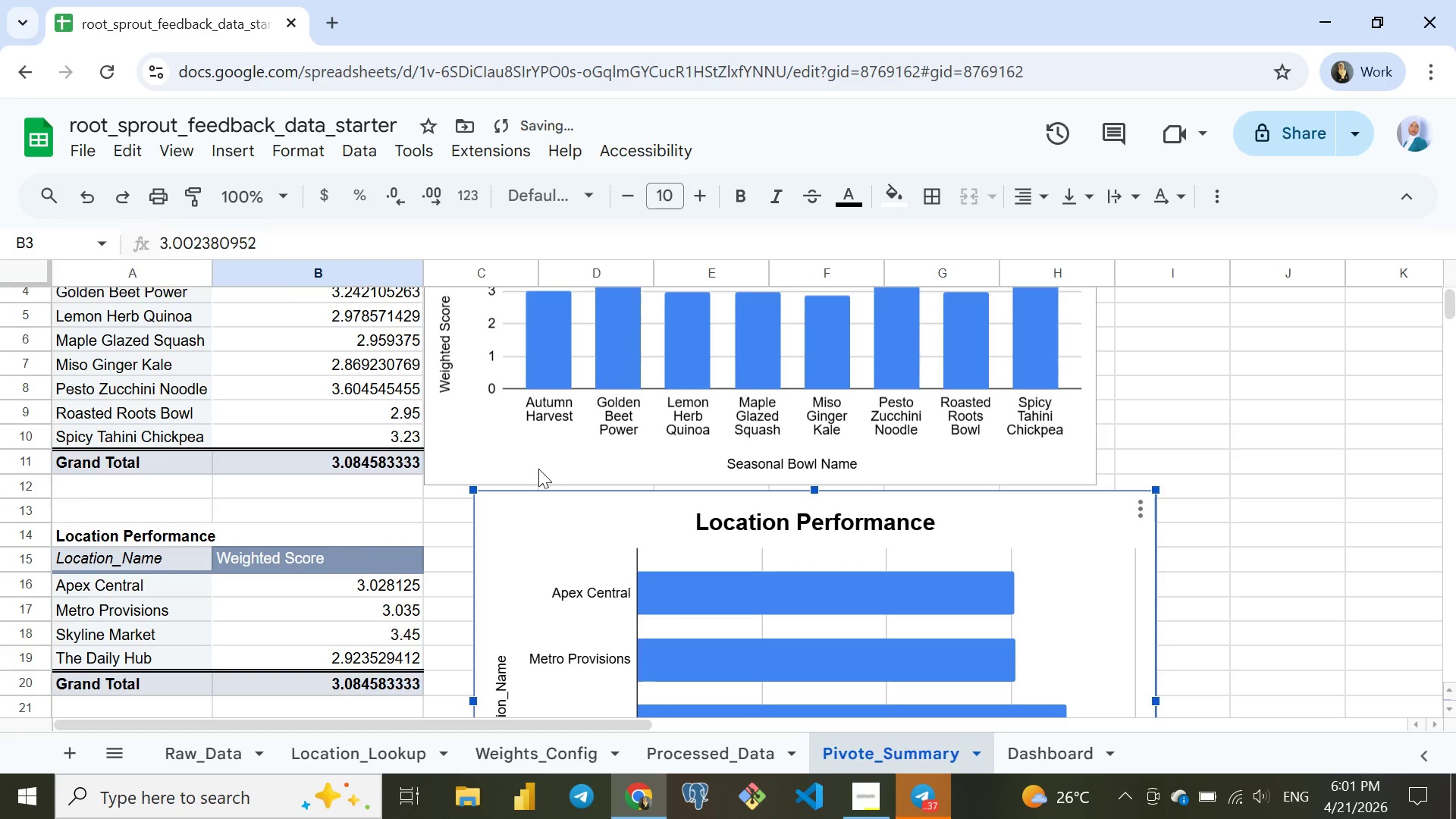 
left_click_drag(start_coordinate=[527, 517], to_coordinate=[477, 504])
 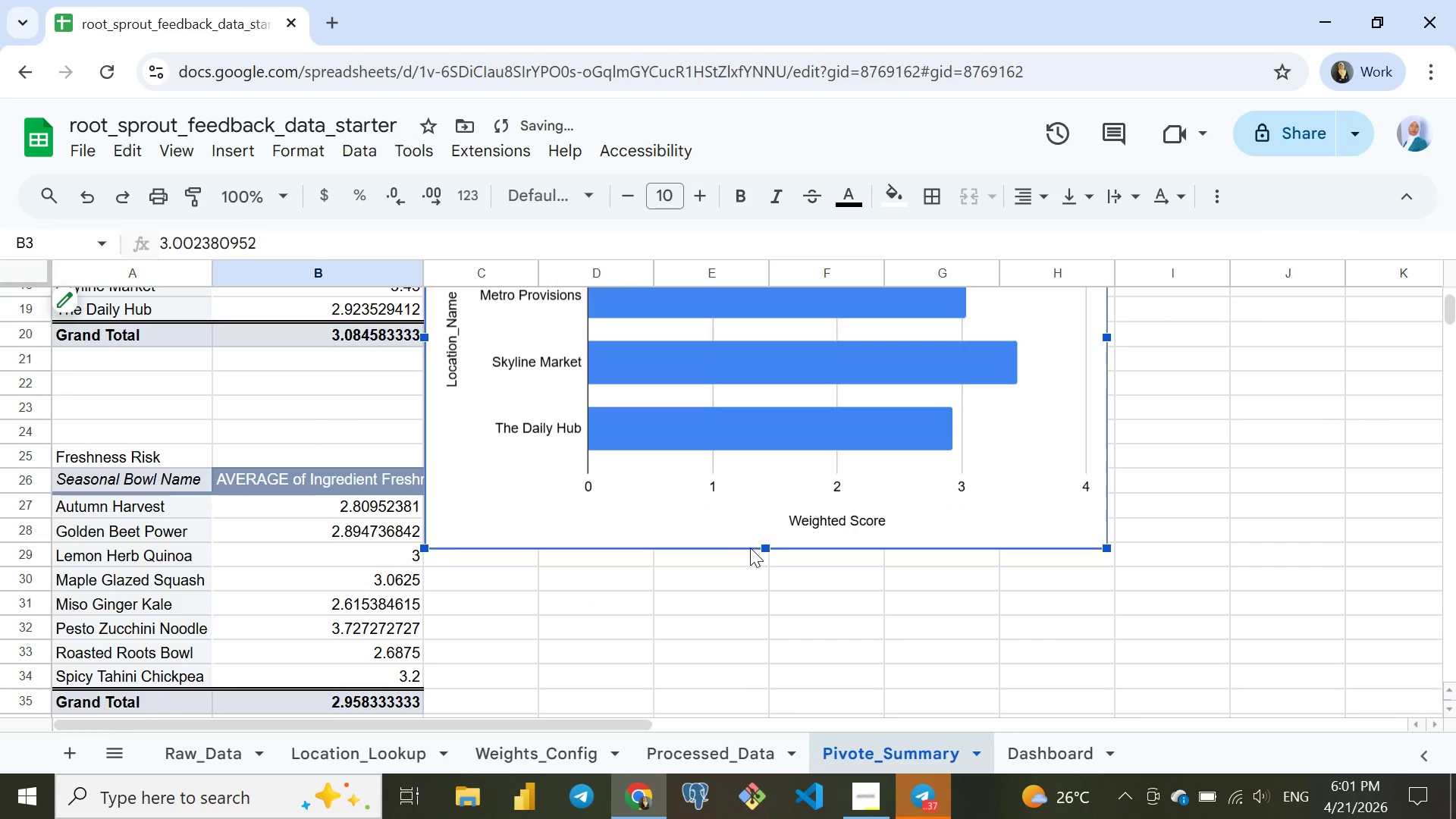 
left_click_drag(start_coordinate=[764, 550], to_coordinate=[795, 356])
 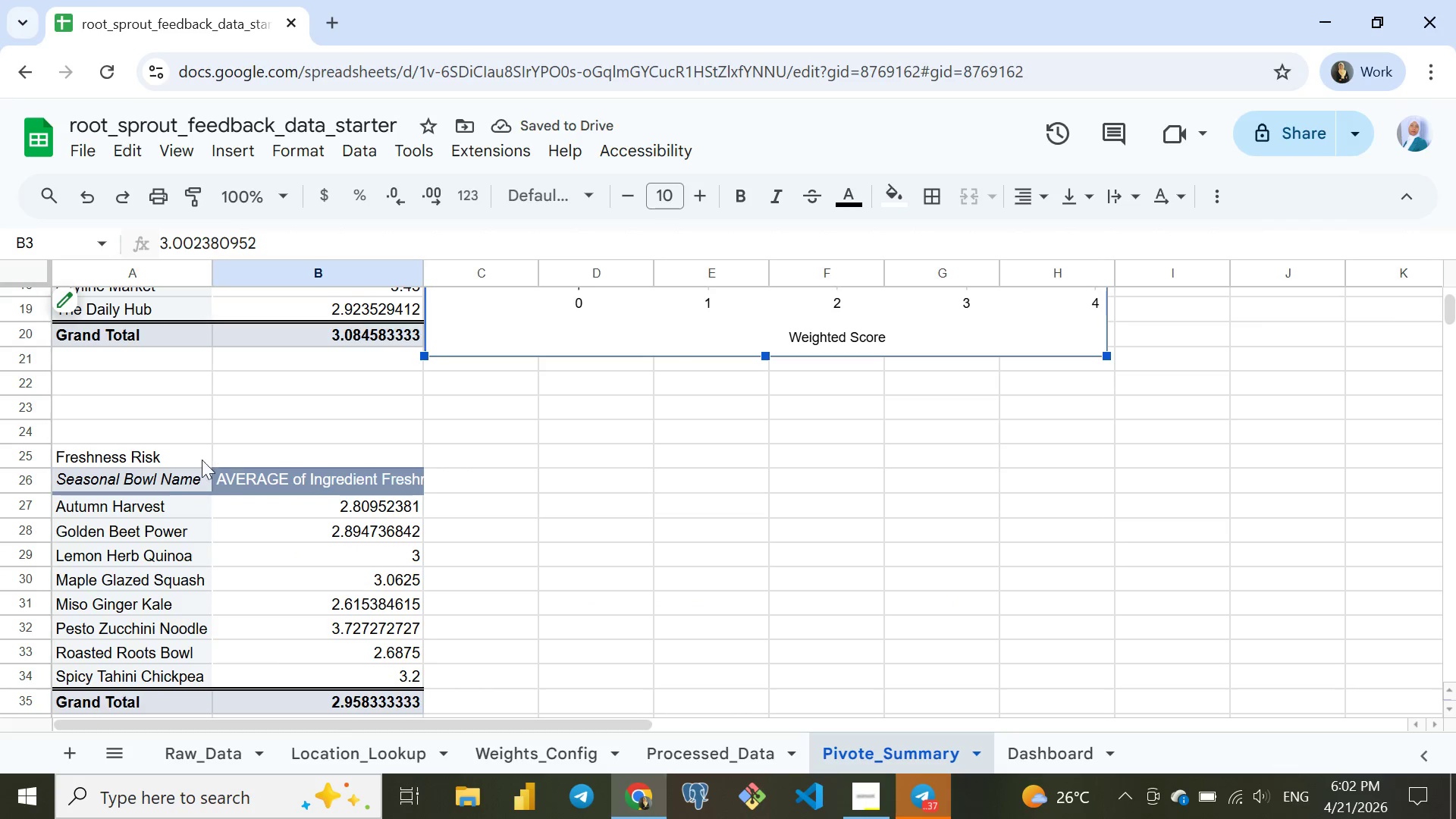 
wait(6.03)
 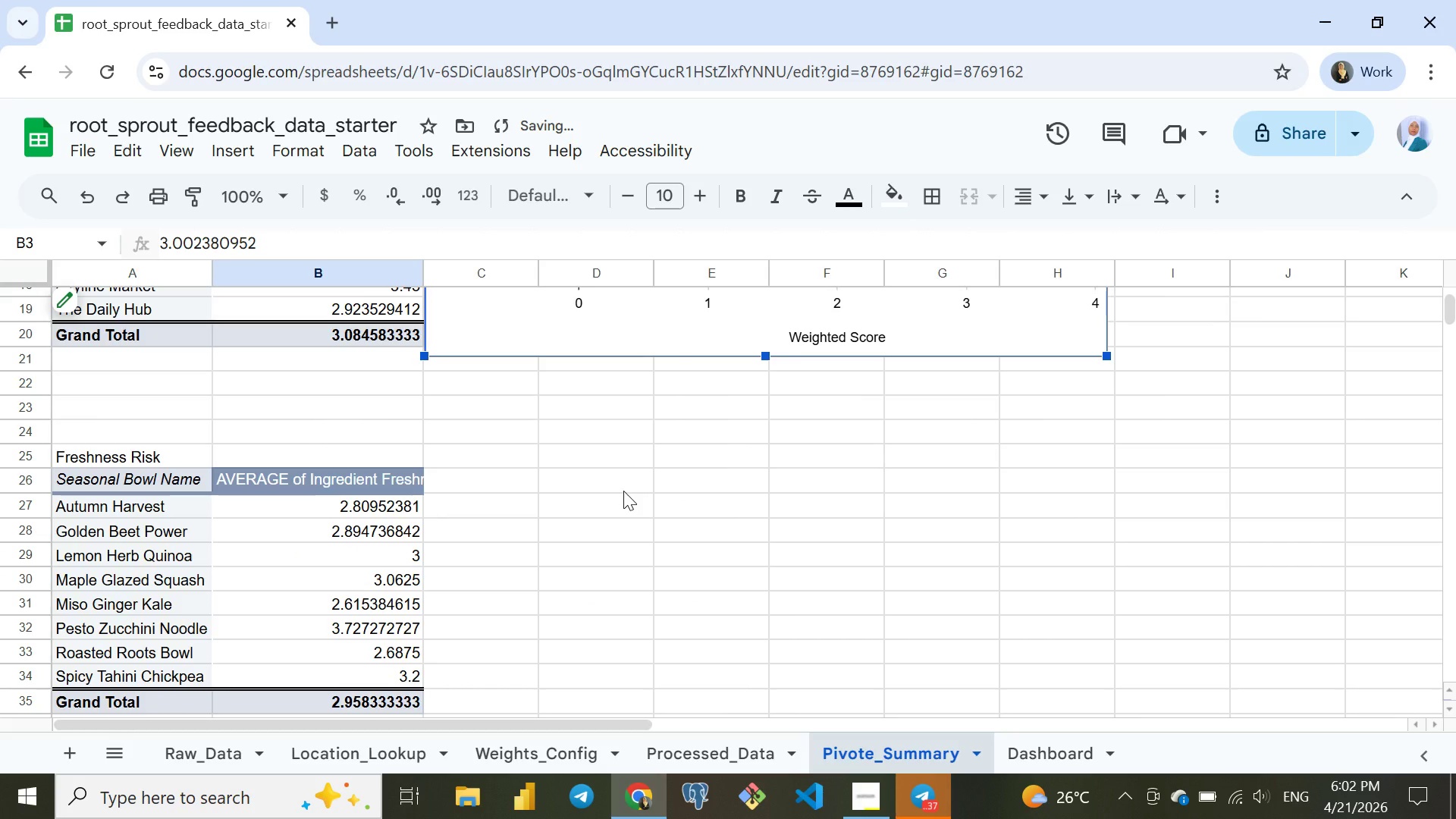 
left_click([124, 481])
 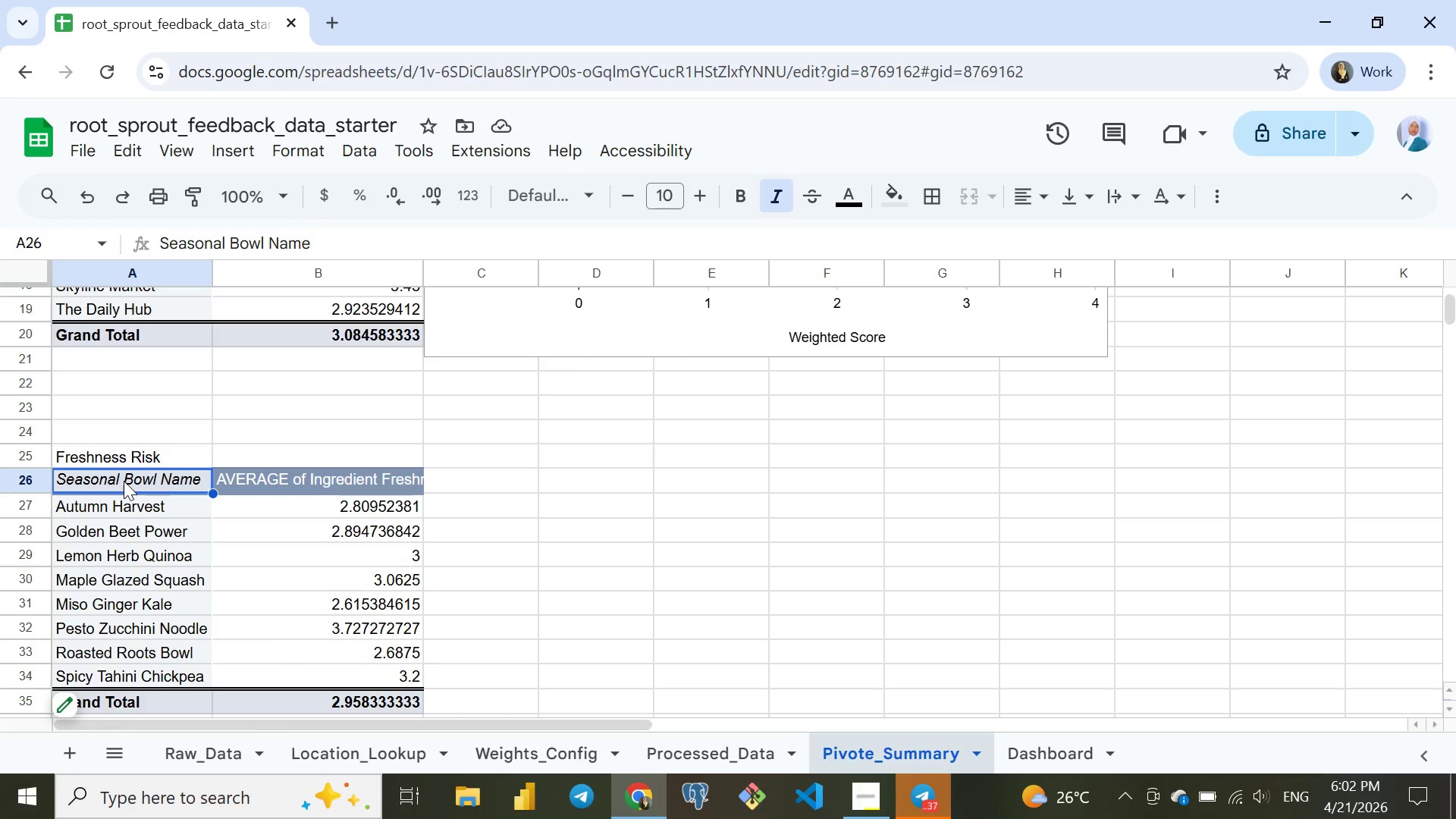 
hold_key(key=ShiftRight, duration=14.58)
 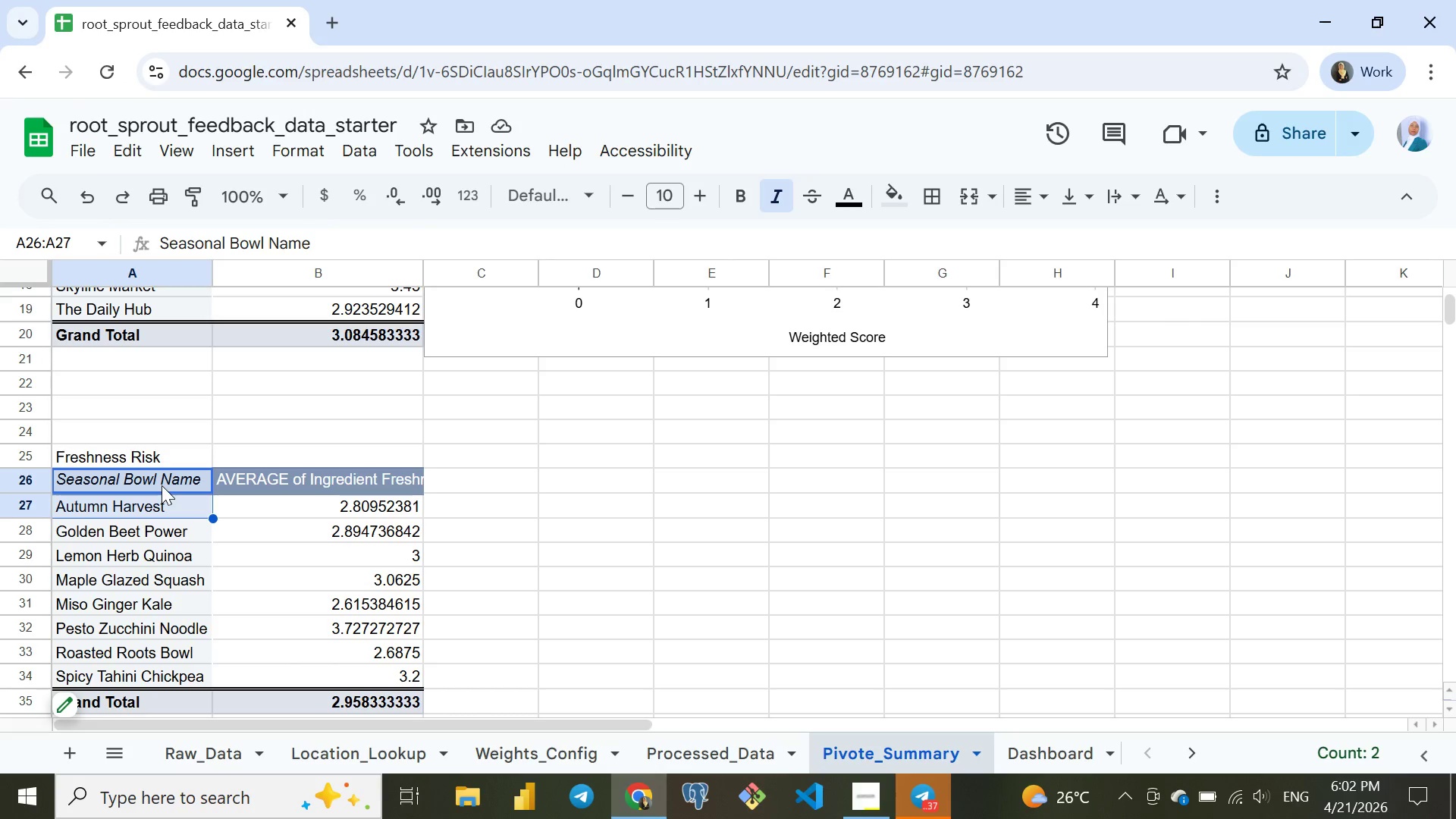 
hold_key(key=ArrowDown, duration=0.36)
 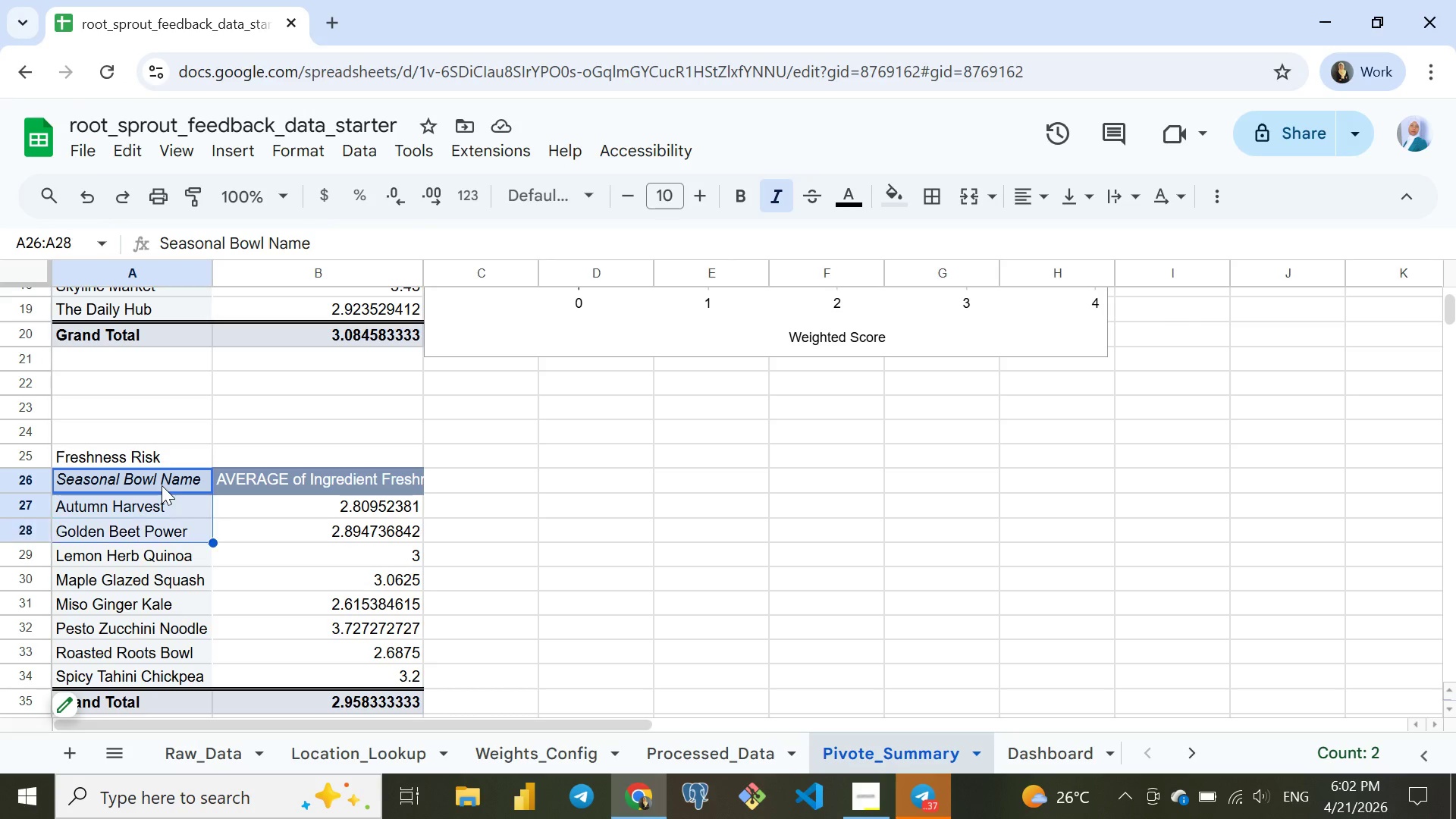 
key(Shift+ArrowDown)
 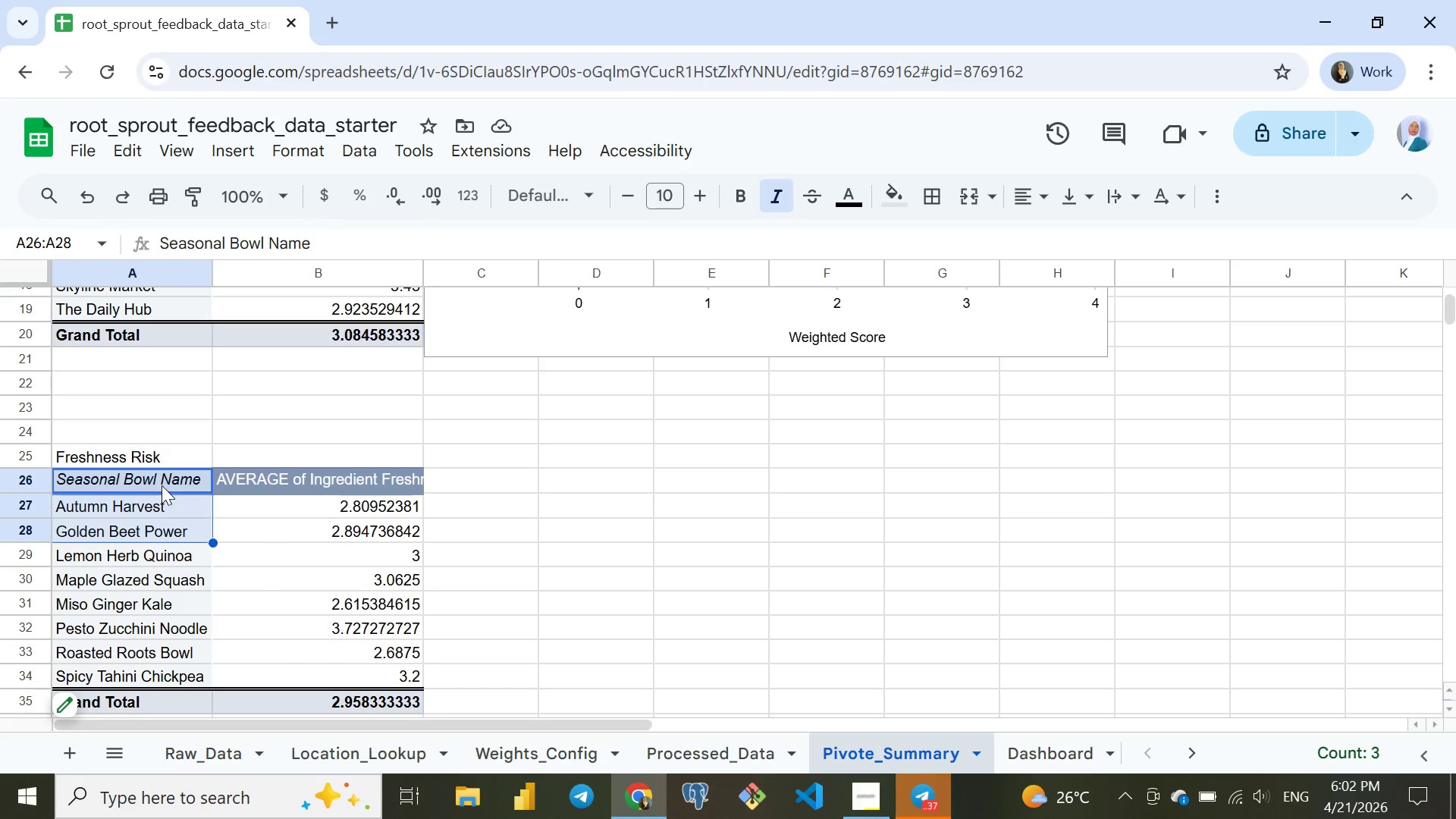 
key(Shift+ArrowDown)
 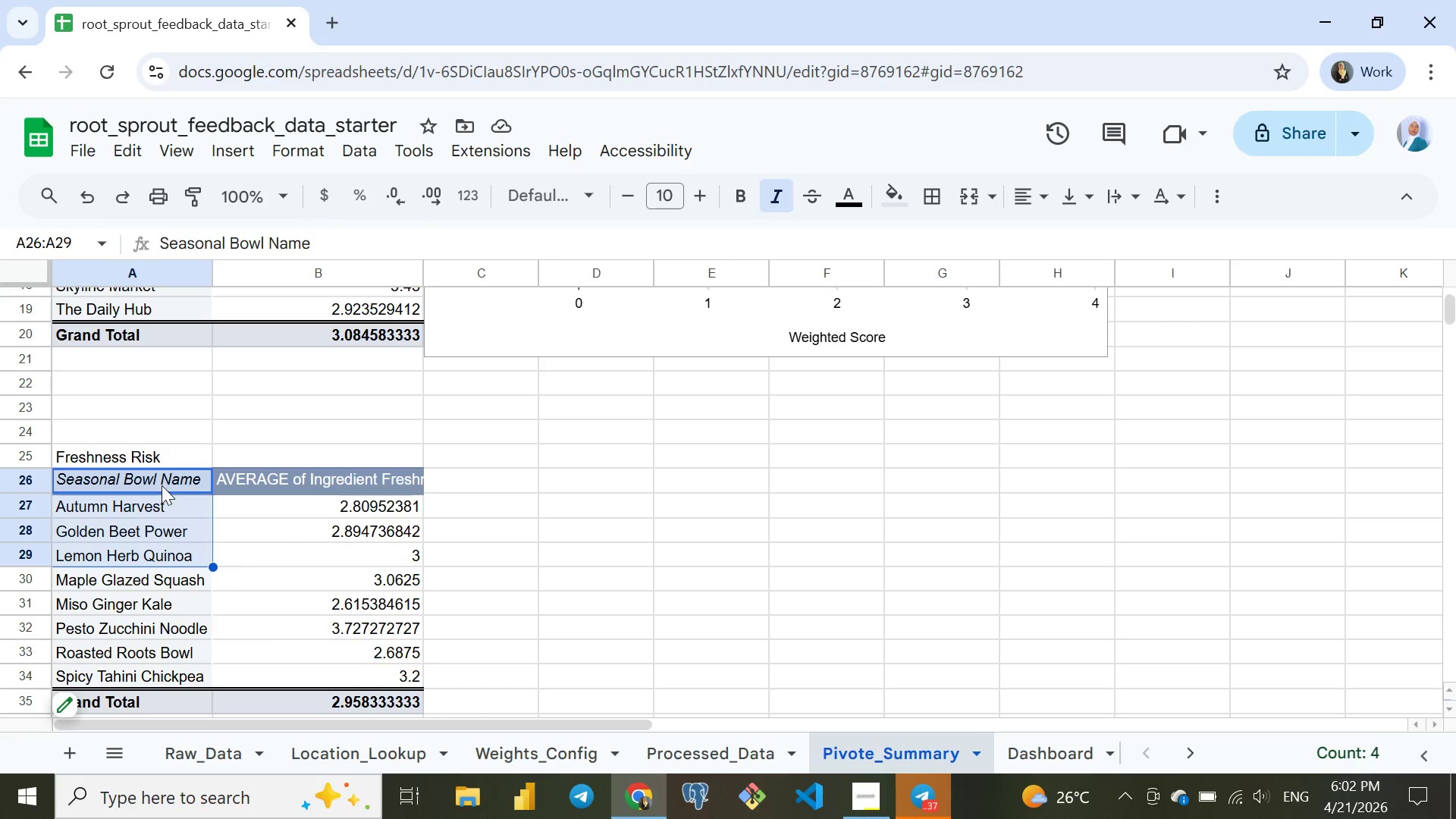 
key(Shift+ArrowDown)
 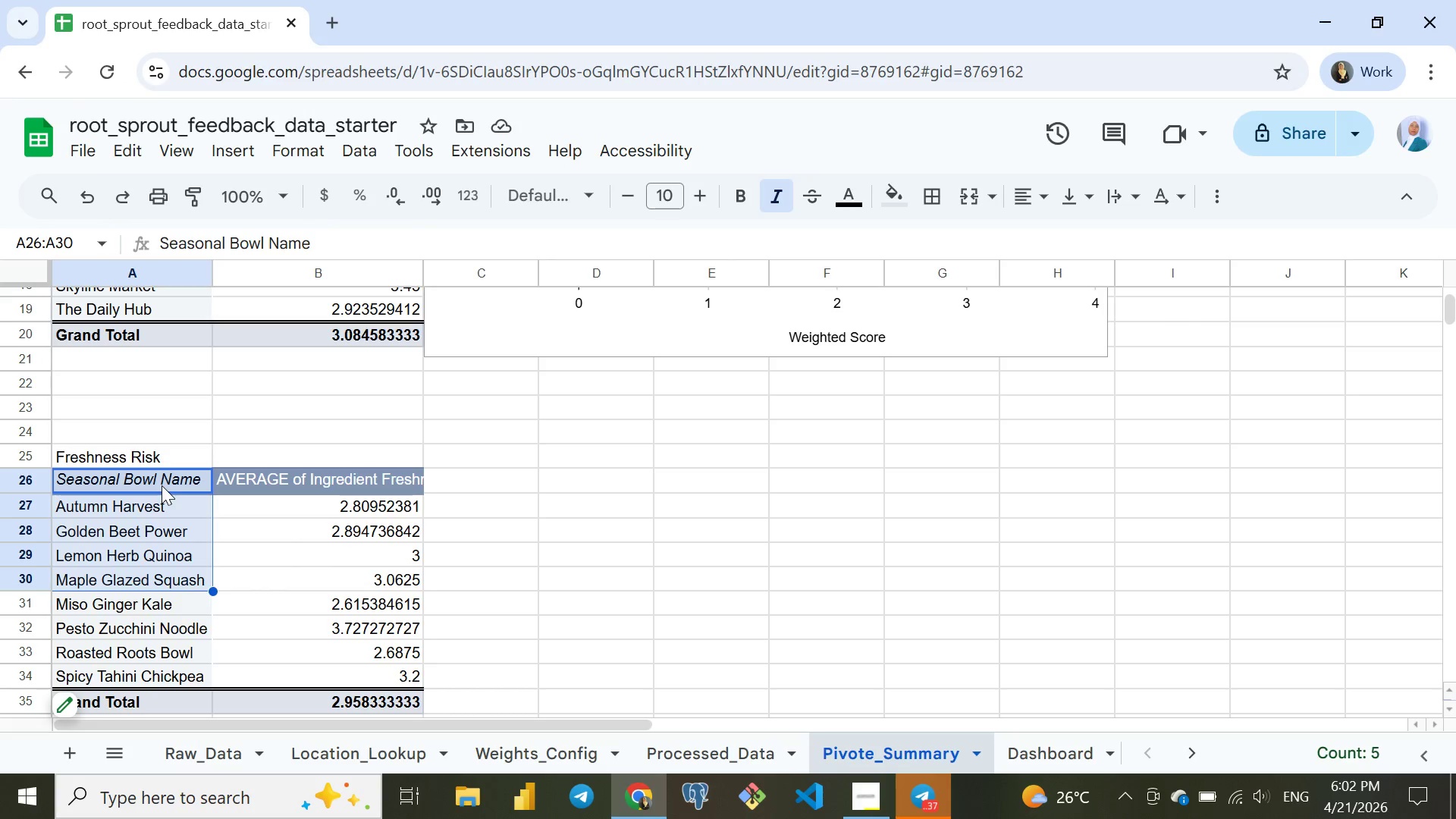 
key(Shift+ArrowDown)
 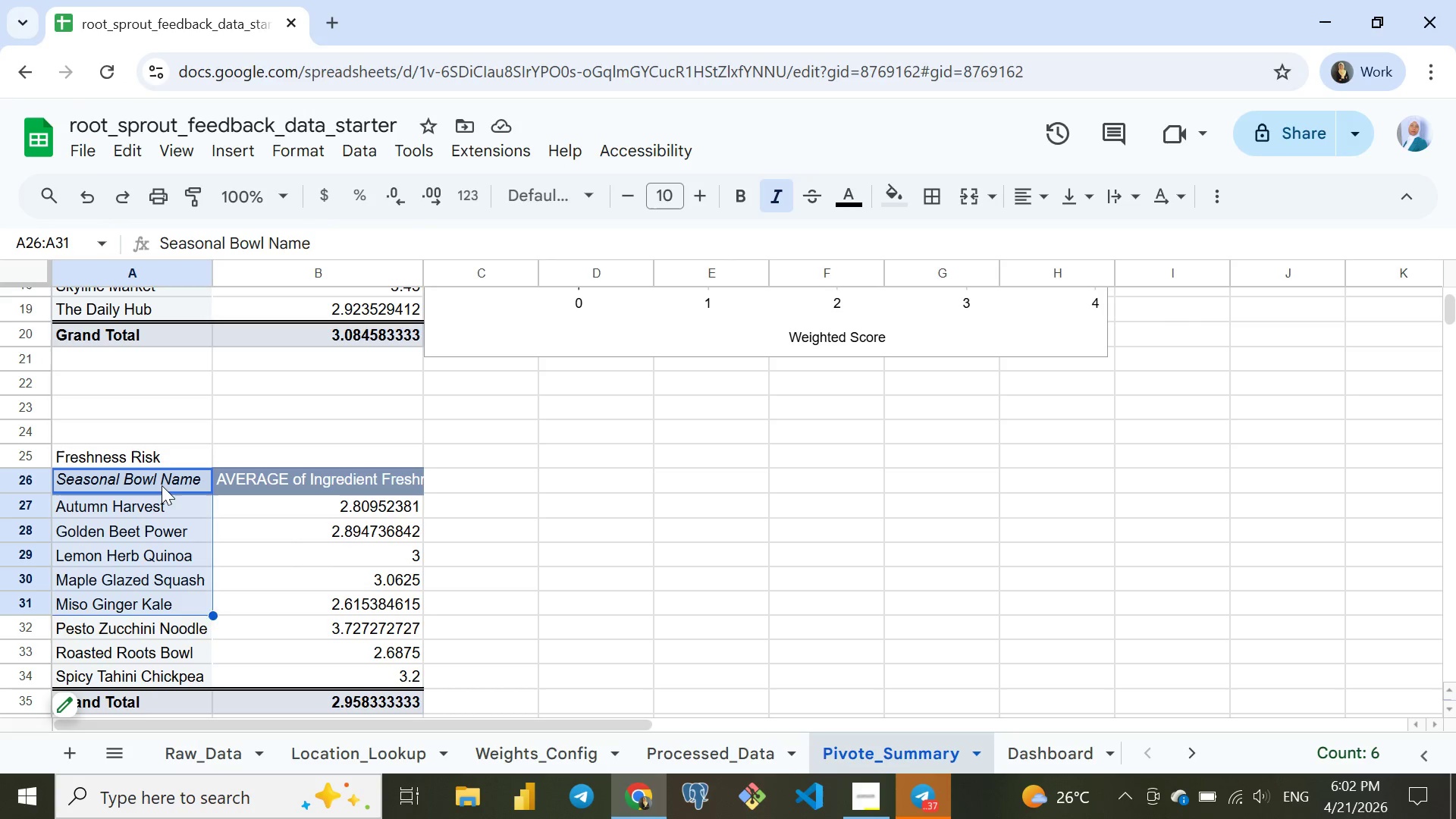 
key(Shift+ArrowDown)
 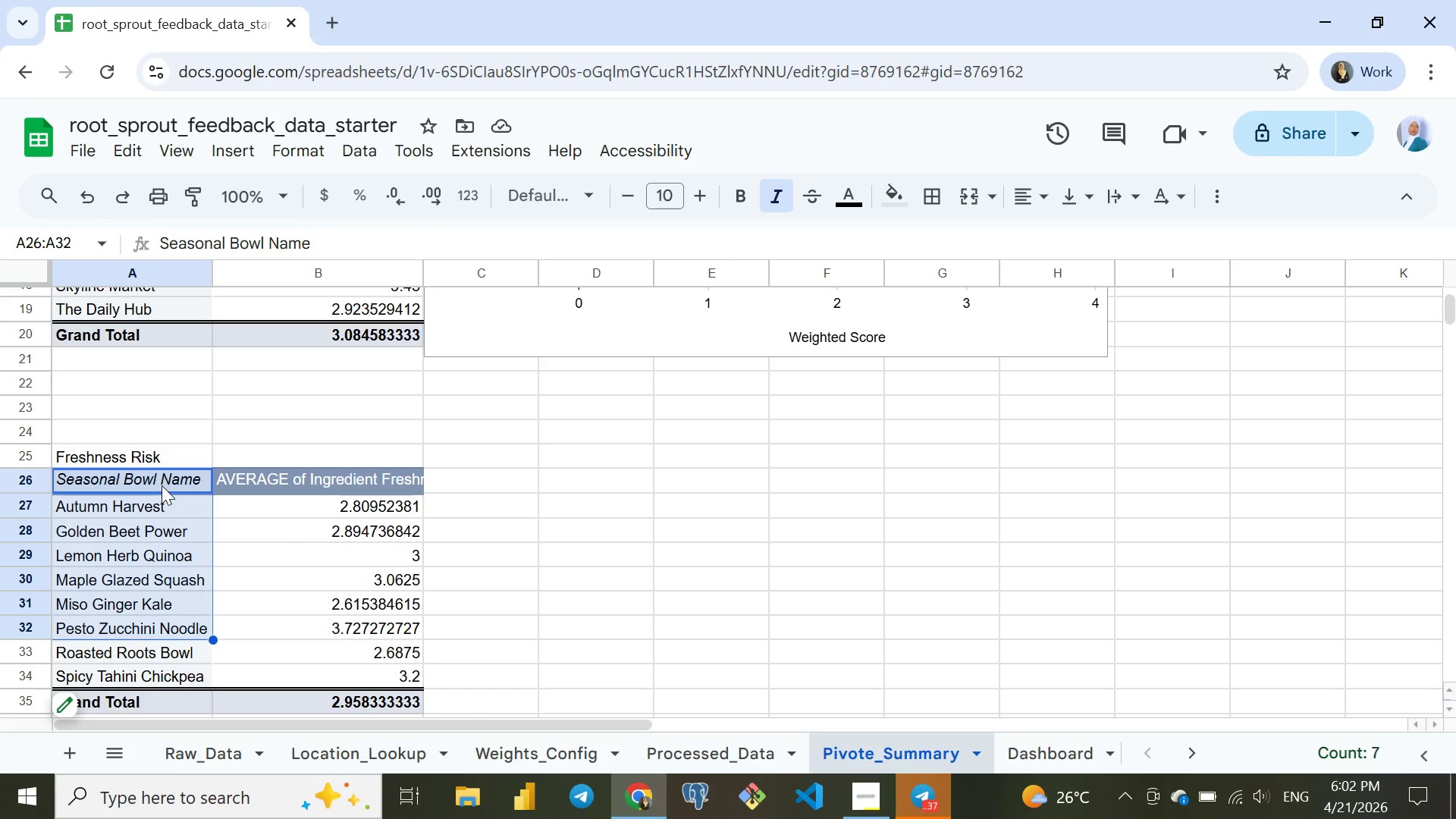 
key(Shift+ArrowDown)
 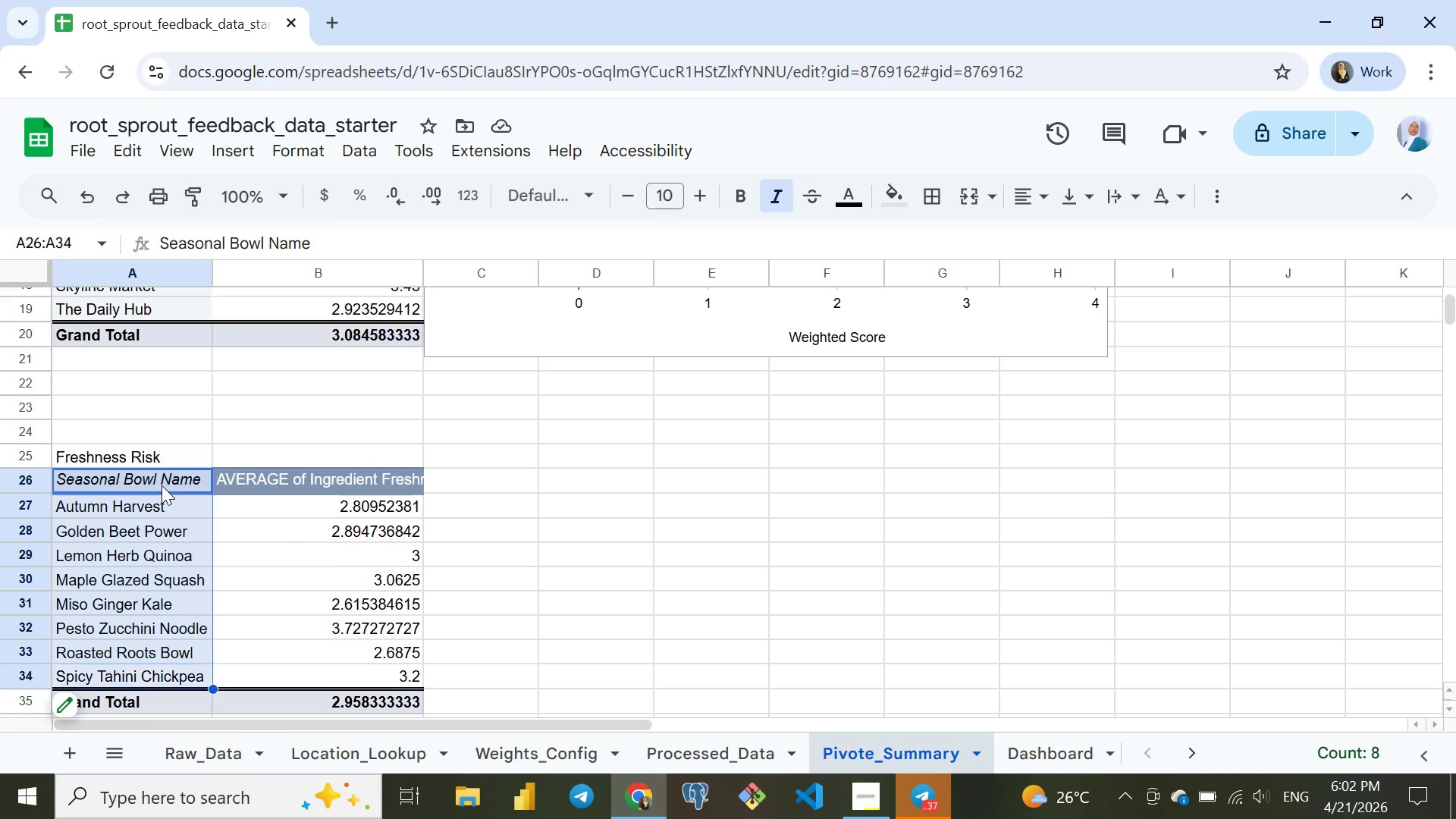 
key(Shift+ArrowDown)
 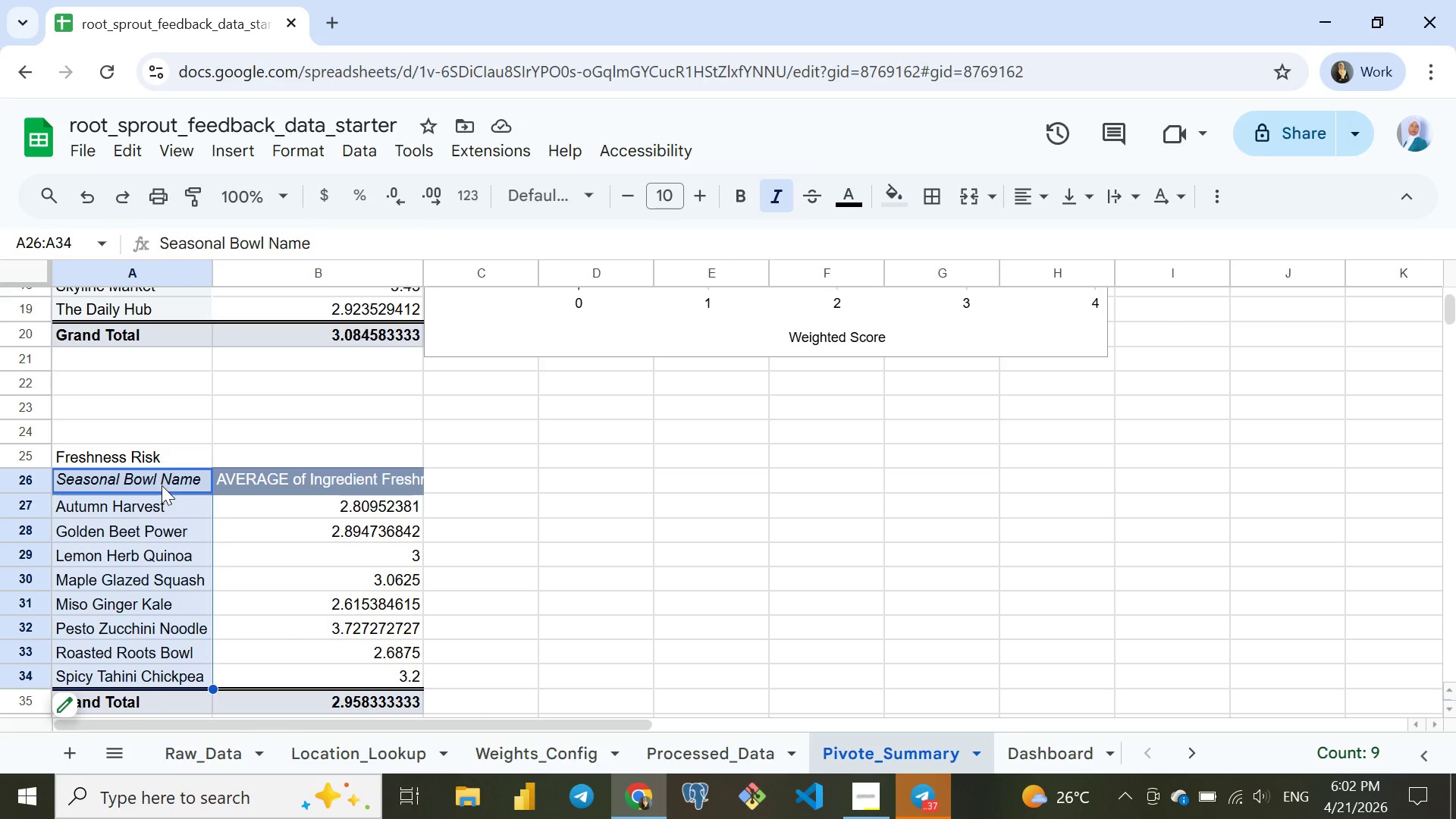 
key(Shift+ArrowRight)
 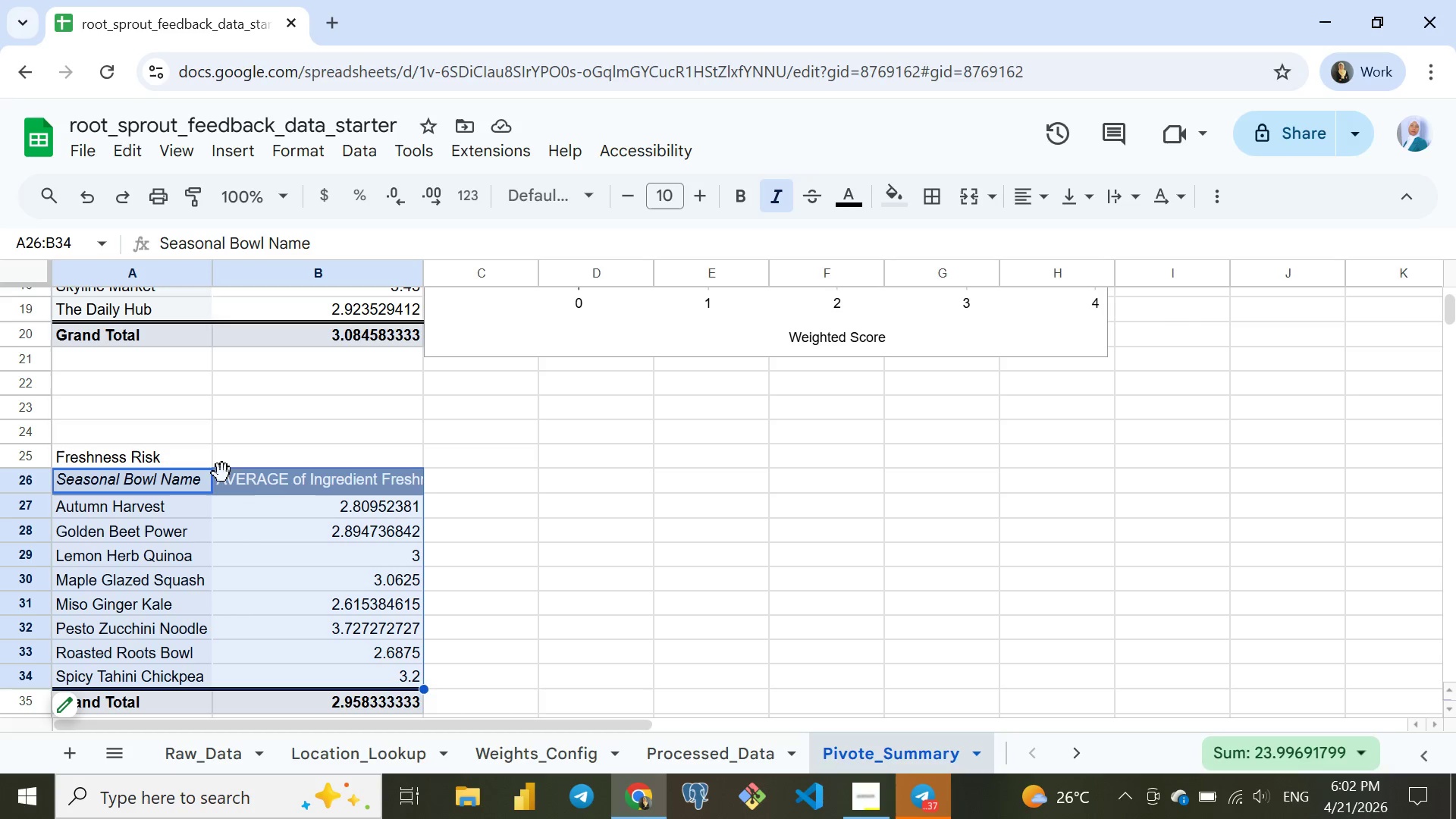 
left_click([534, 565])
 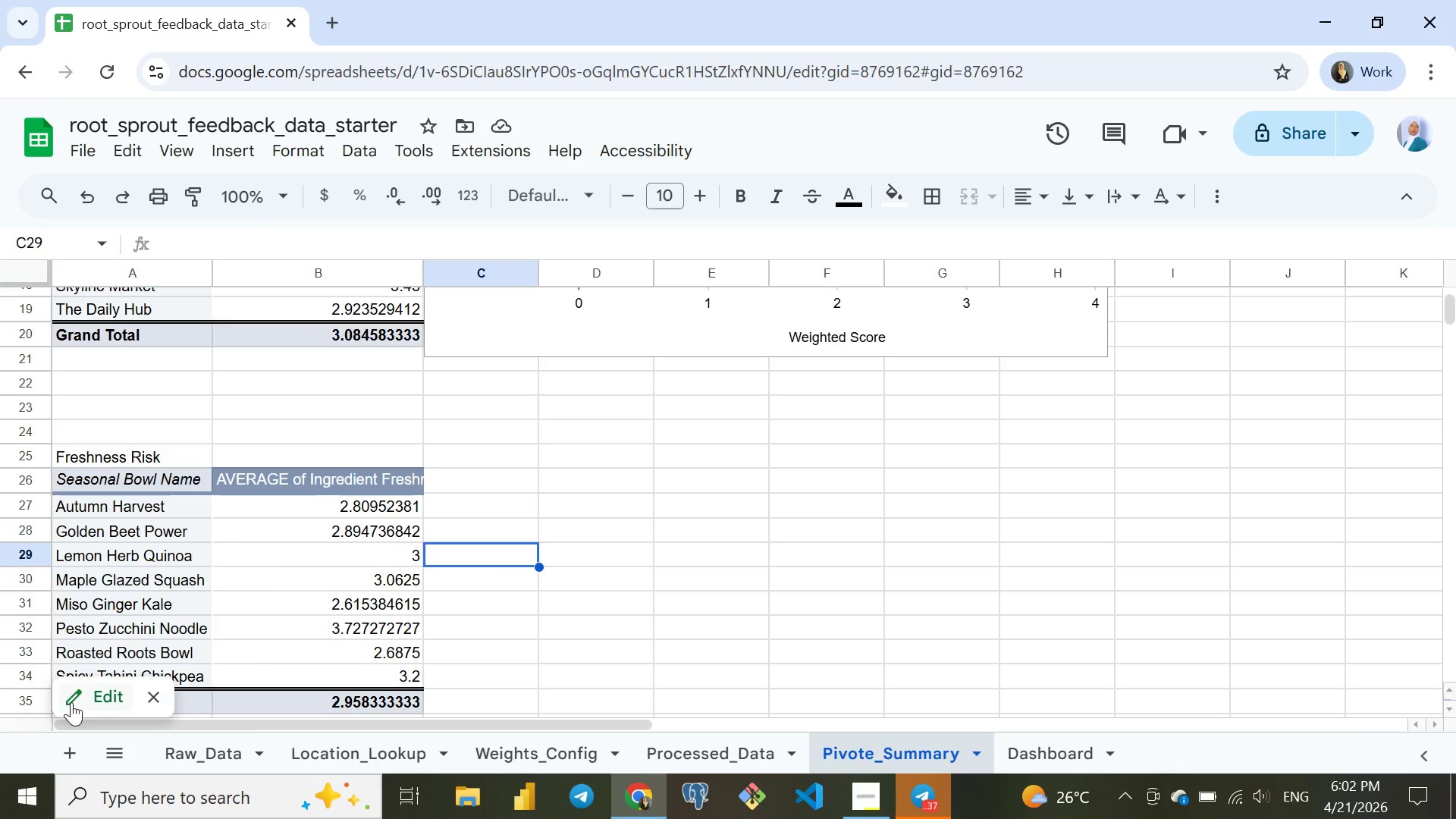 
left_click([71, 702])
 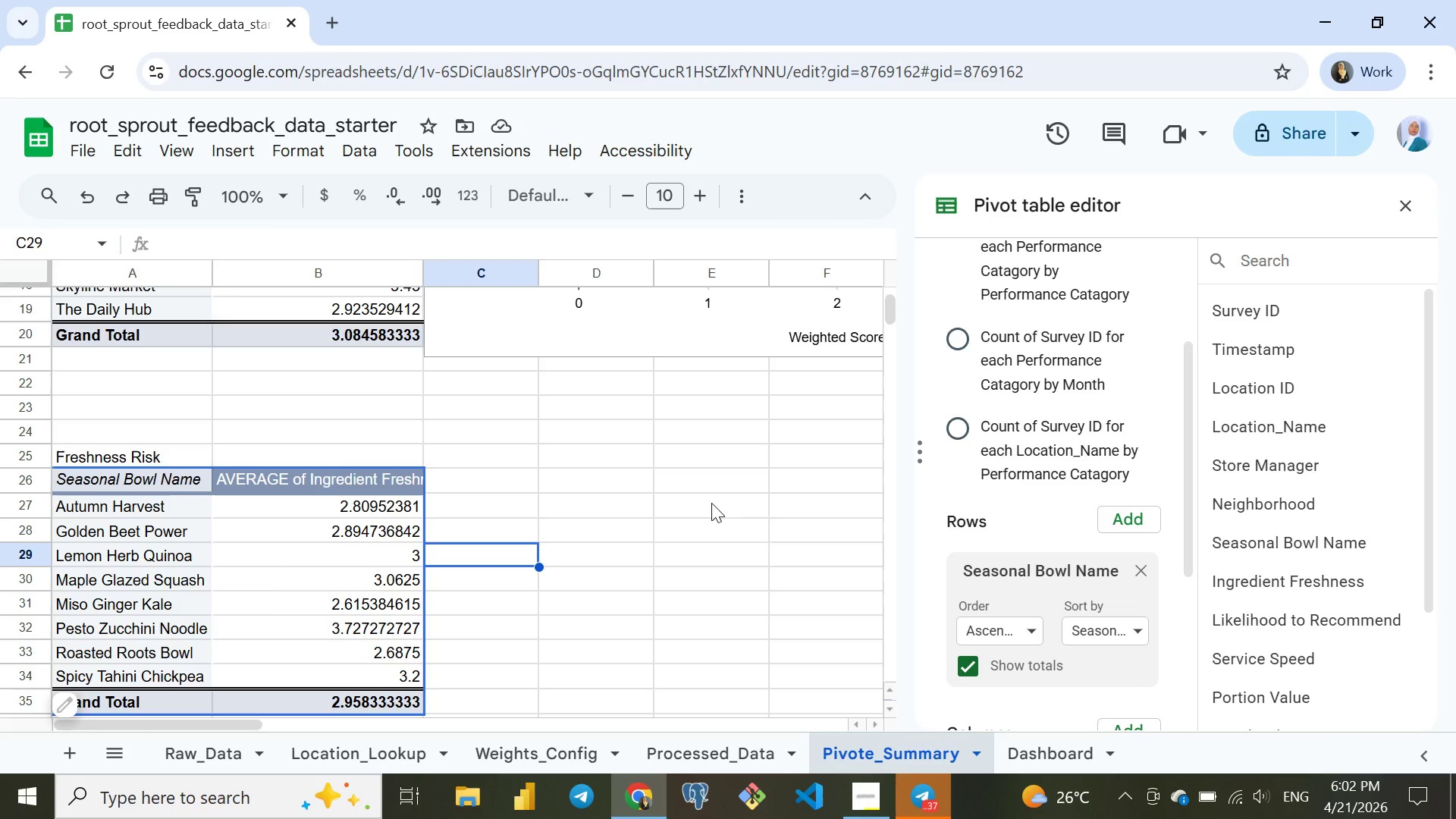 
wait(9.25)
 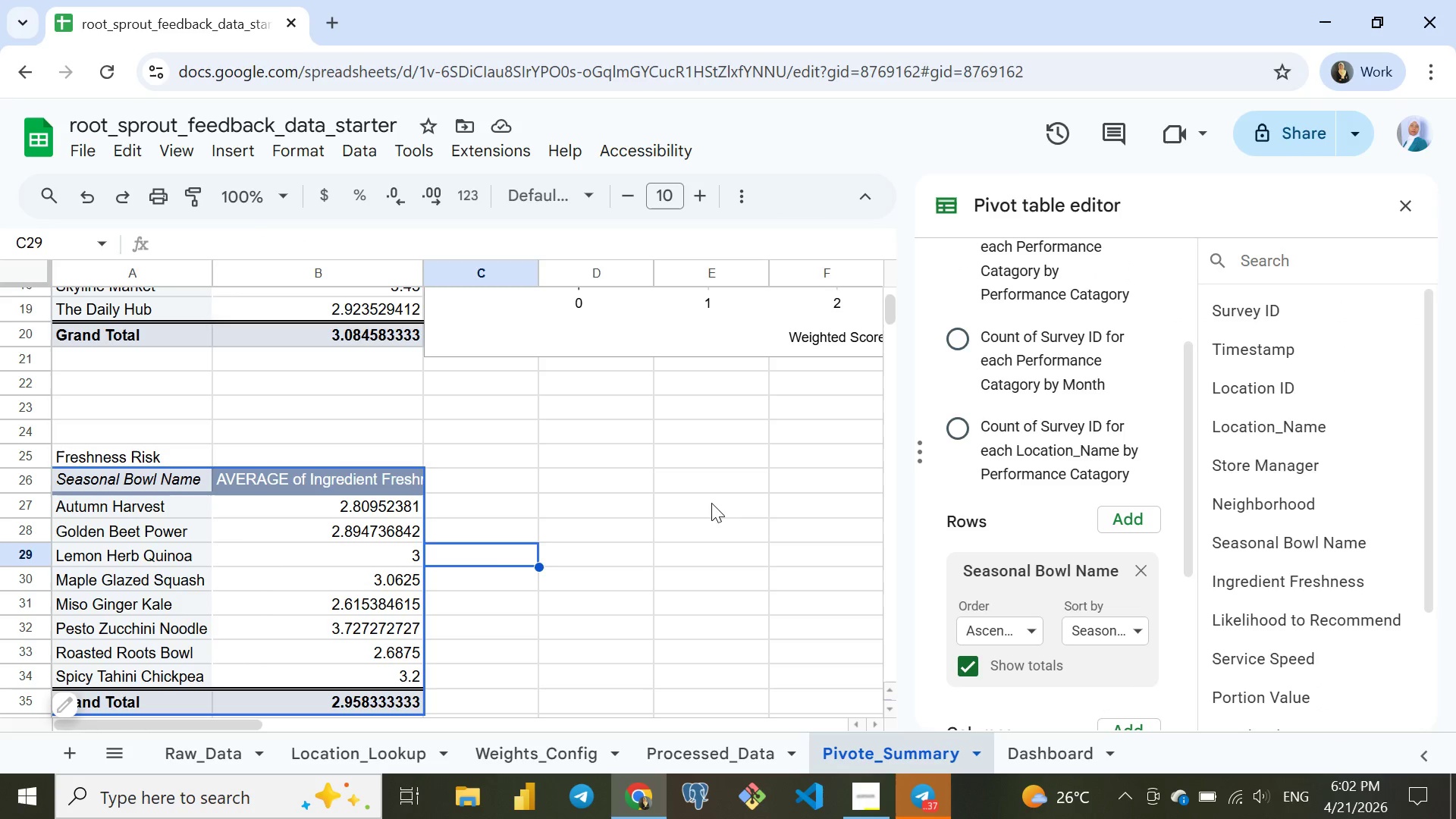 
scroll: coordinate [1007, 516], scroll_direction: none, amount: 0.0
 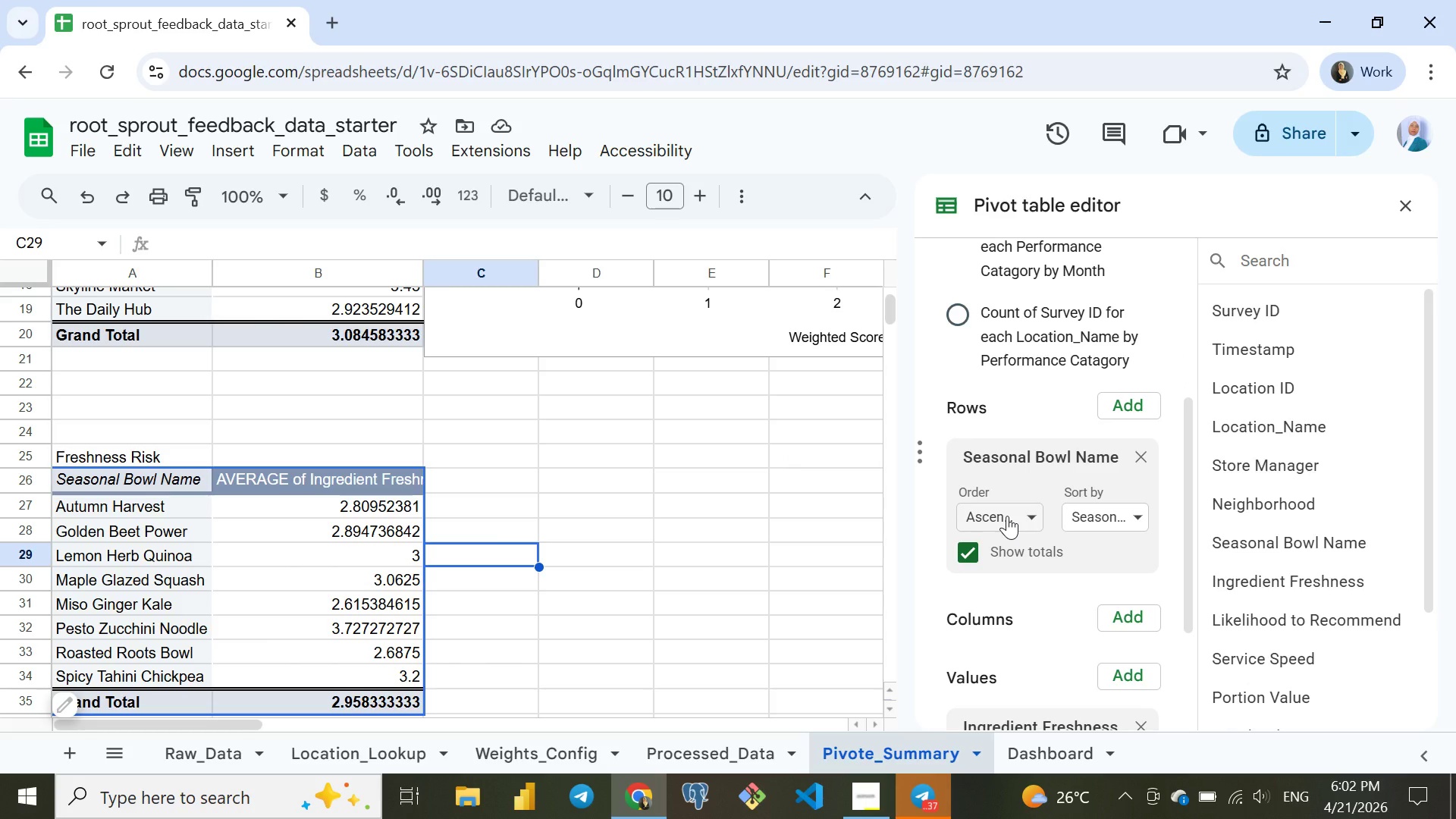 
scroll: coordinate [1007, 516], scroll_direction: down, amount: 1.0
 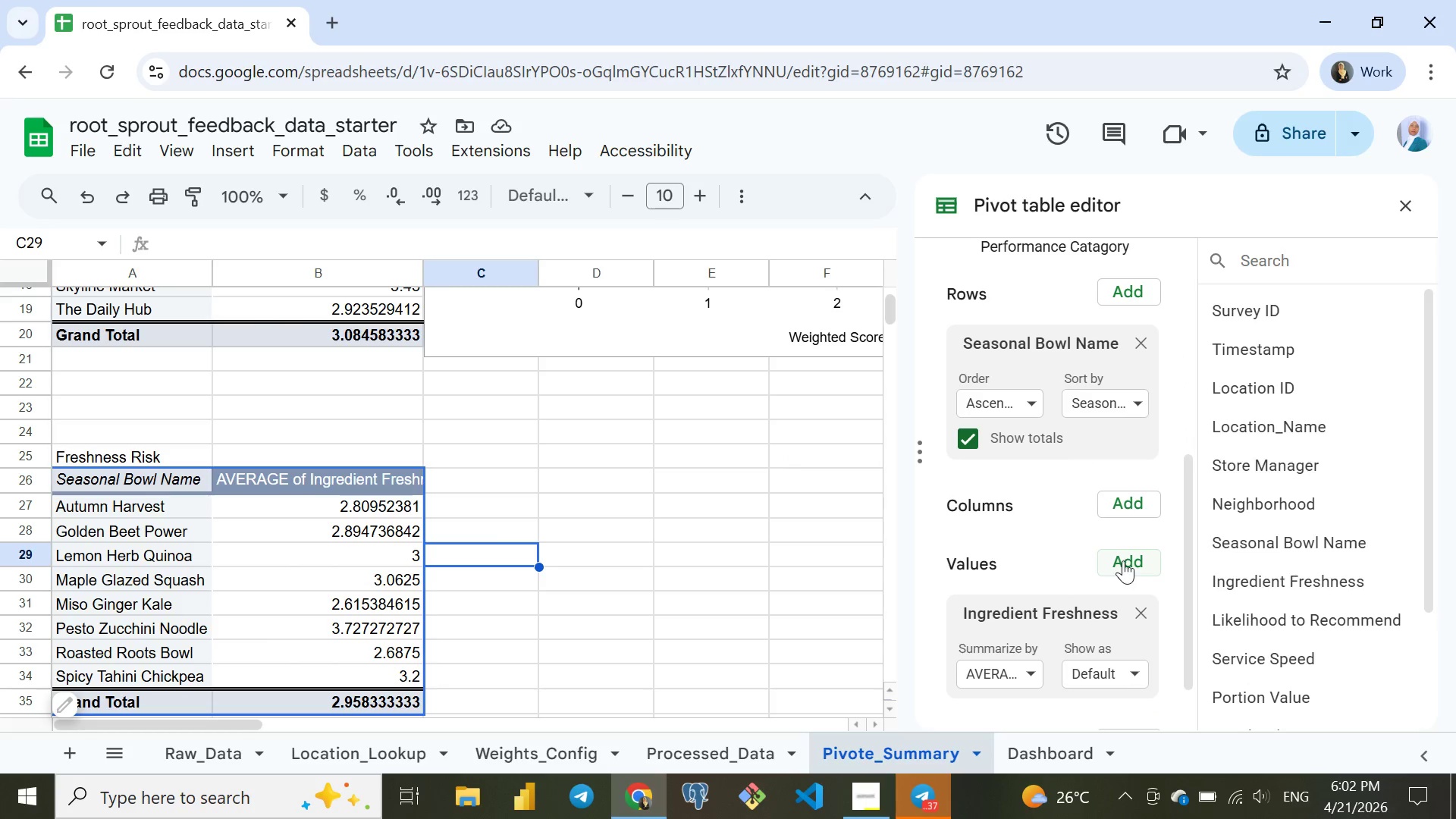 
scroll: coordinate [1123, 554], scroll_direction: none, amount: 0.0
 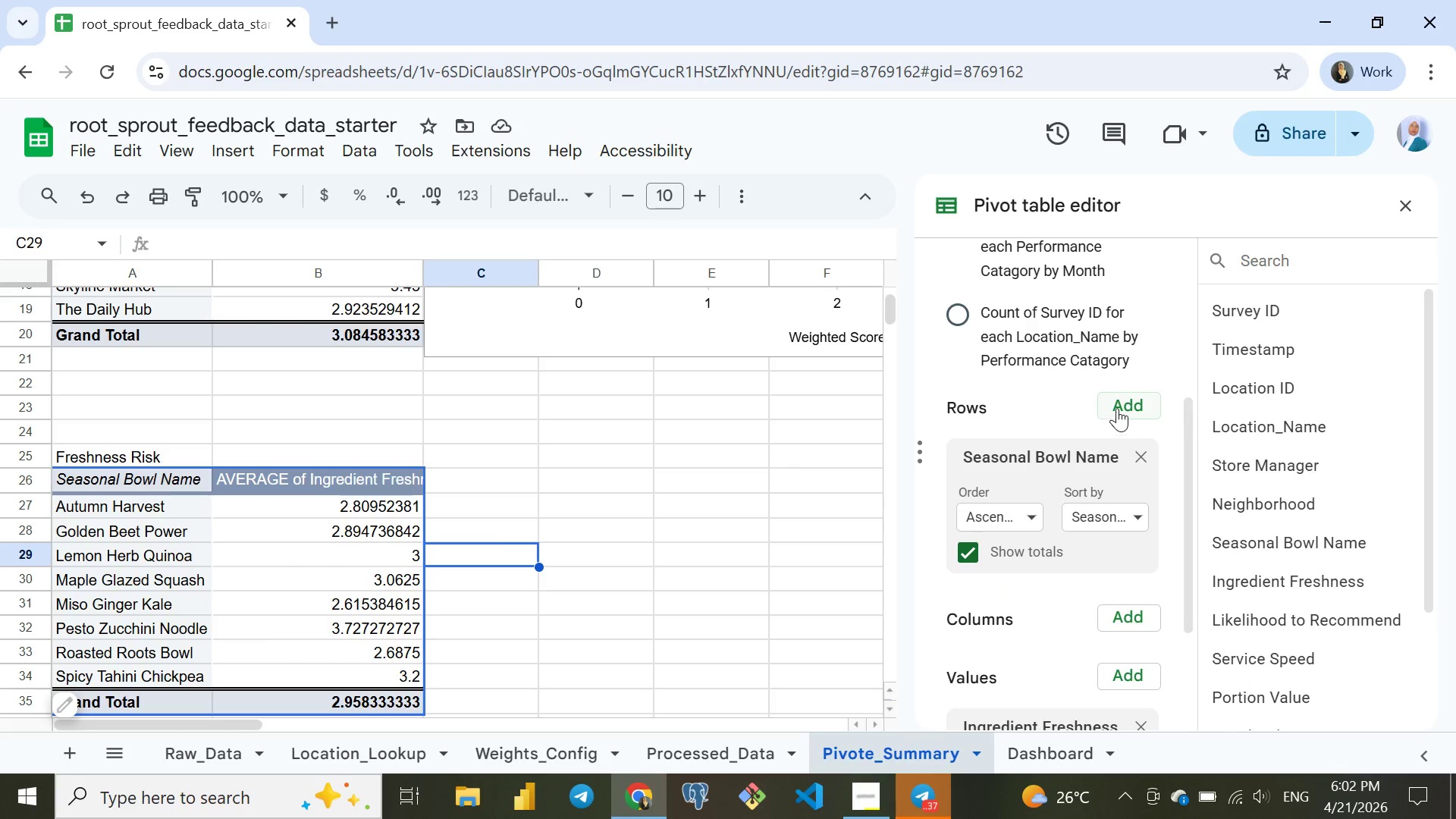 
left_click([1118, 404])
 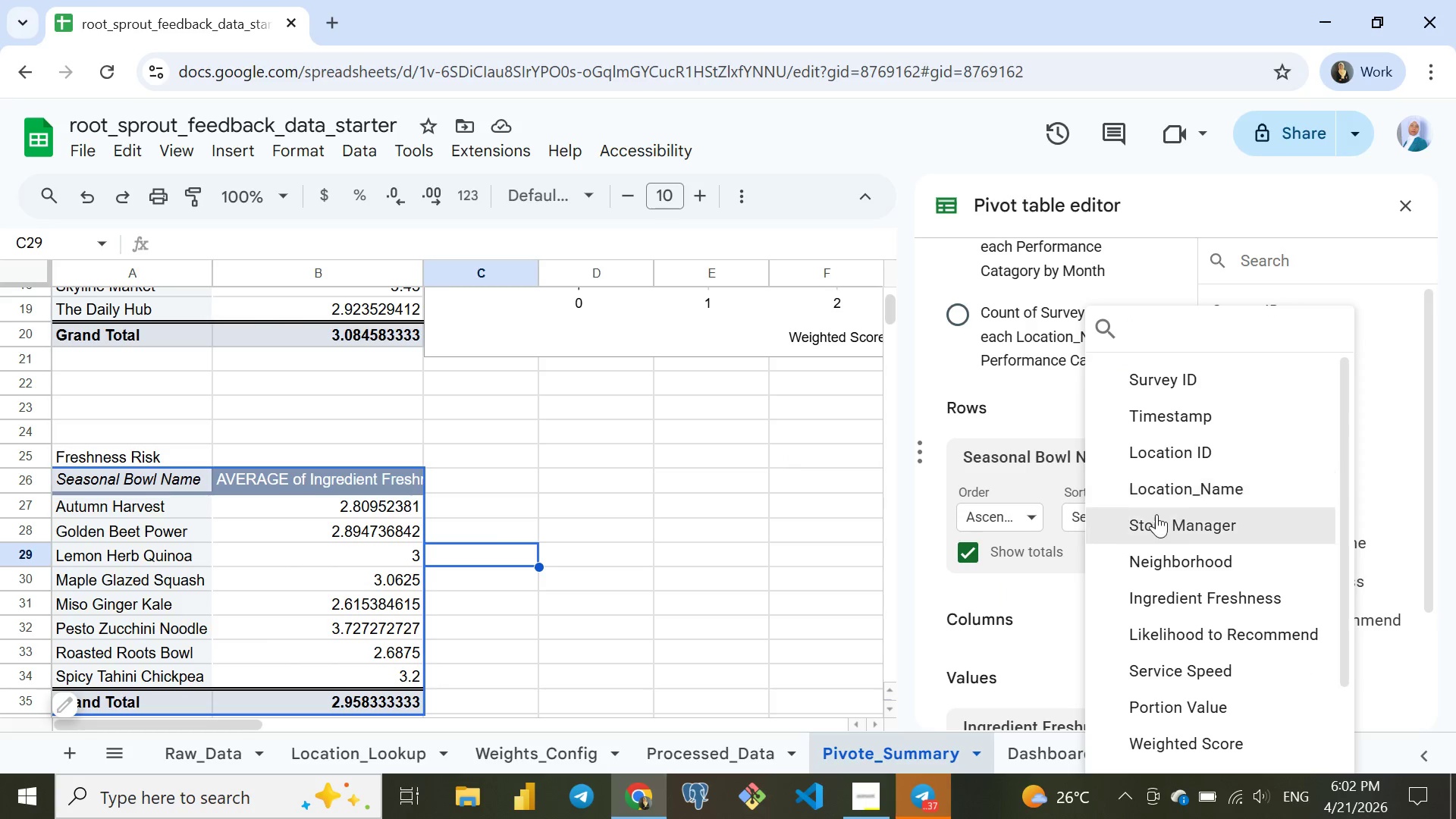 
scroll: coordinate [1156, 547], scroll_direction: down, amount: 2.0
 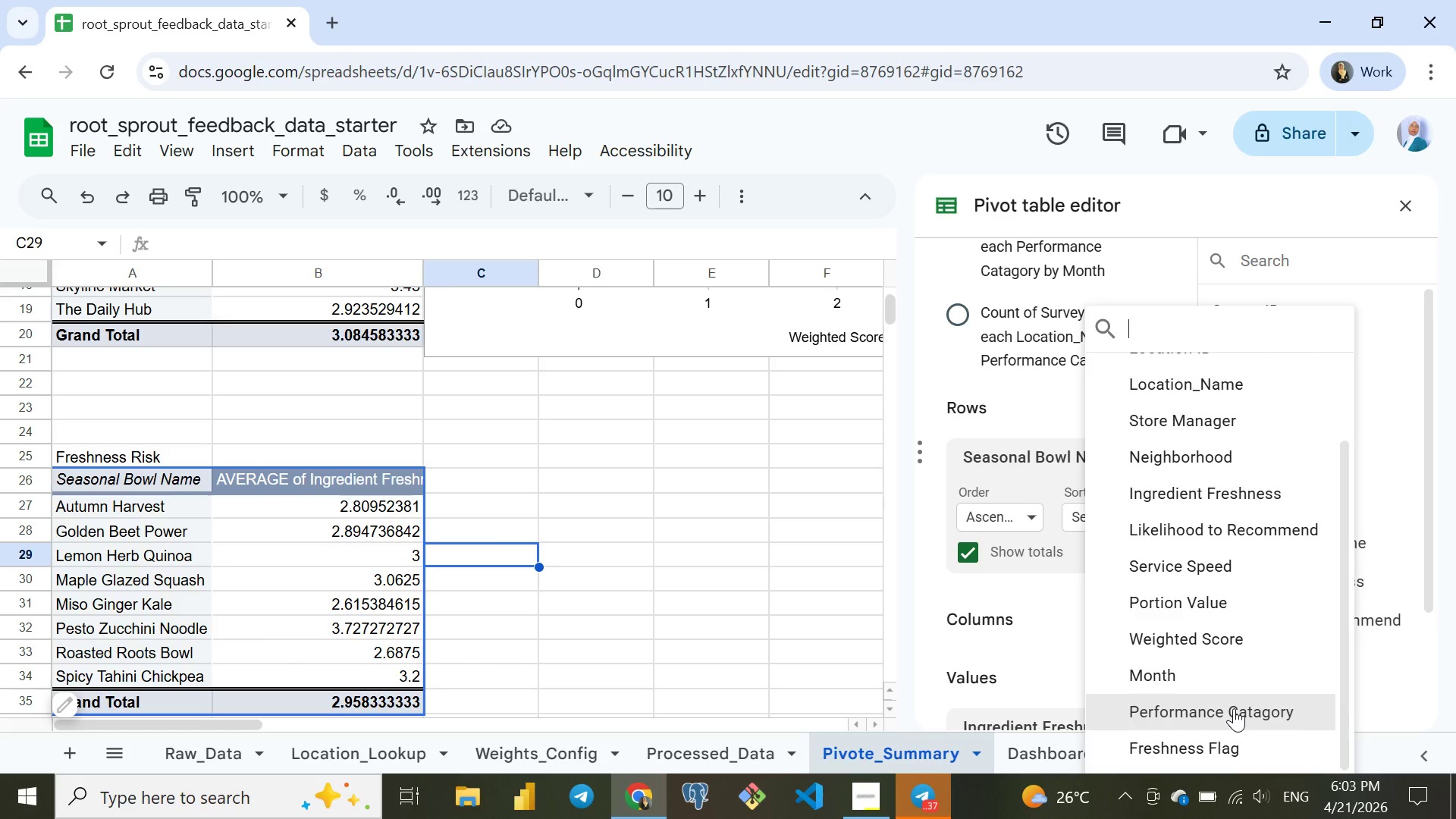 
wait(14.92)
 